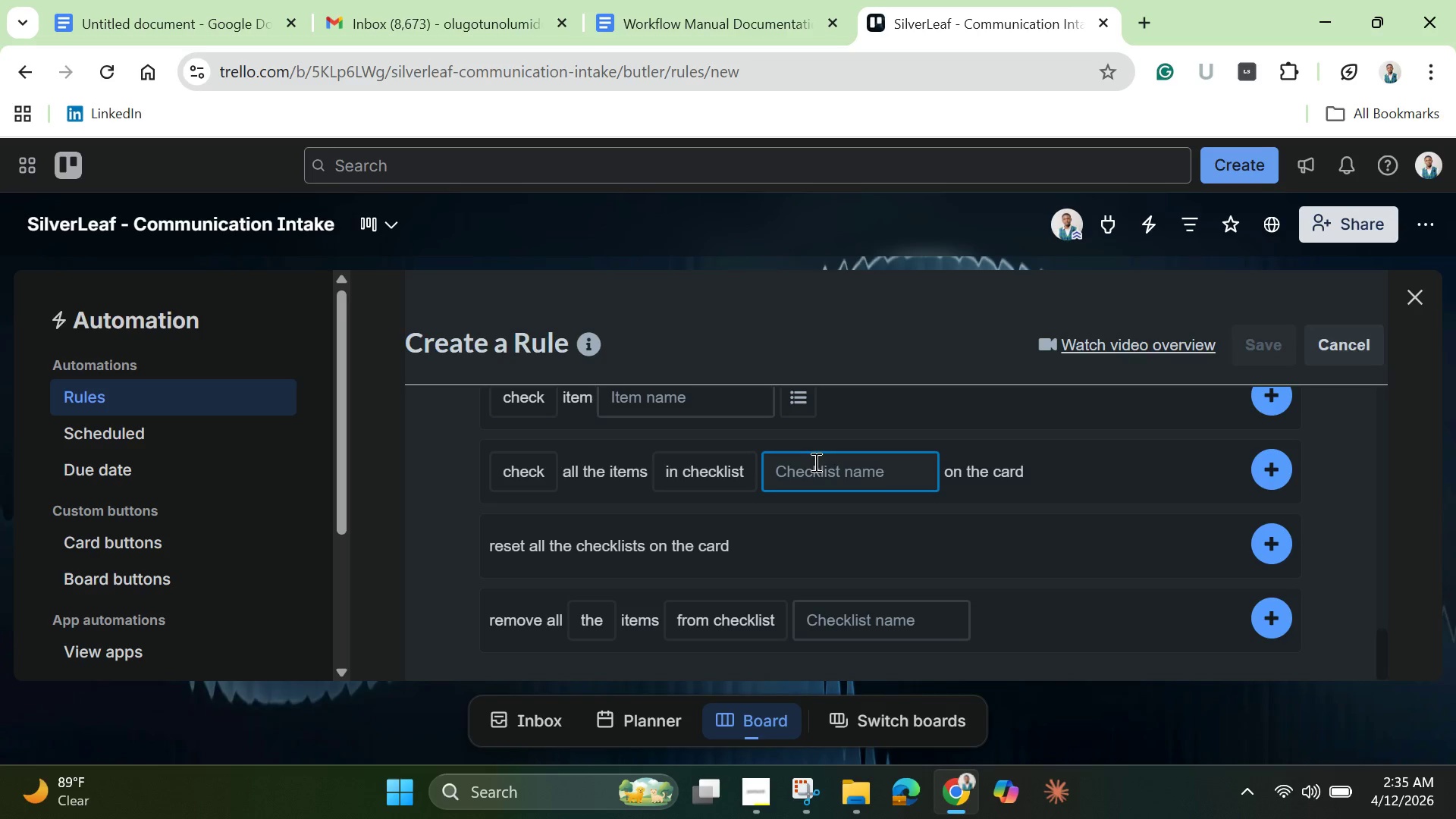 
wait(10.45)
 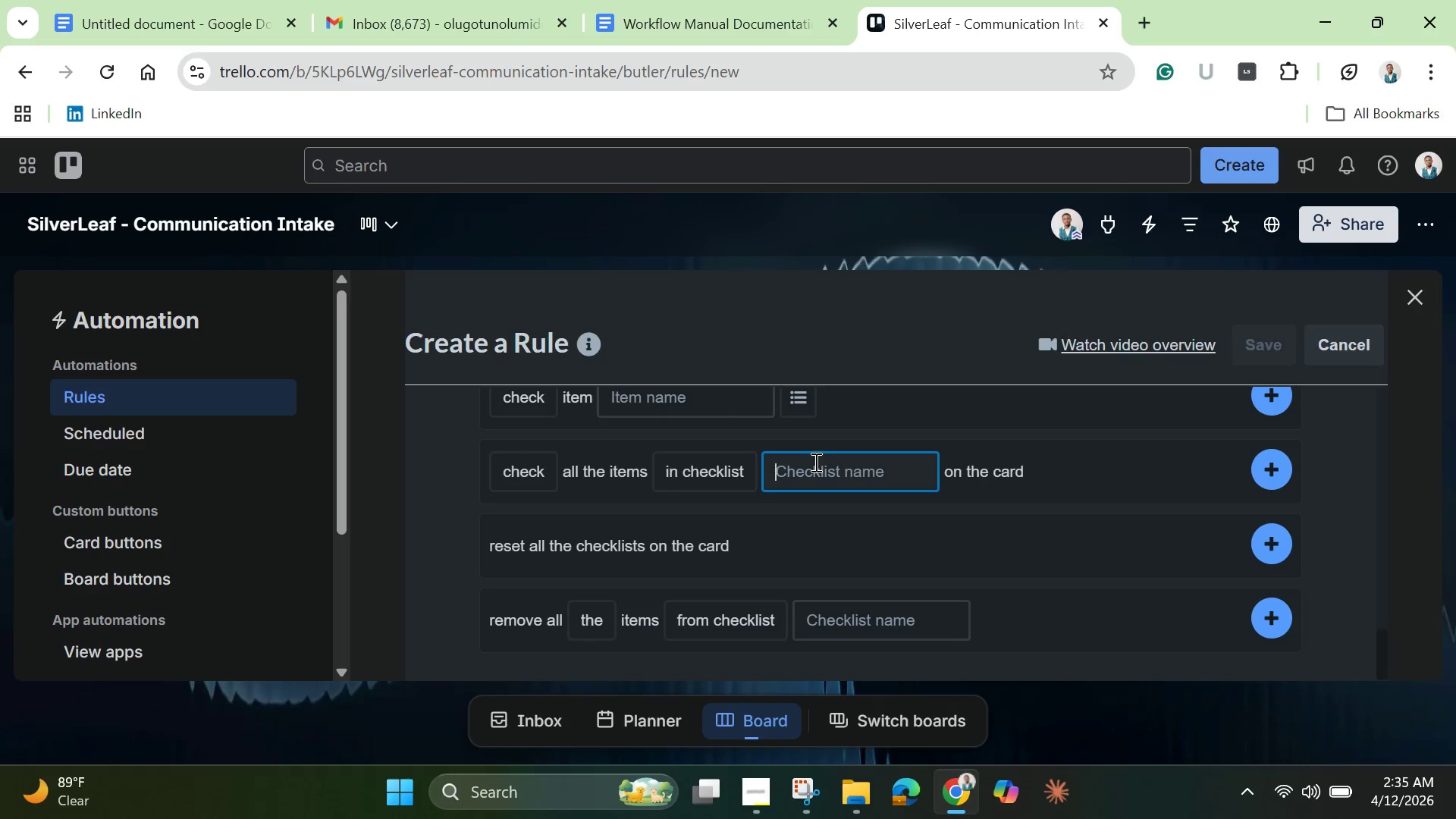 
type(Standard Intake Chec)
 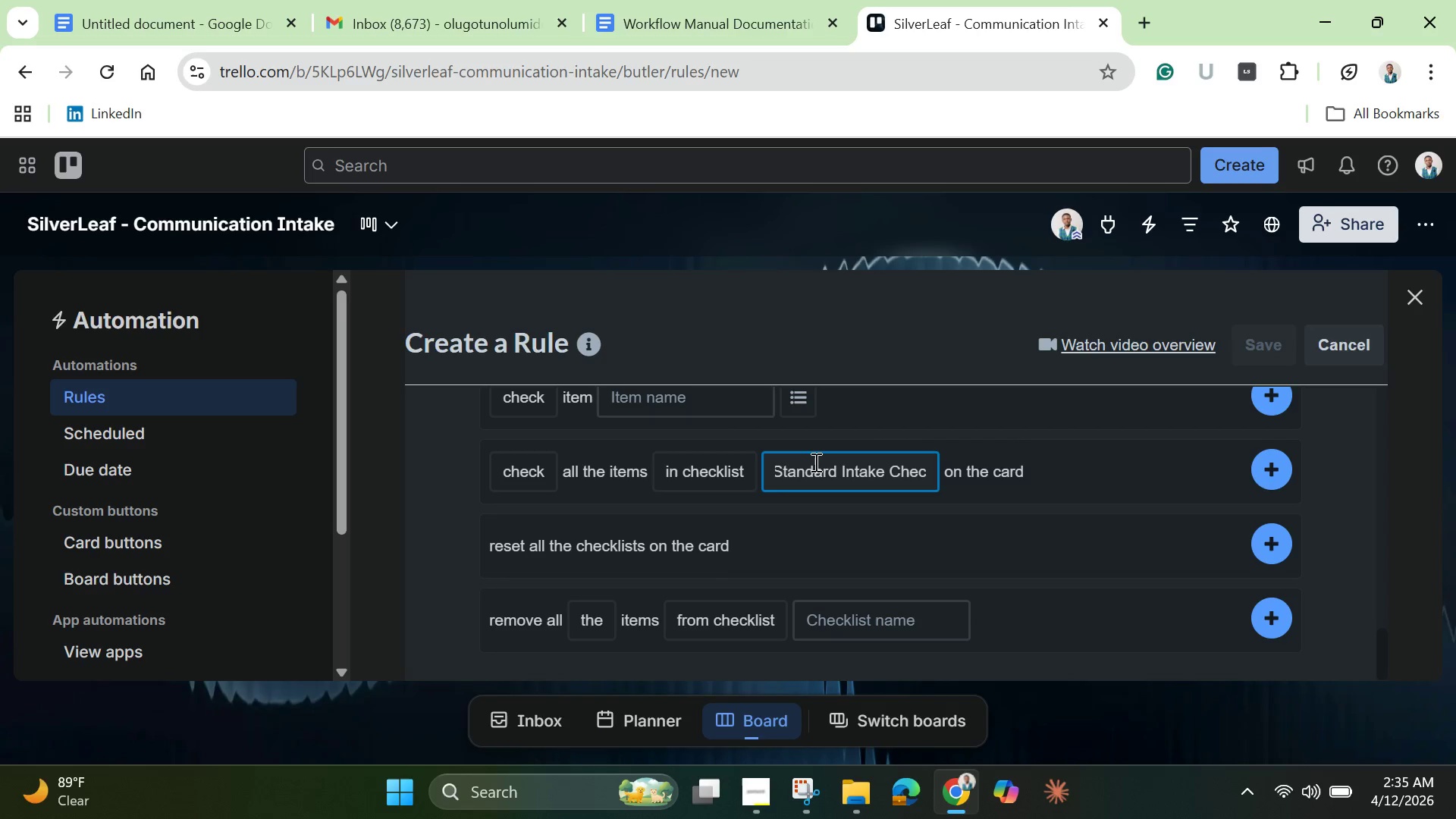 
type(klist)
 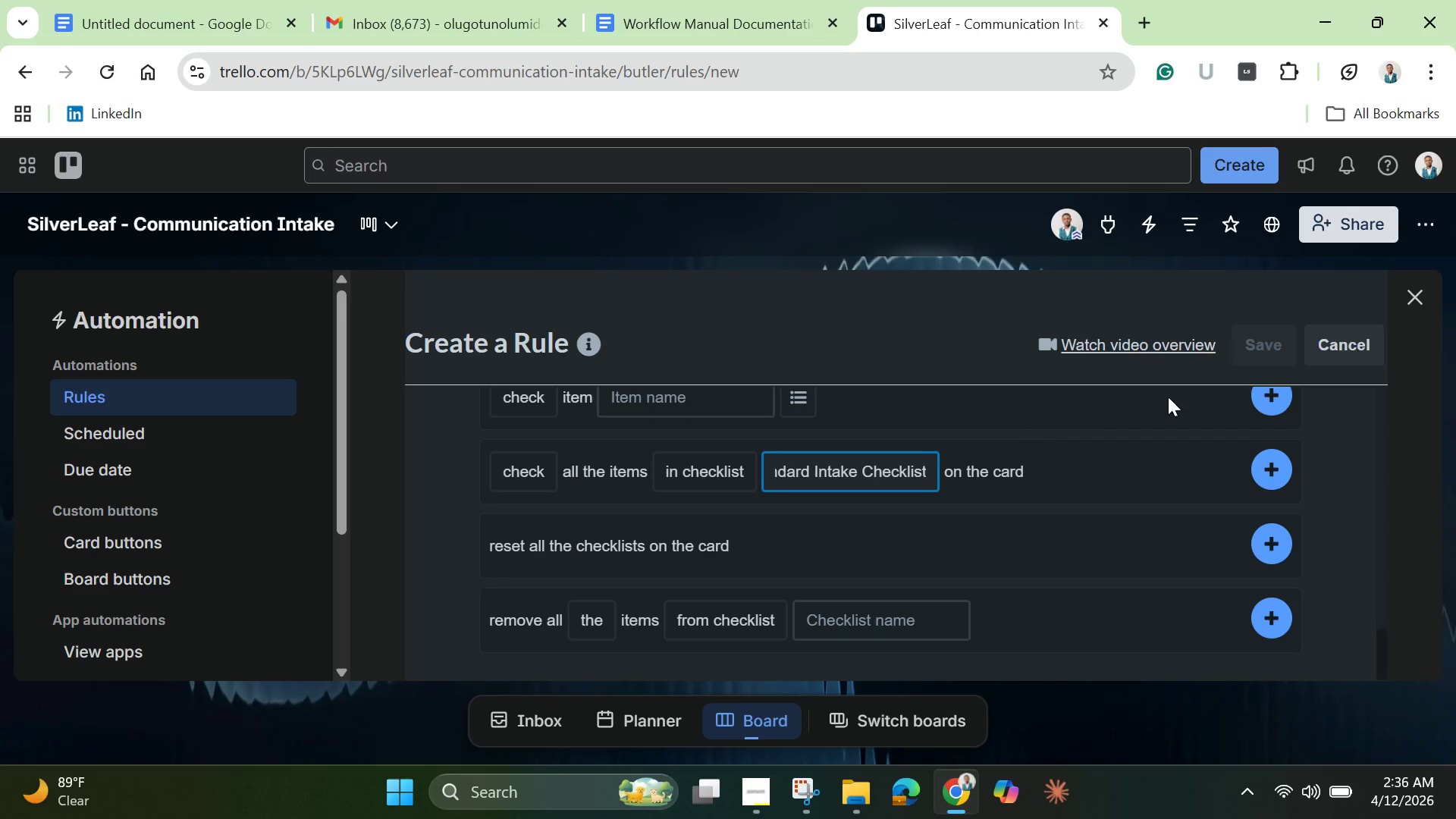 
left_click([1272, 463])
 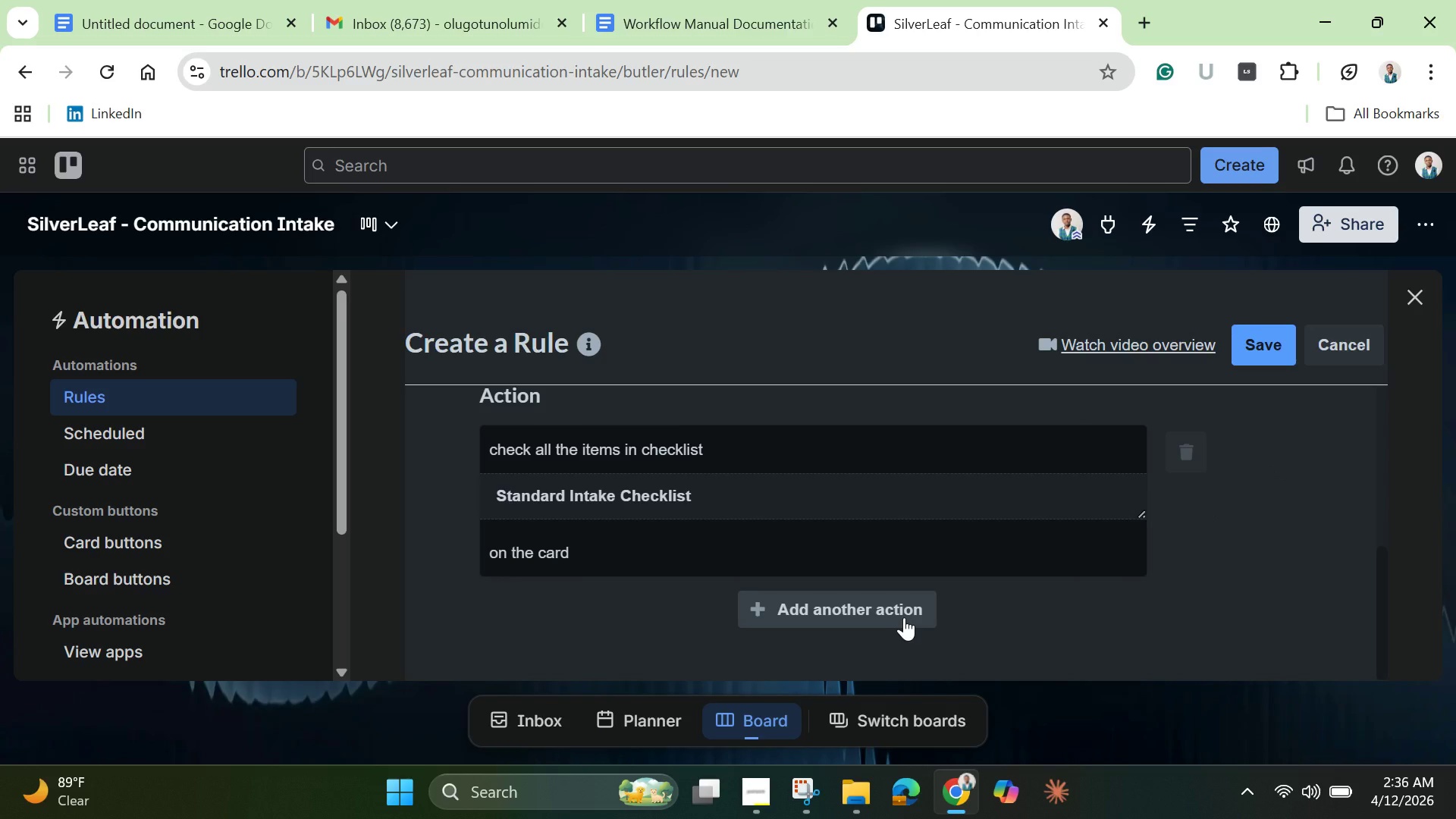 
wait(8.23)
 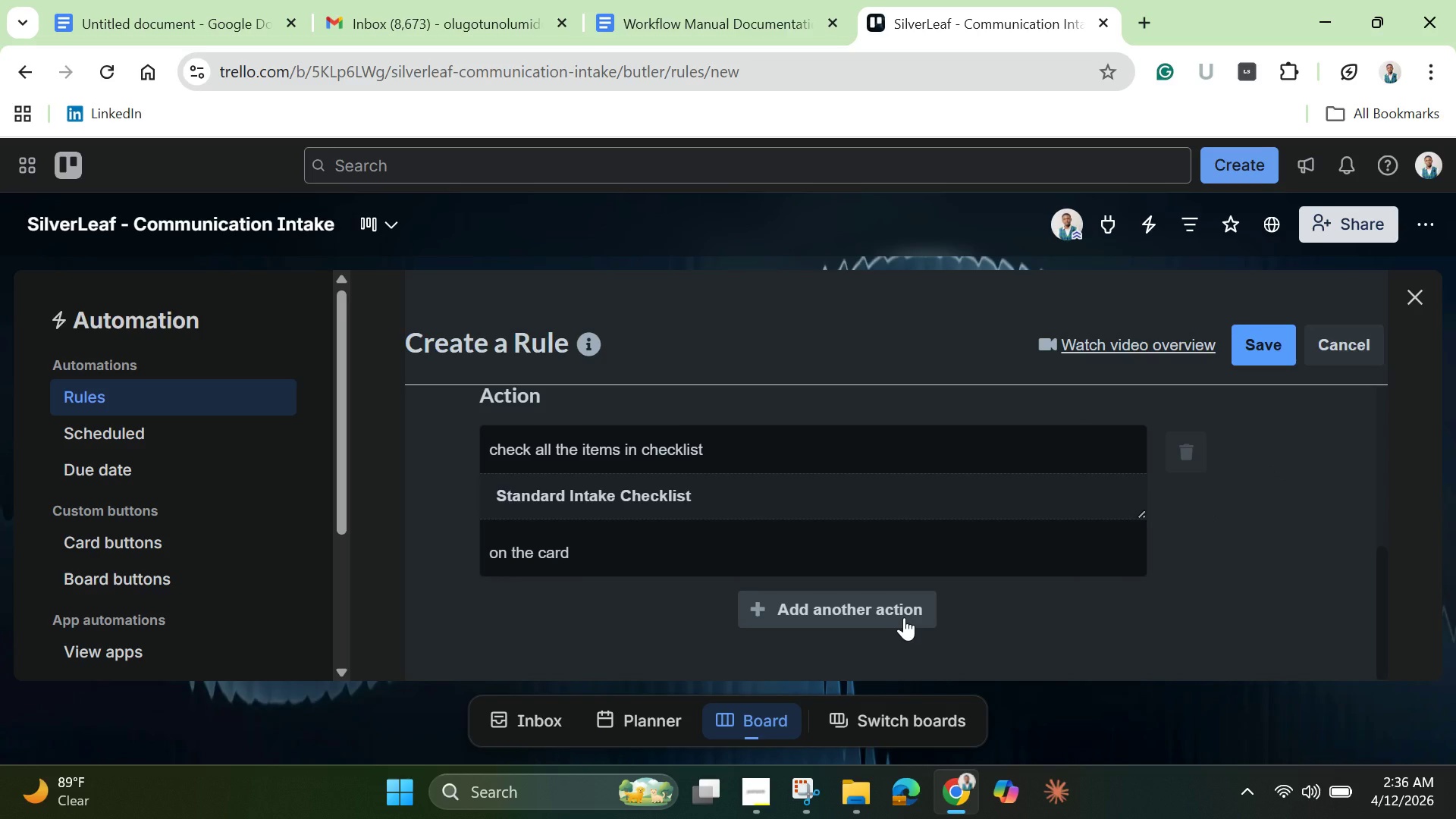 
left_click([899, 614])
 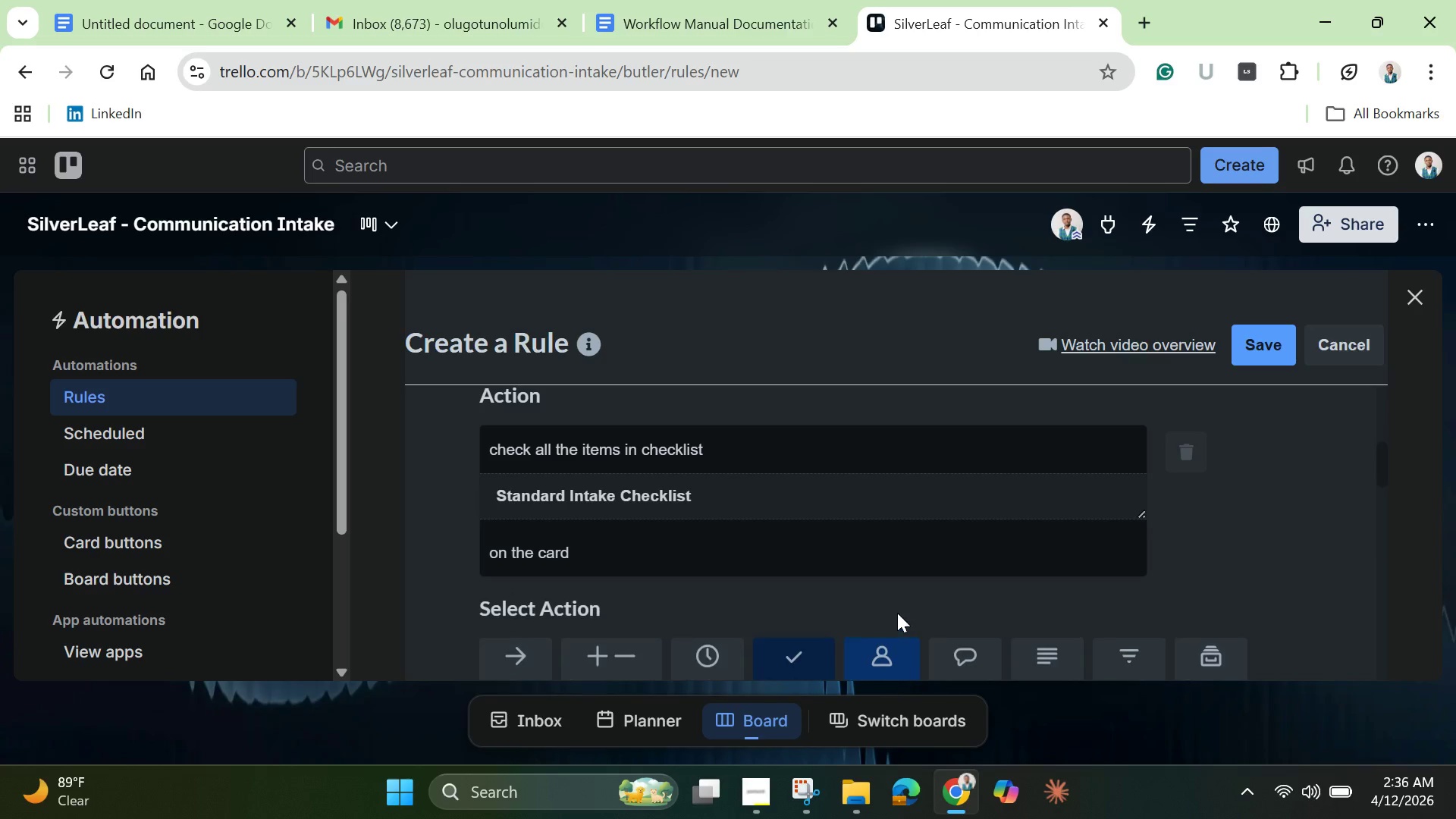 
scroll: coordinate [897, 613], scroll_direction: down, amount: 1.0
 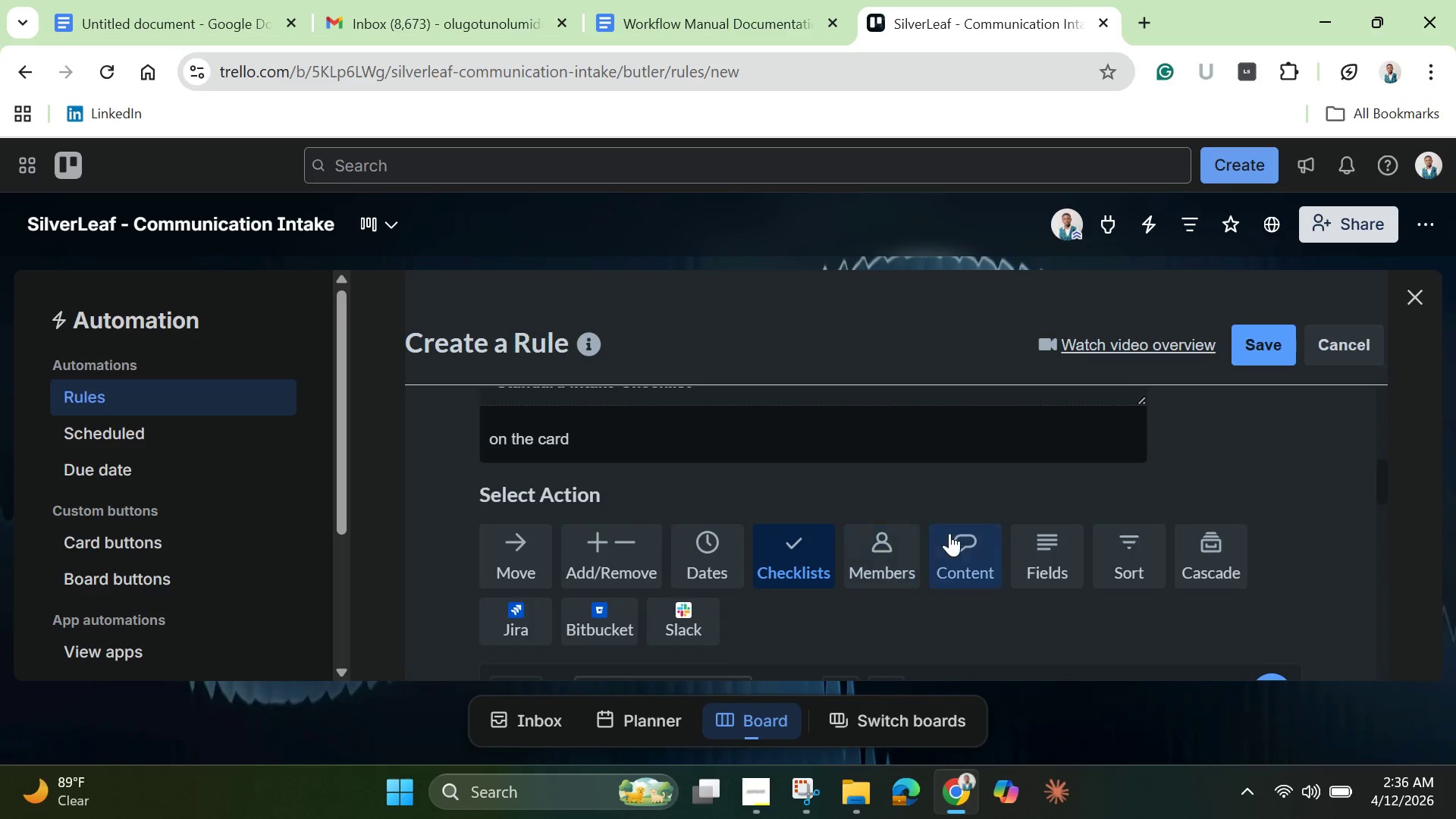 
left_click([956, 538])
 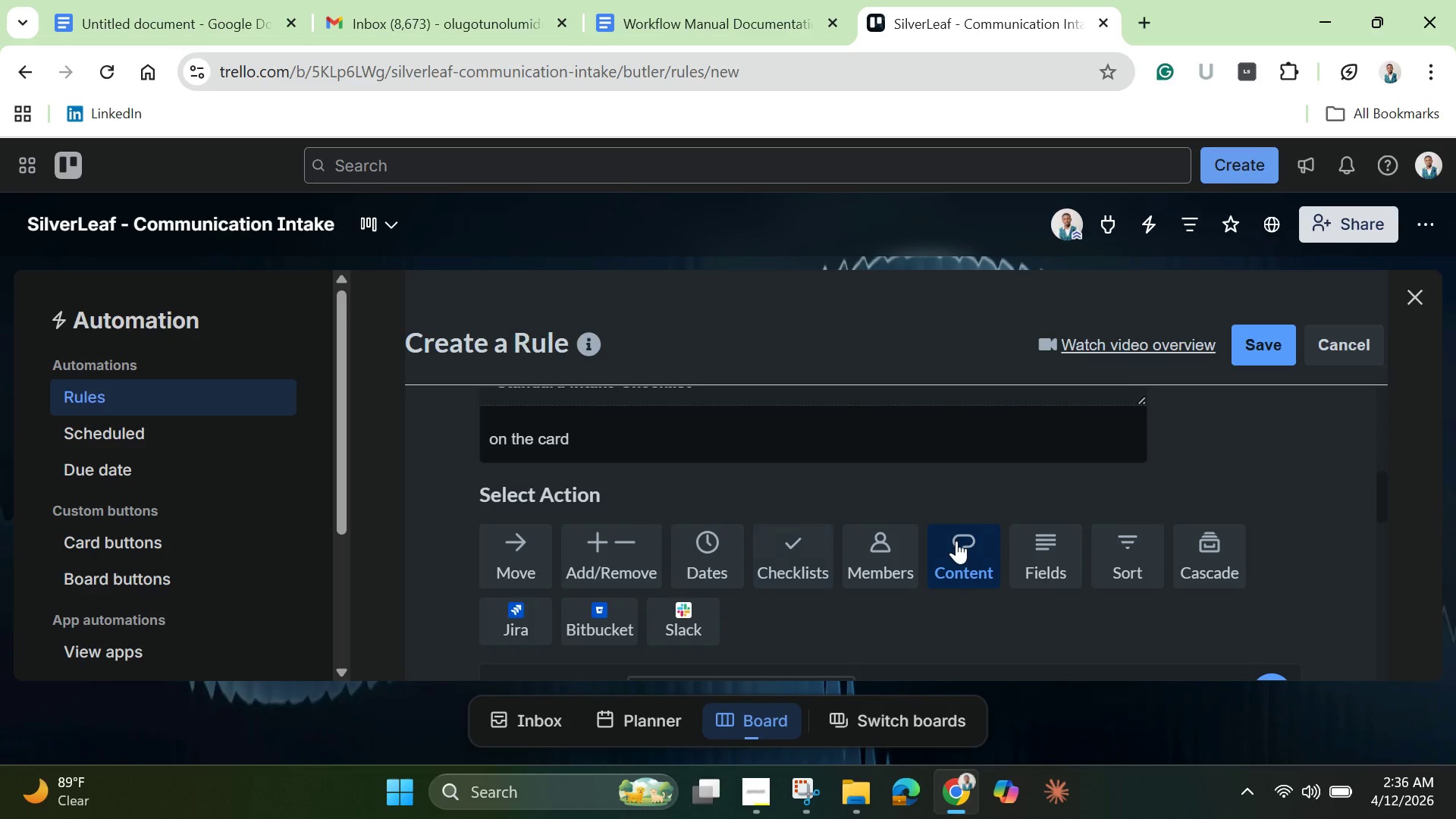 
scroll: coordinate [787, 553], scroll_direction: down, amount: 4.0
 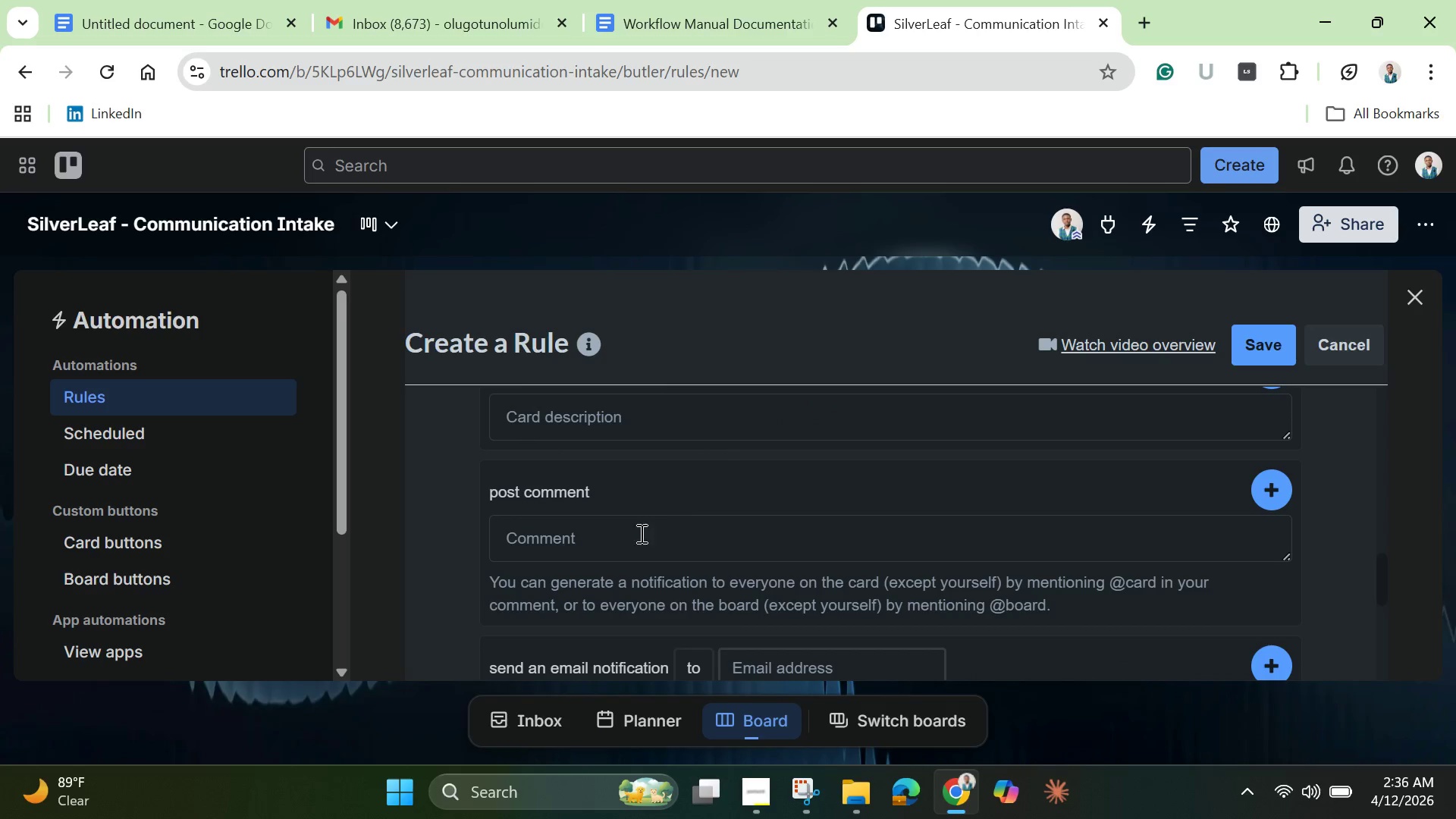 
left_click([635, 539])
 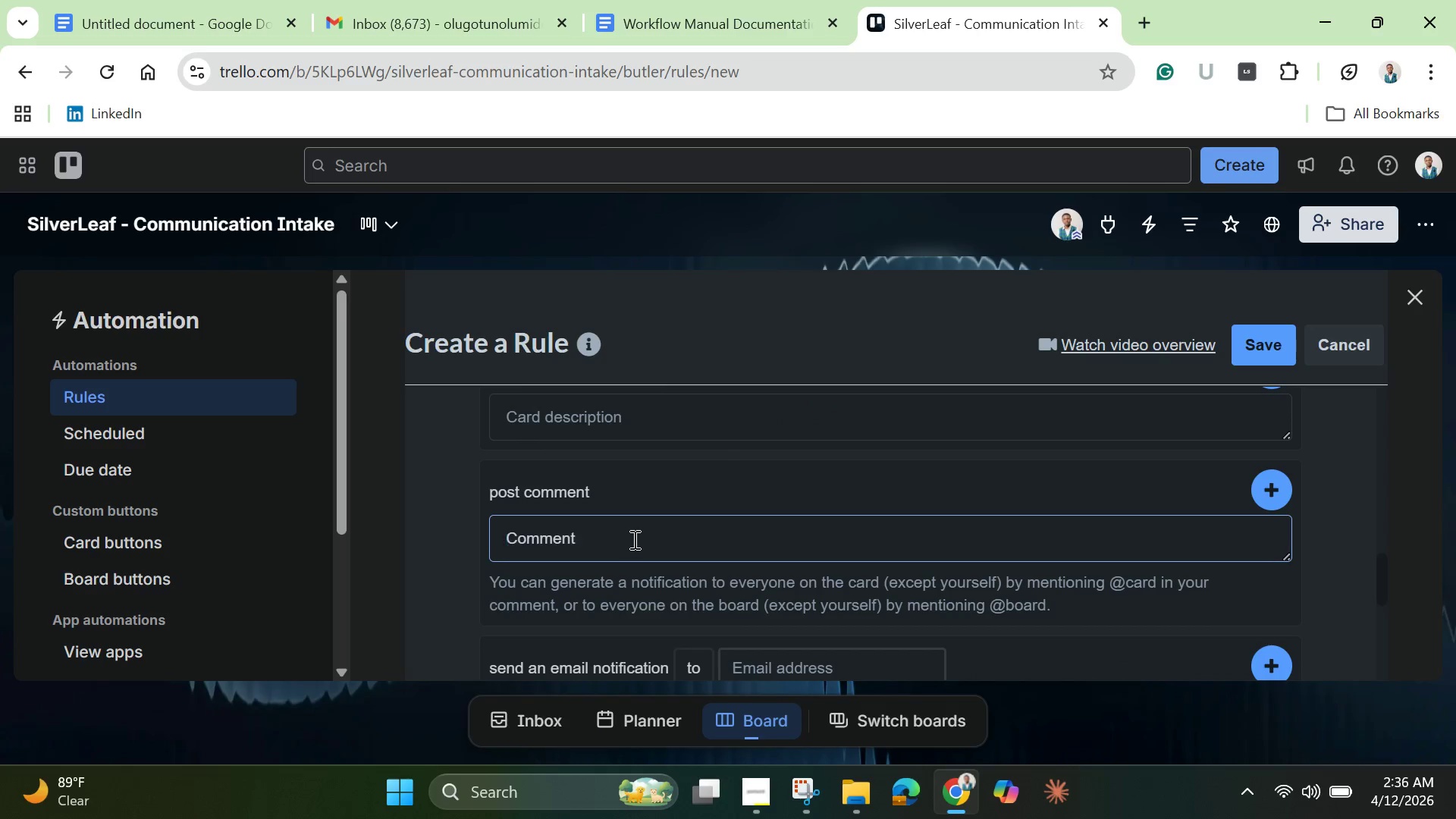 
type(Inquiry resolved and closed)
 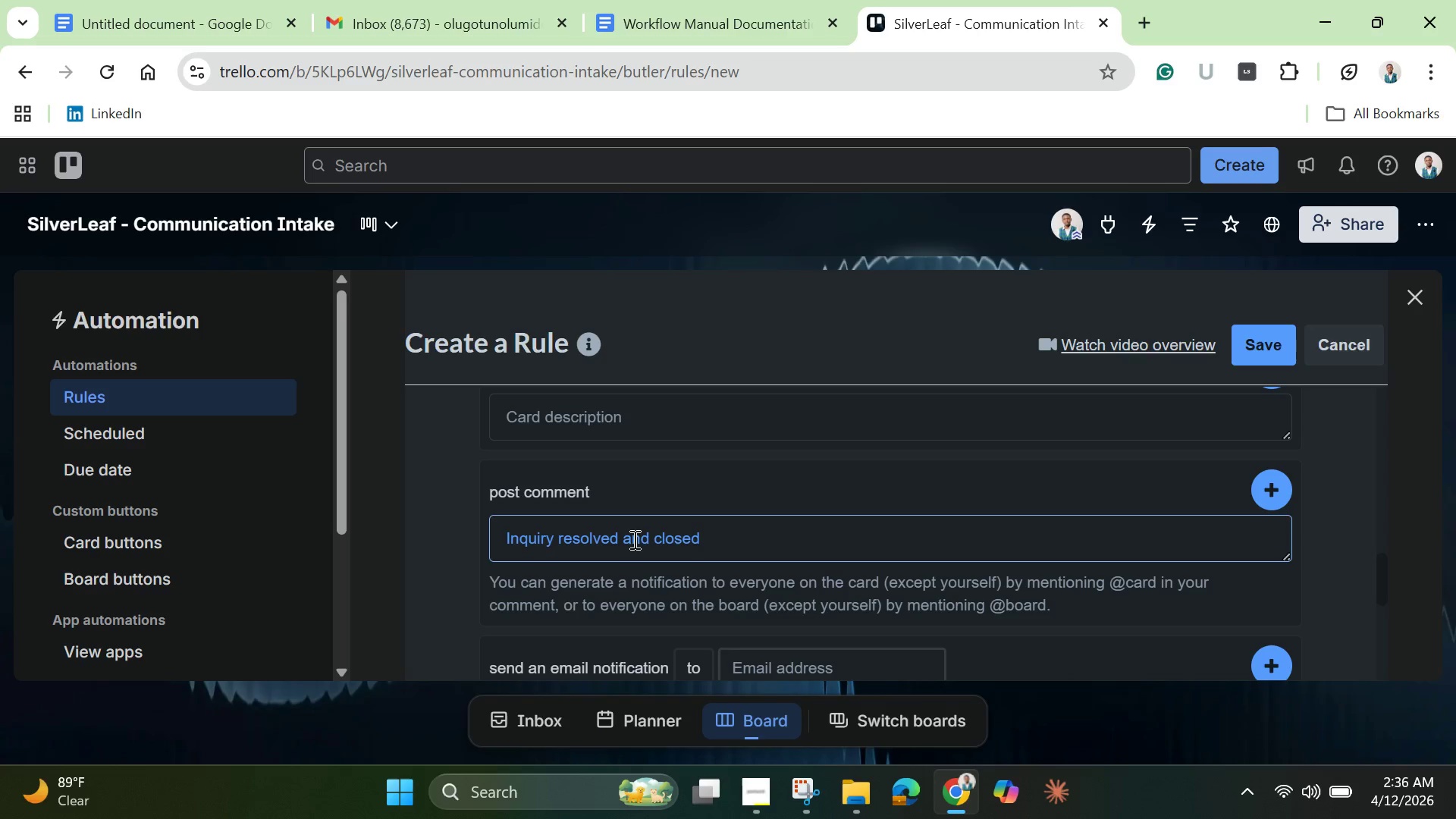 
wait(7.72)
 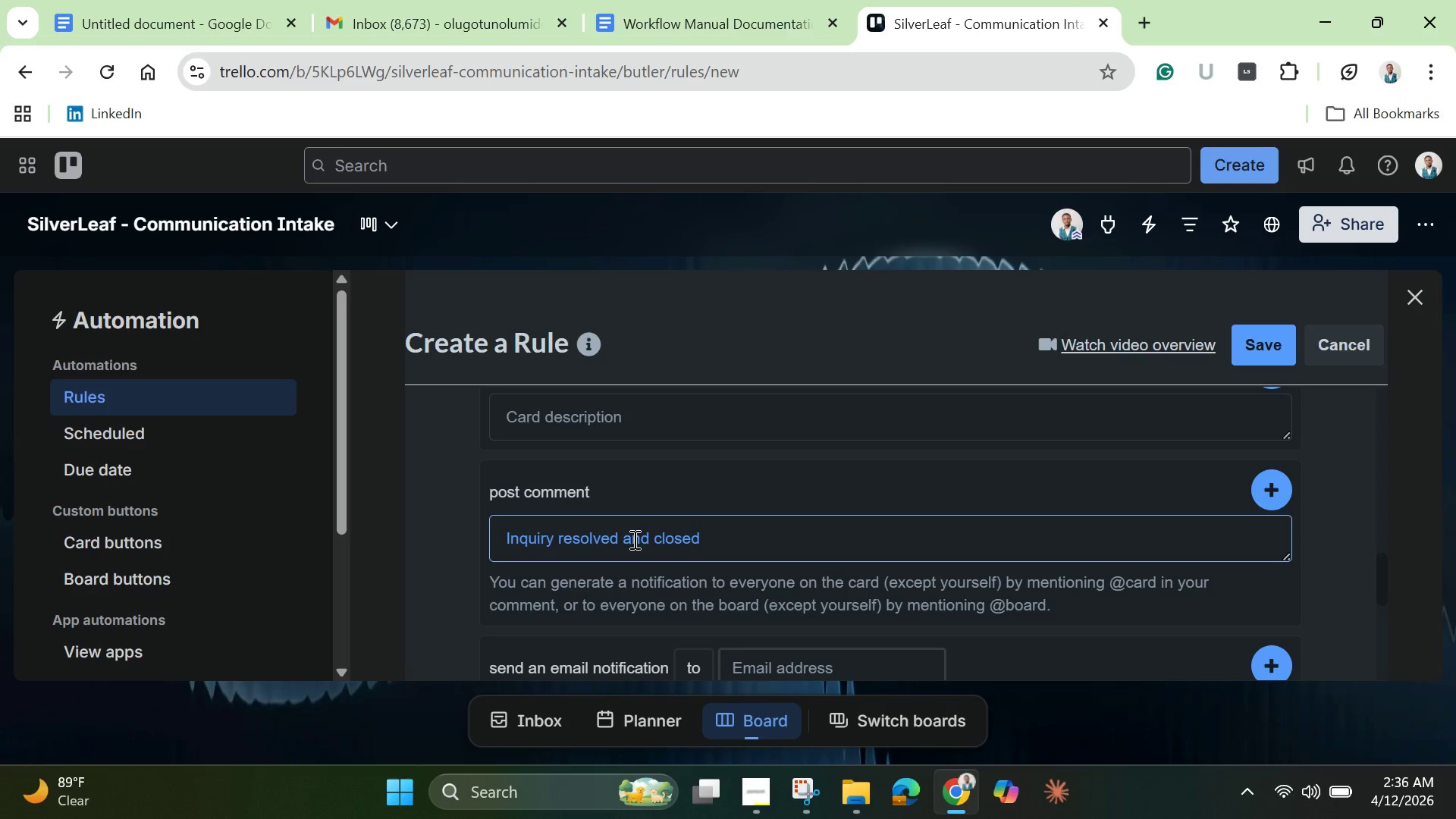 
key(Period)
 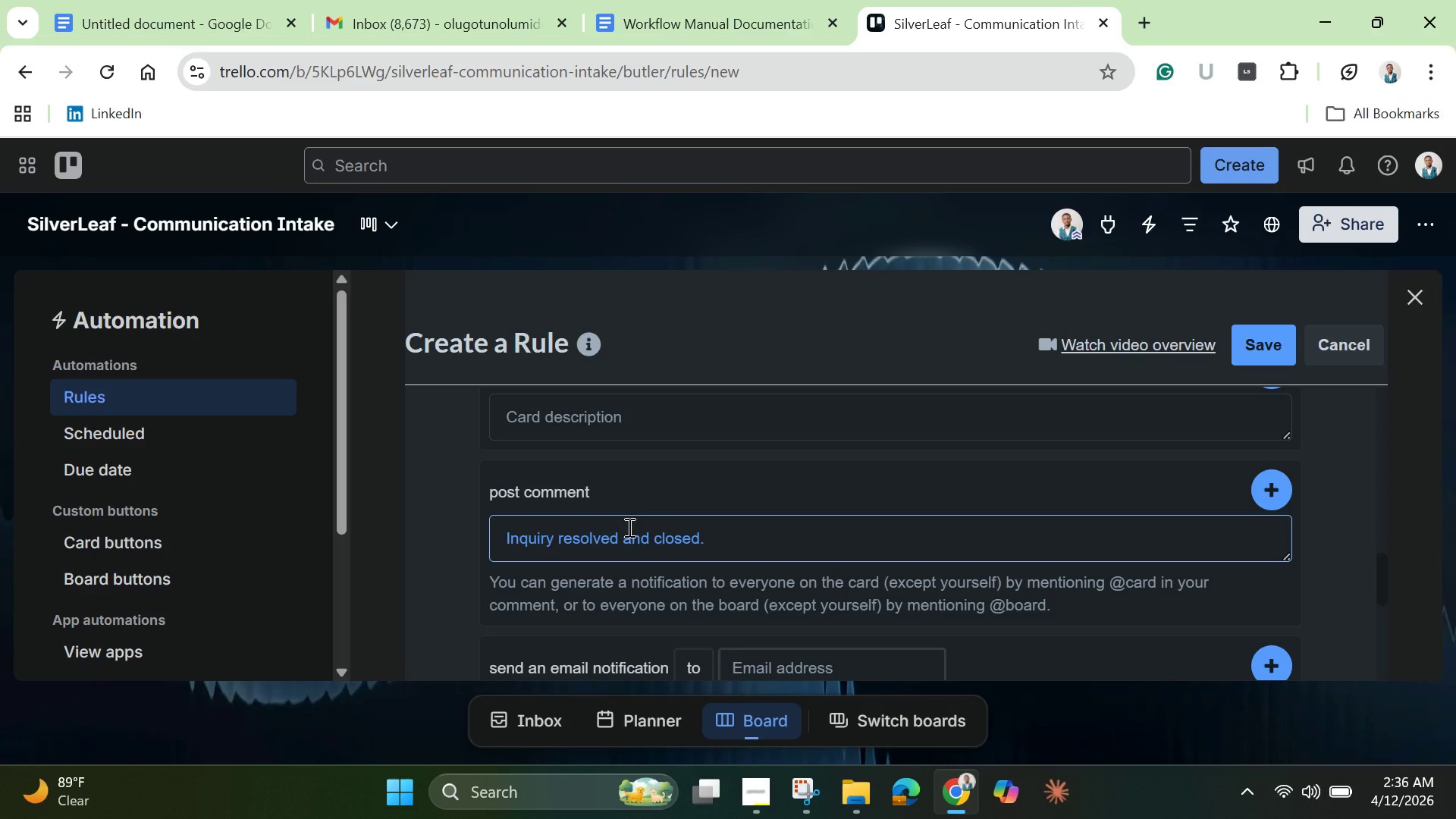 
wait(19.2)
 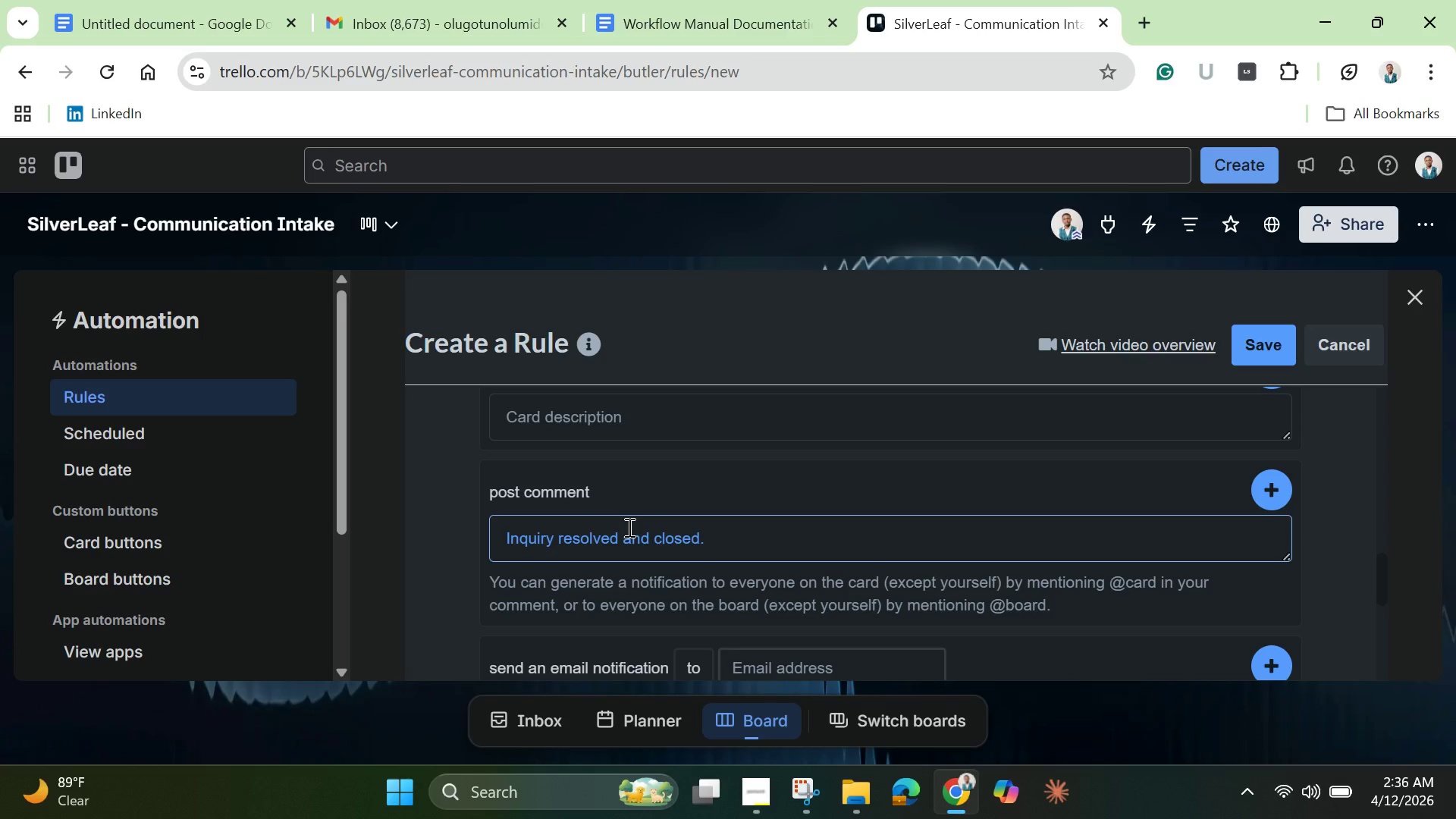 
left_click([1278, 491])
 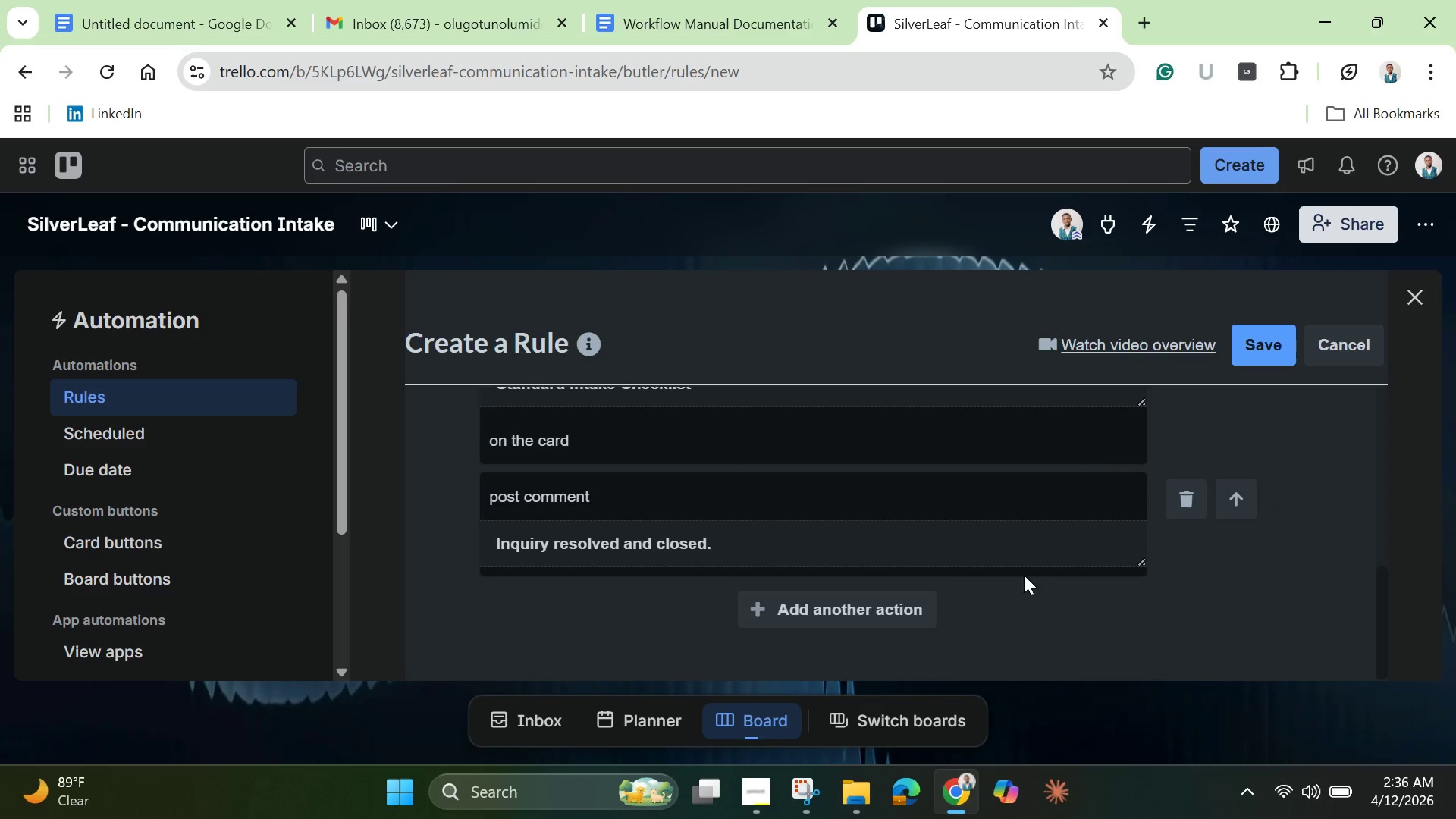 
scroll: coordinate [988, 578], scroll_direction: down, amount: 5.0
 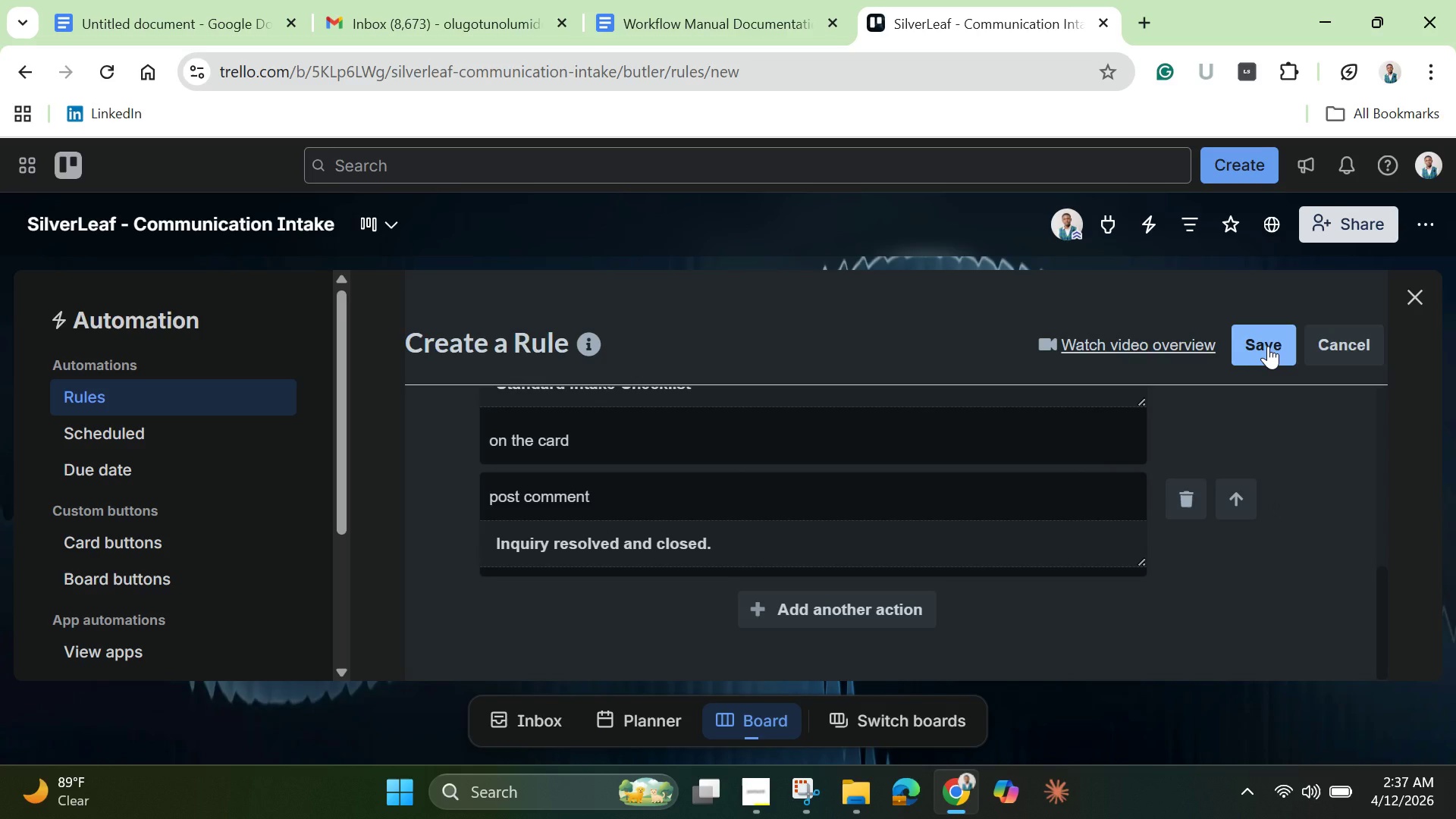 
left_click([1268, 346])
 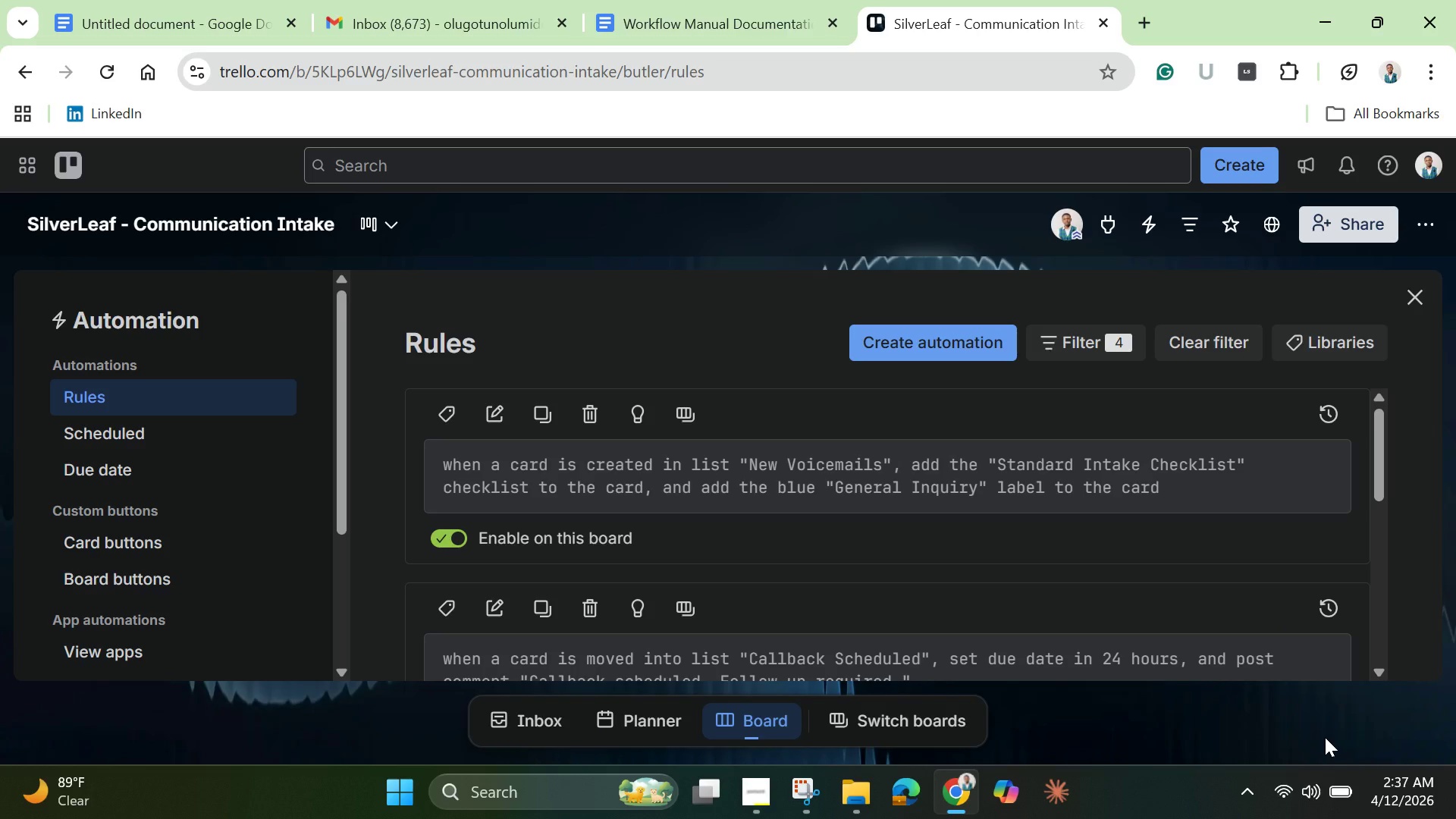 
wait(47.79)
 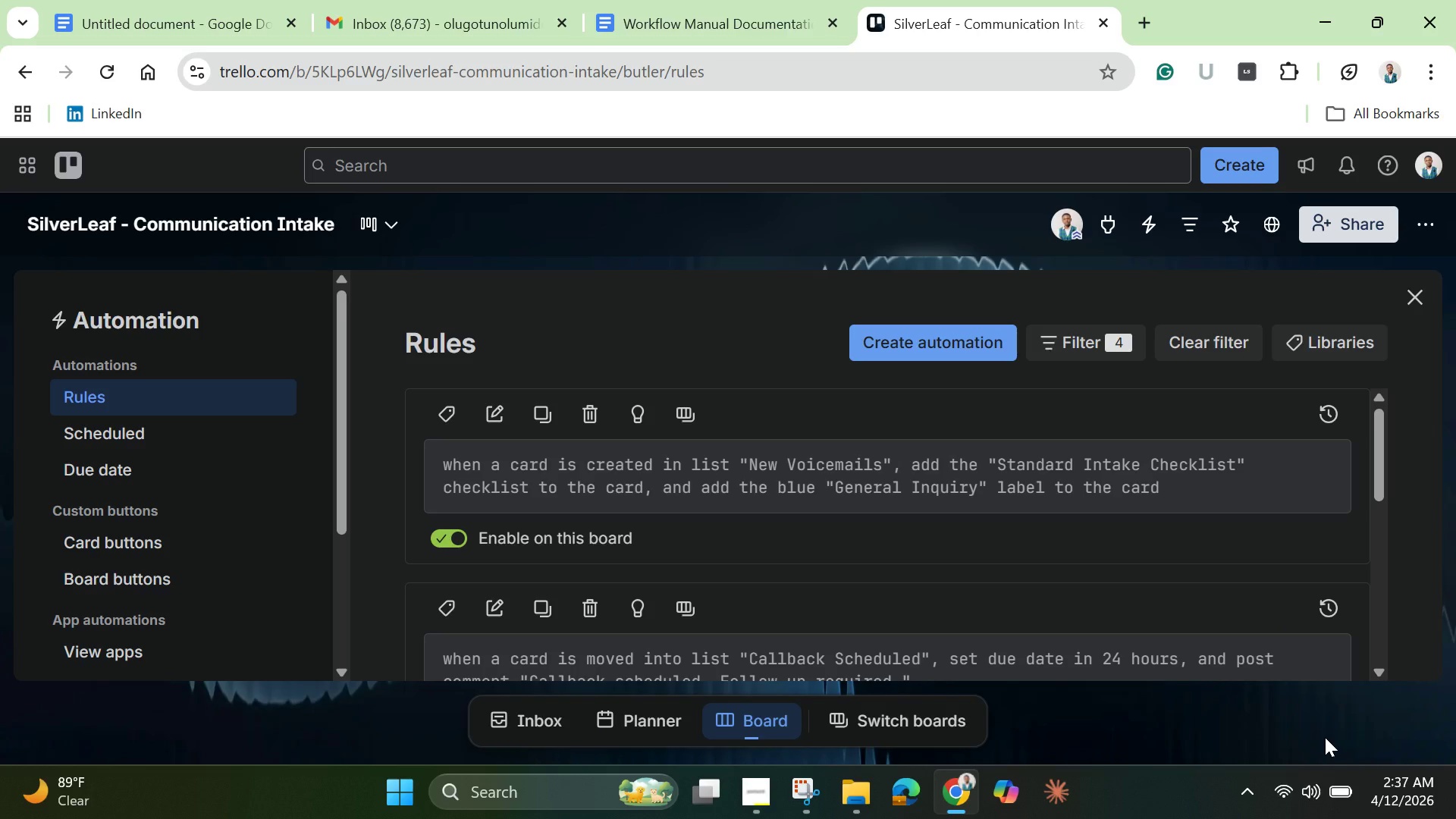 
mouse_move([1347, 749])
 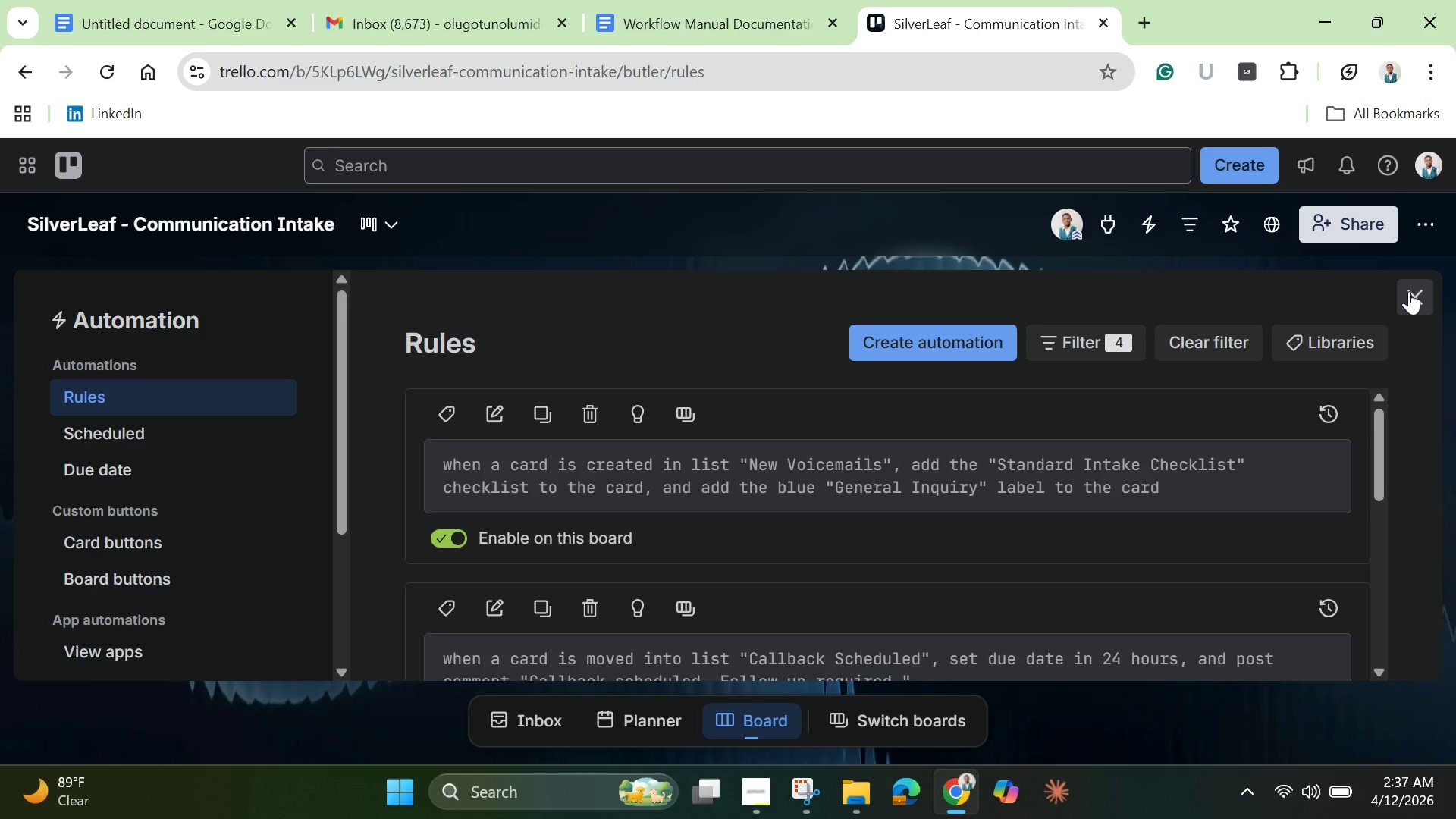 
left_click([1417, 299])
 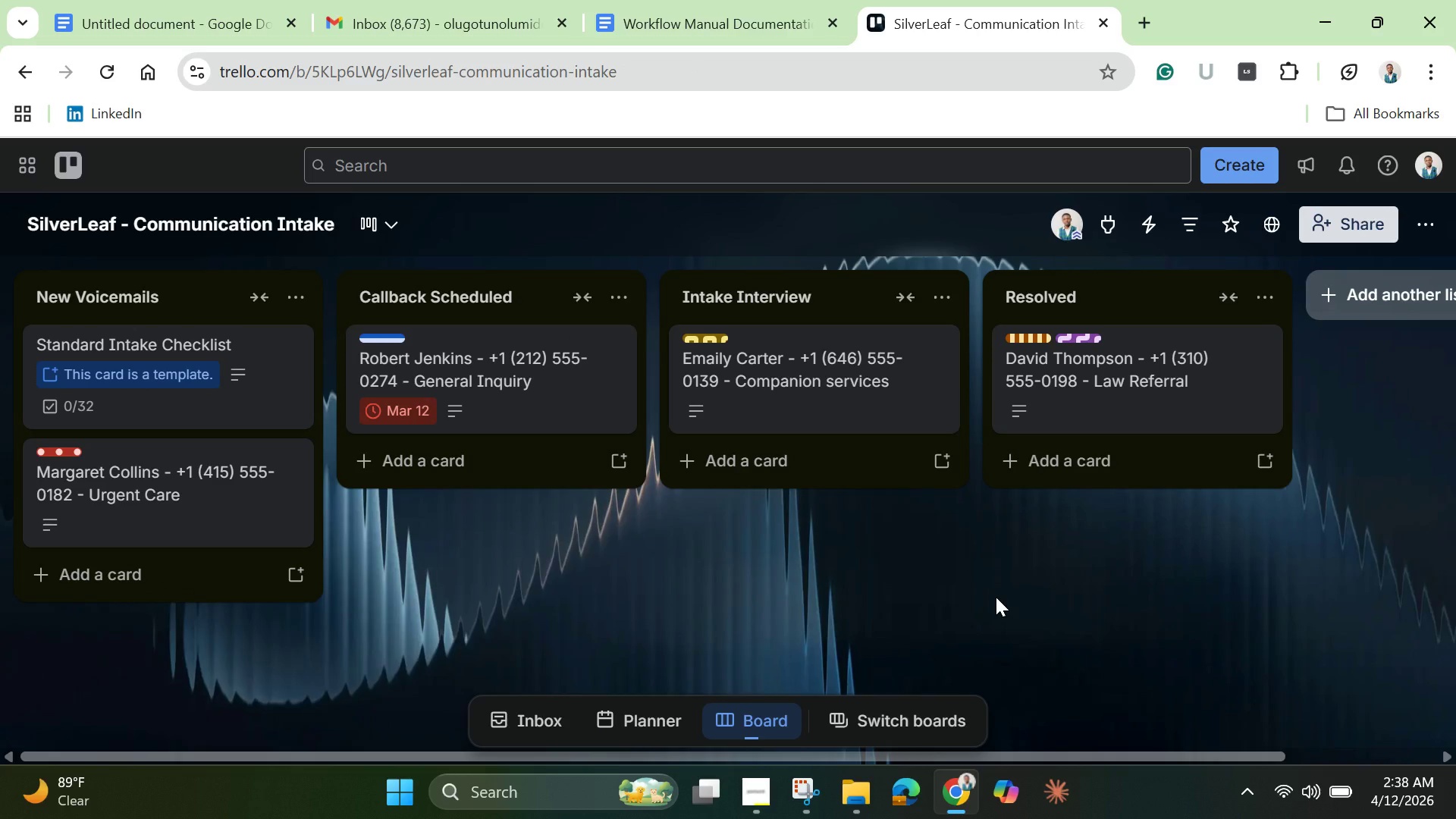 
wait(15.78)
 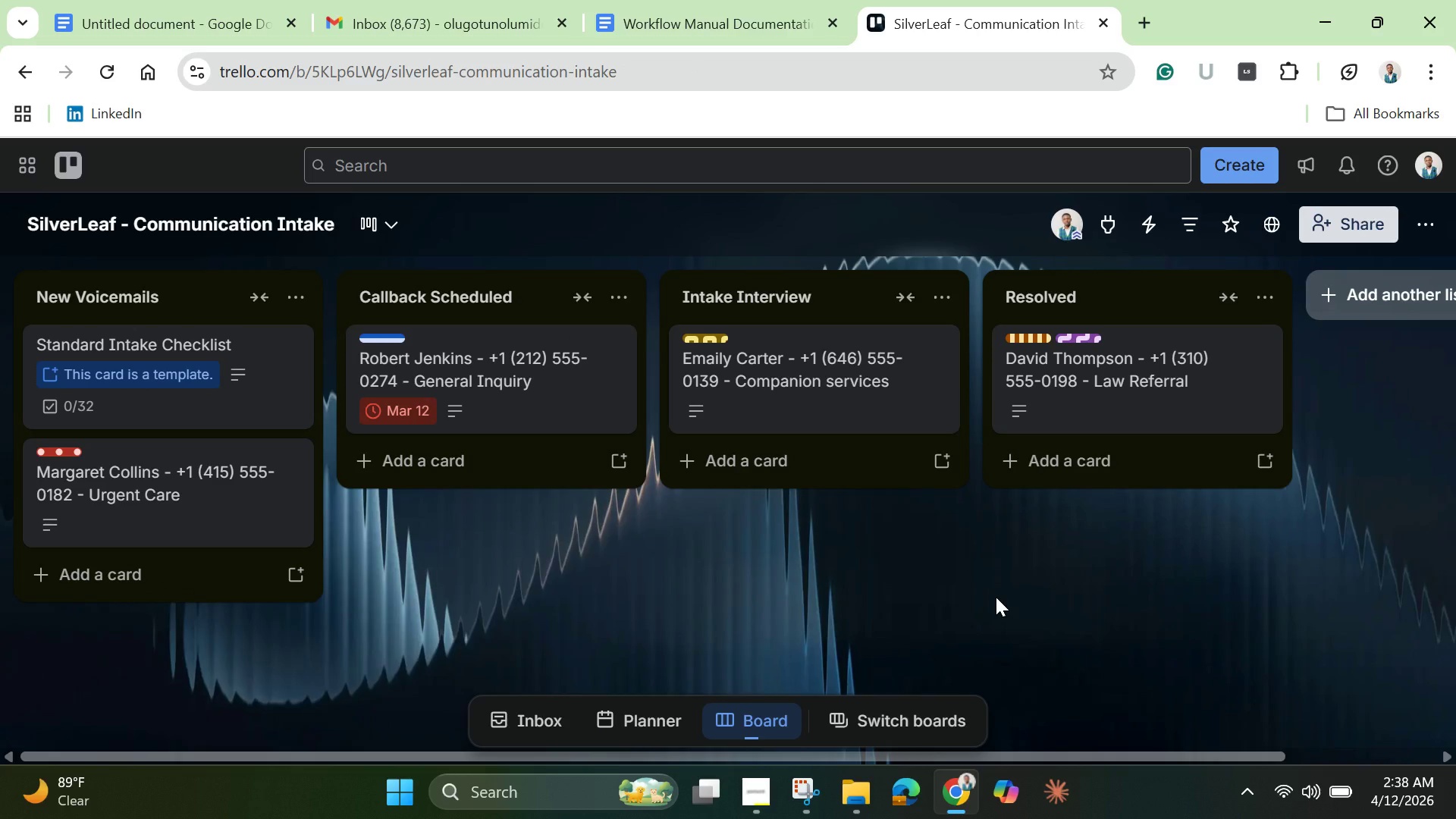 
left_click([164, 592])
 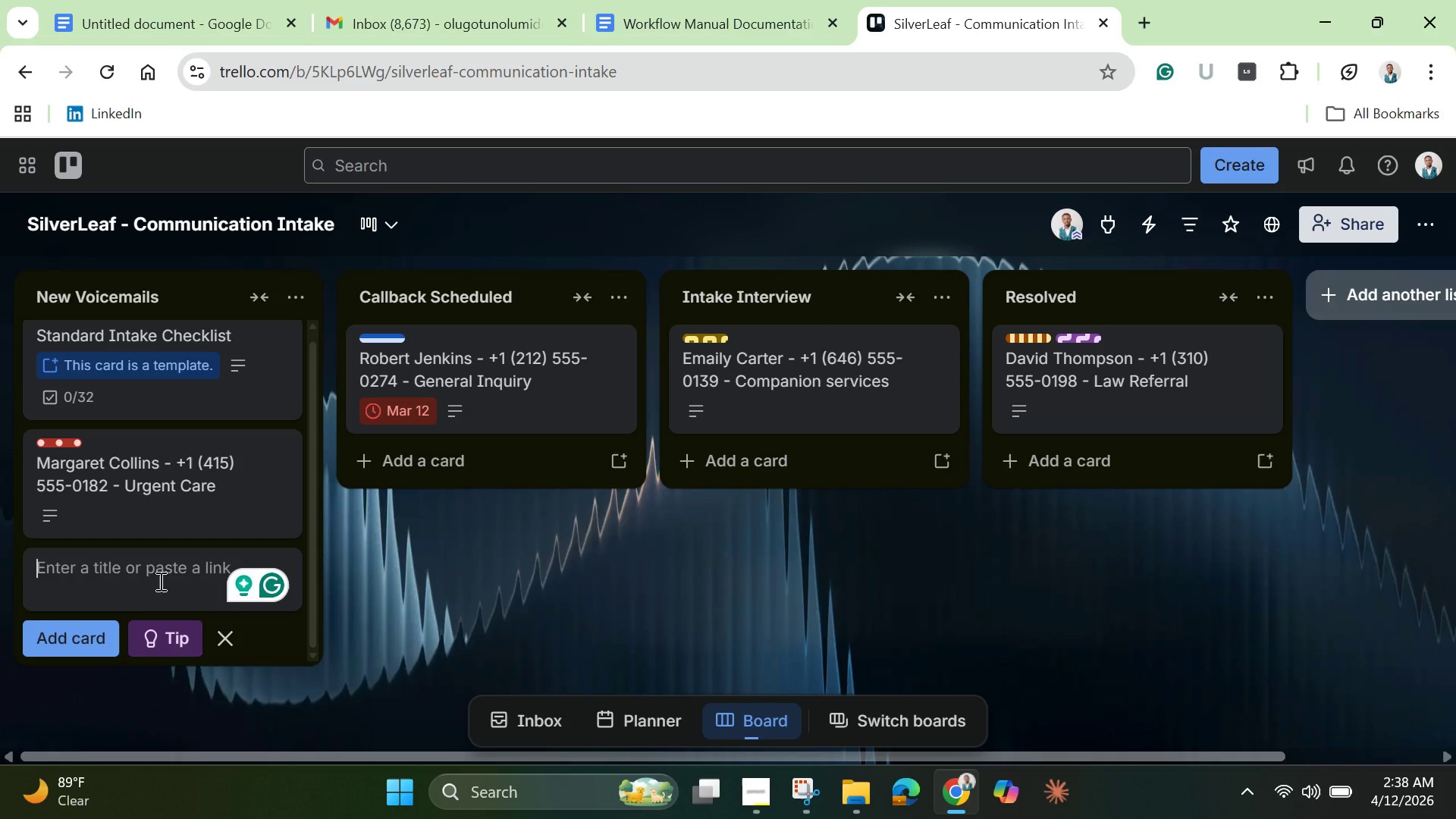 
wait(6.7)
 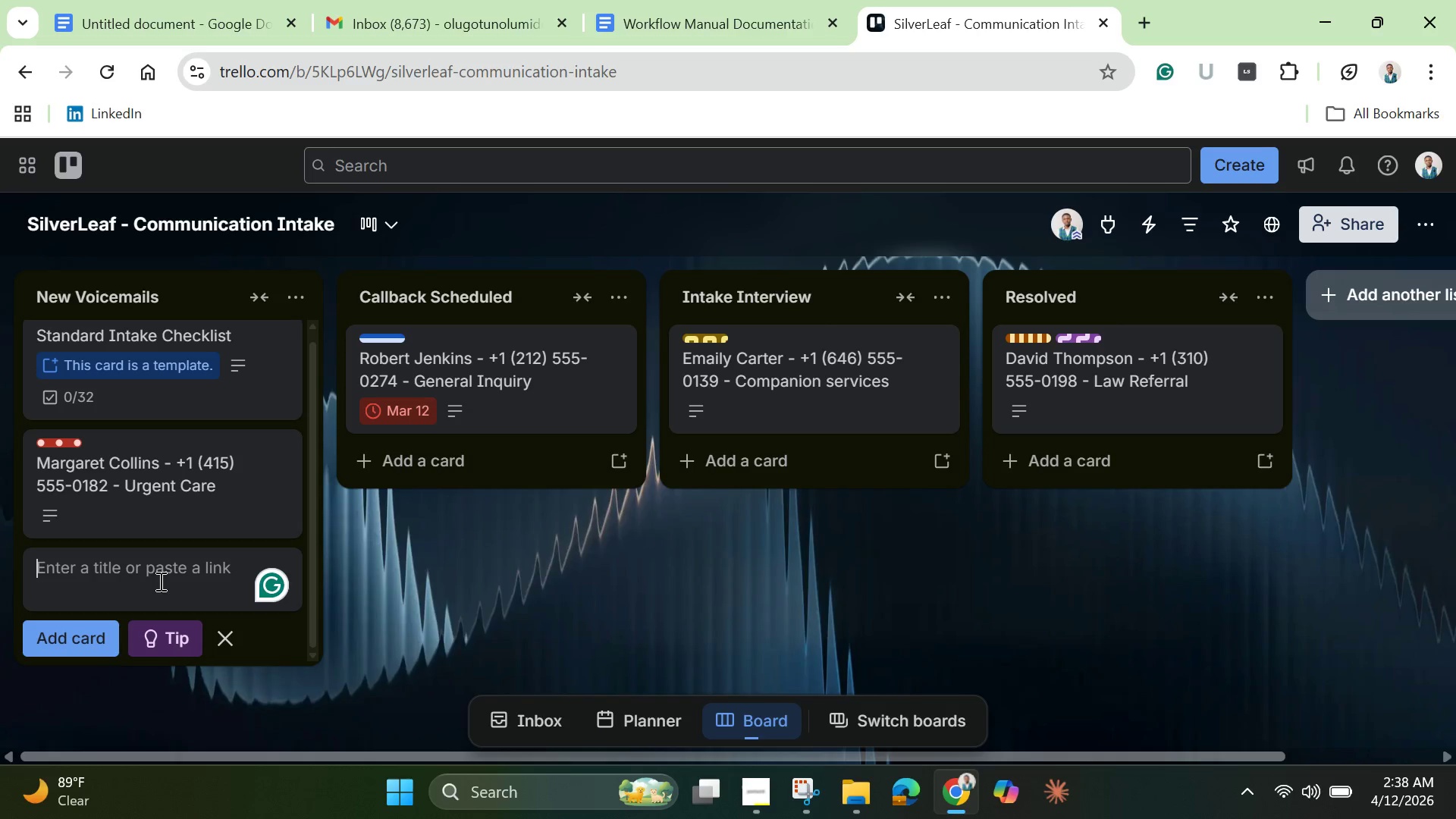 
type(Test - Intake Automation)
 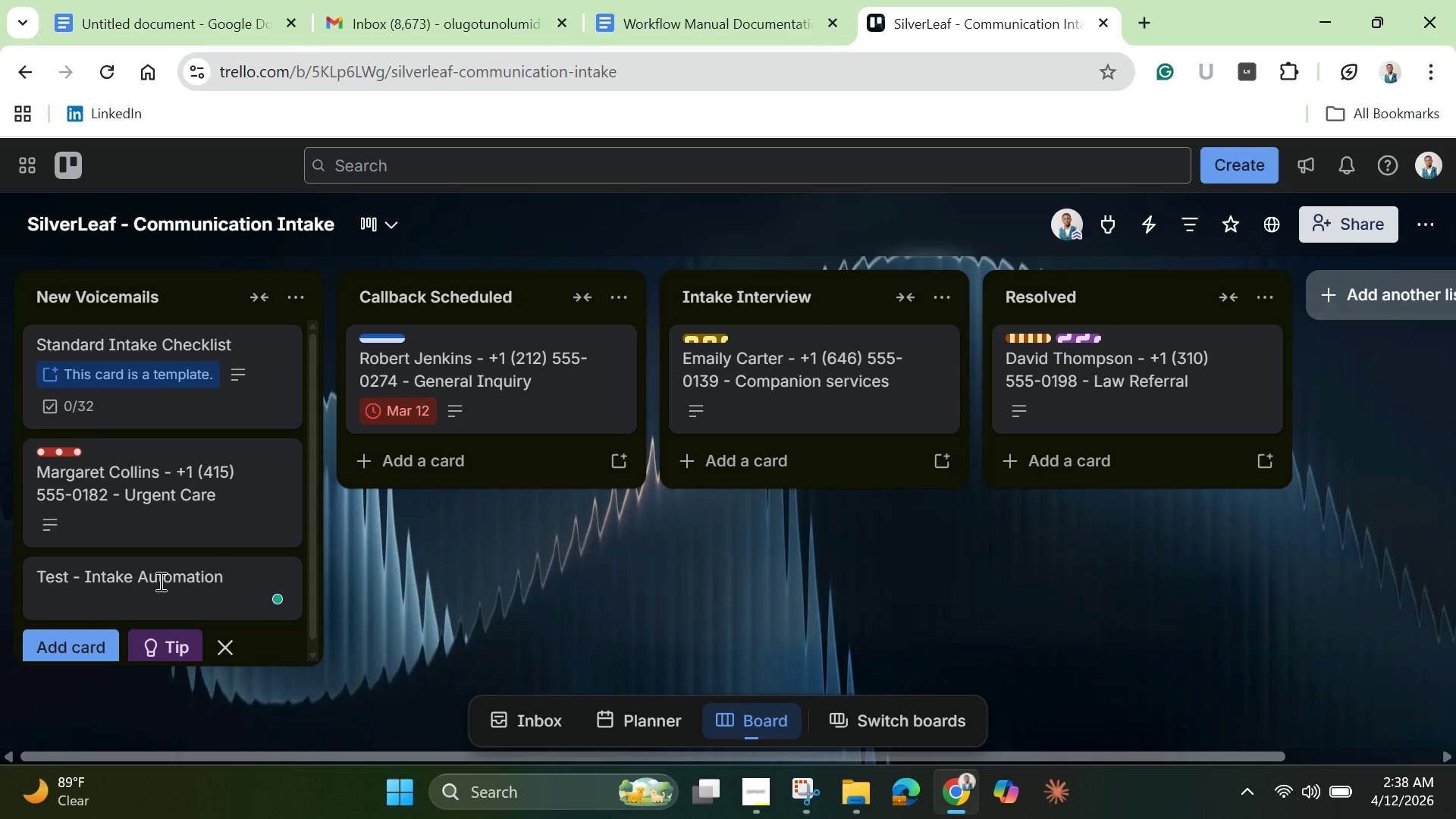 
key(Enter)
 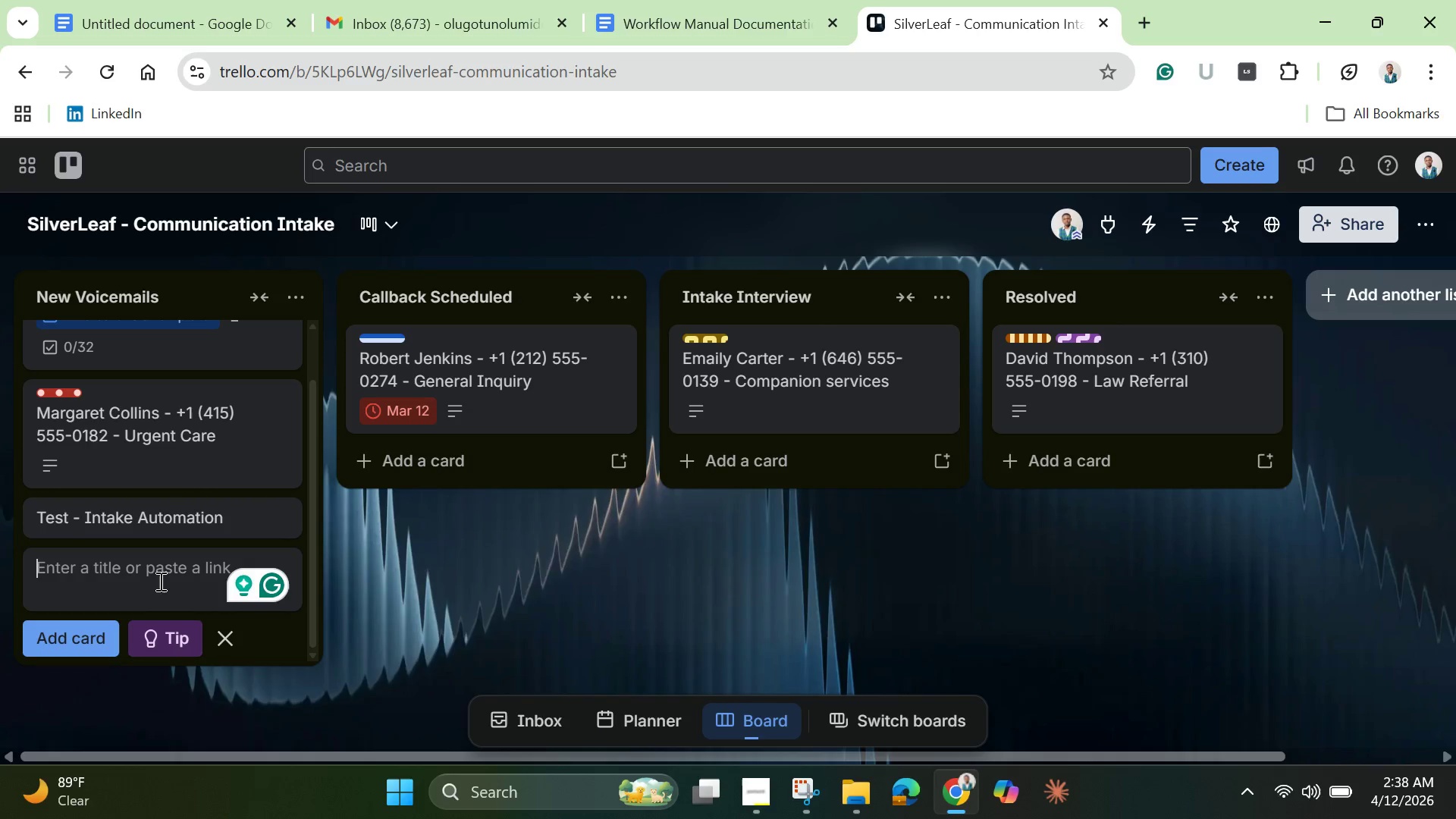 
wait(20.42)
 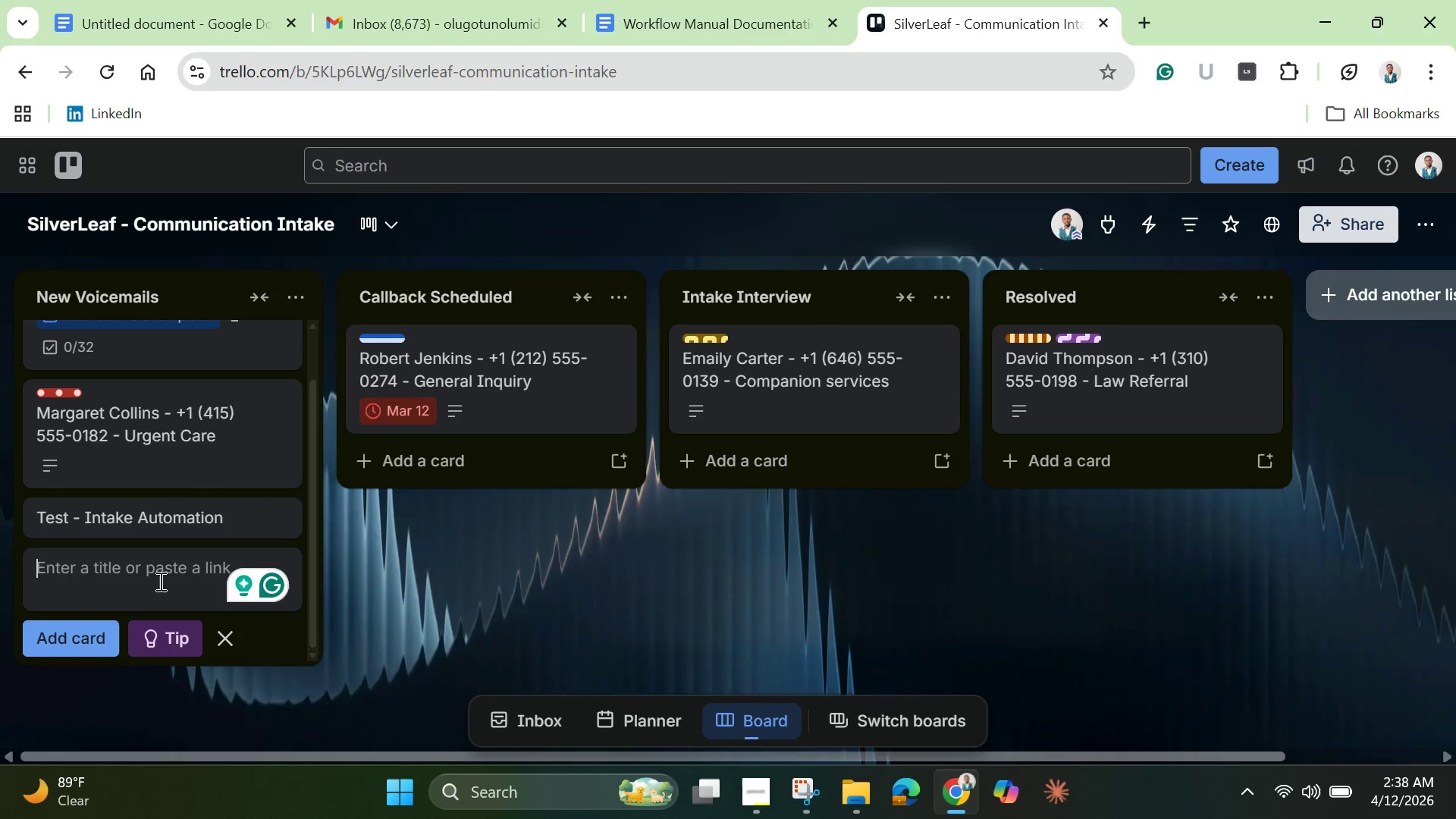 
left_click([190, 512])
 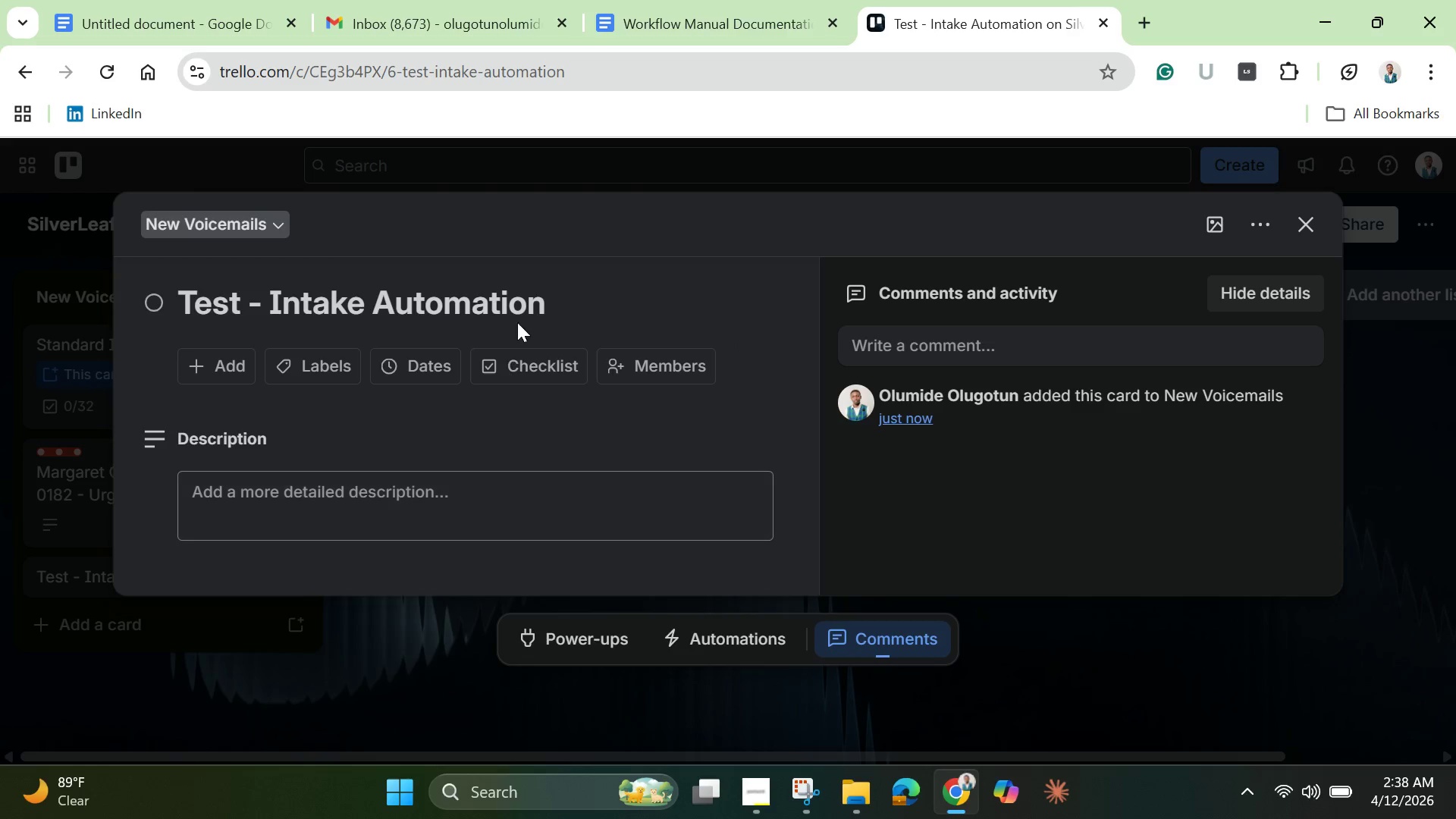 
left_click([553, 370])
 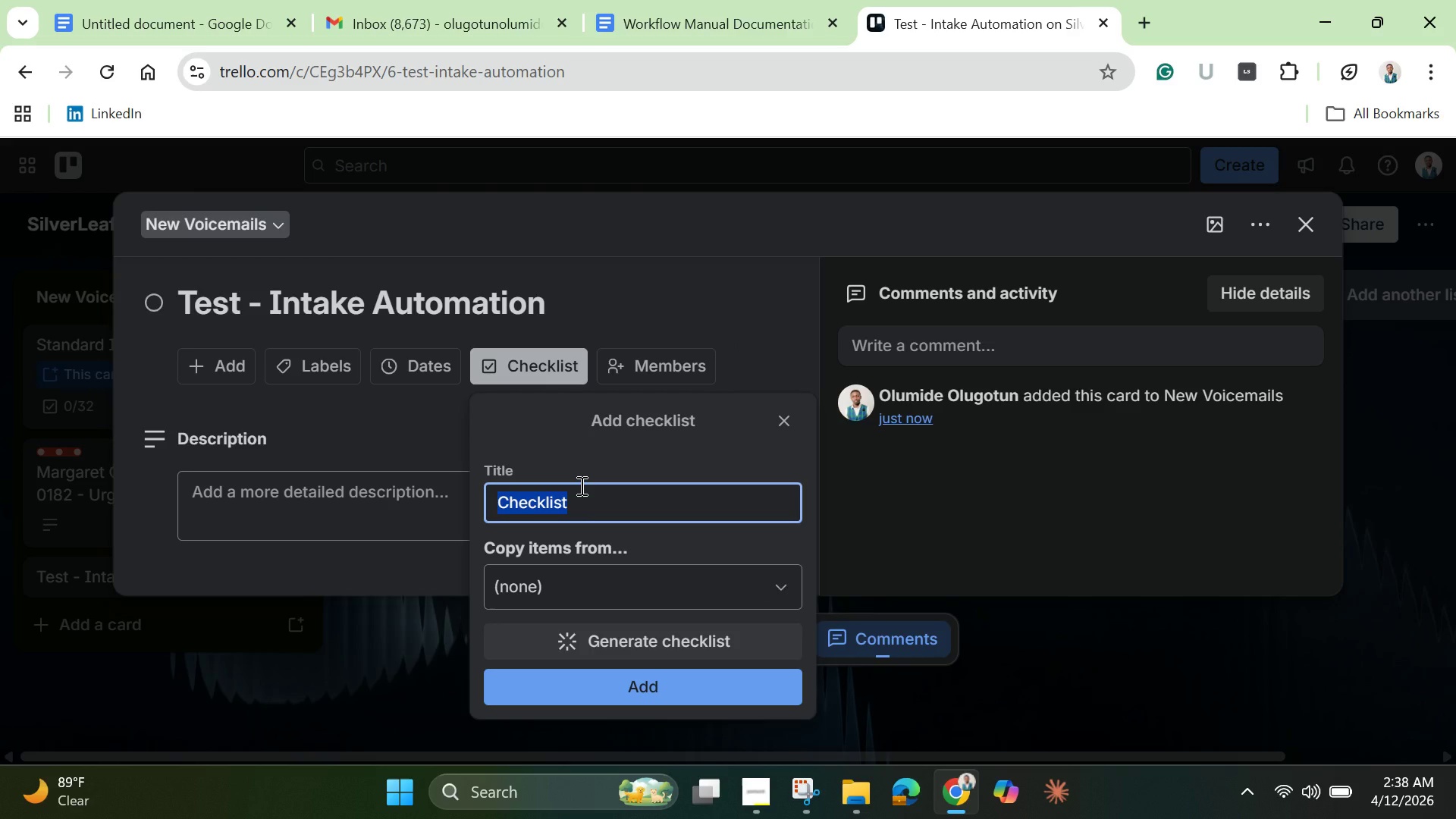 
key(Backspace)
type(St)
 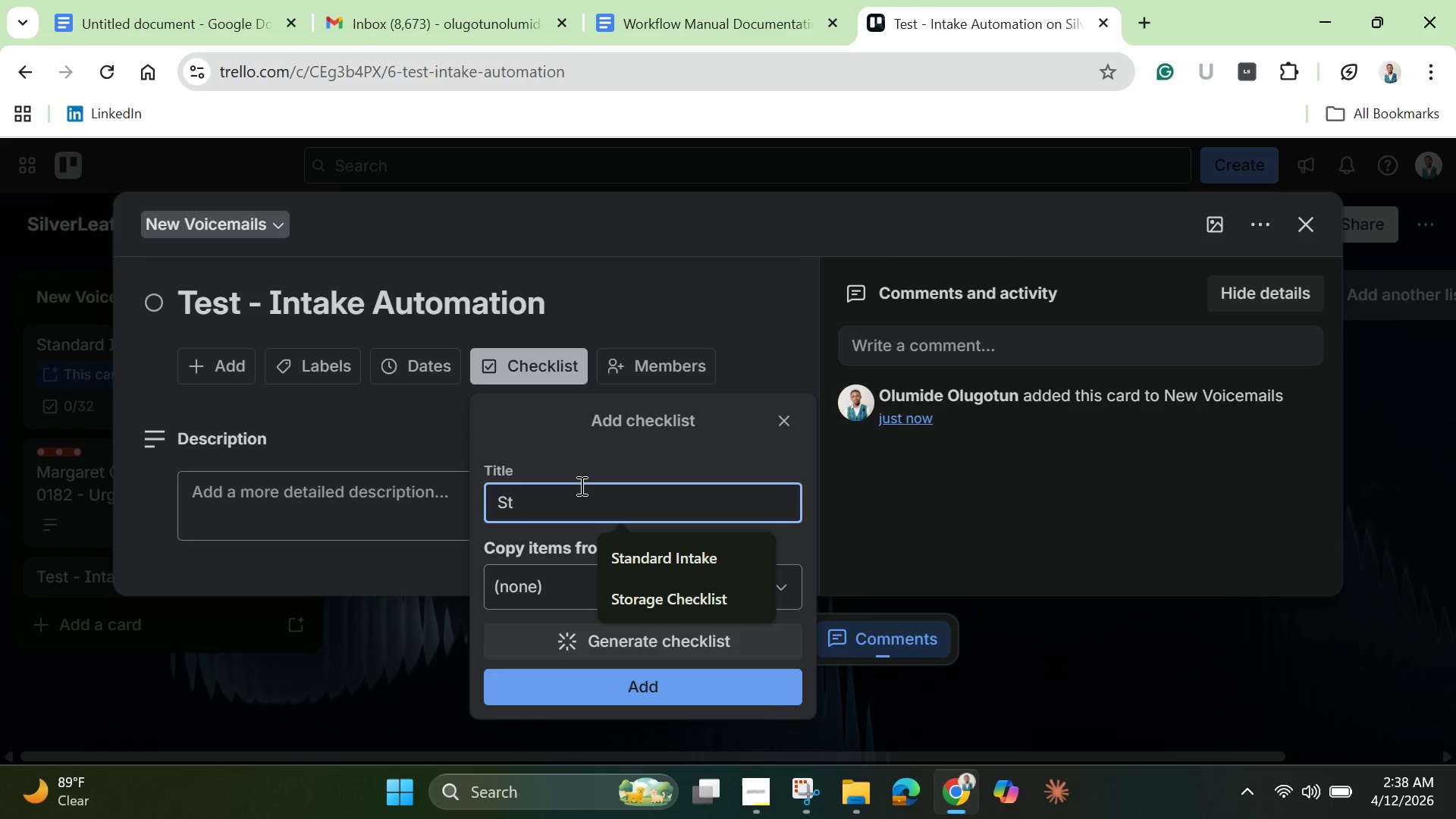 
wait(5.44)
 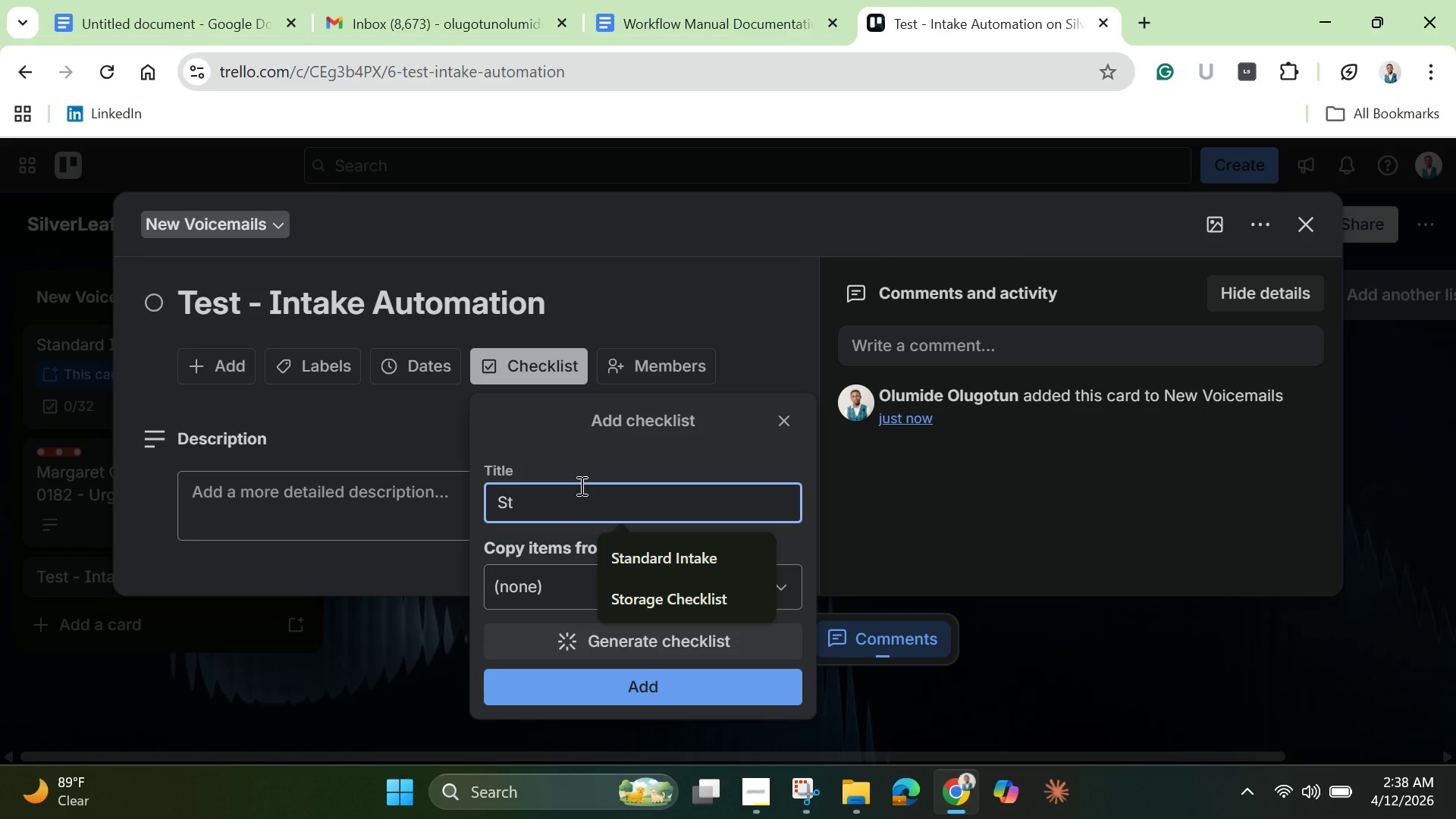 
left_click_drag(start_coordinate=[1306, 234], to_coordinate=[1296, 229])
 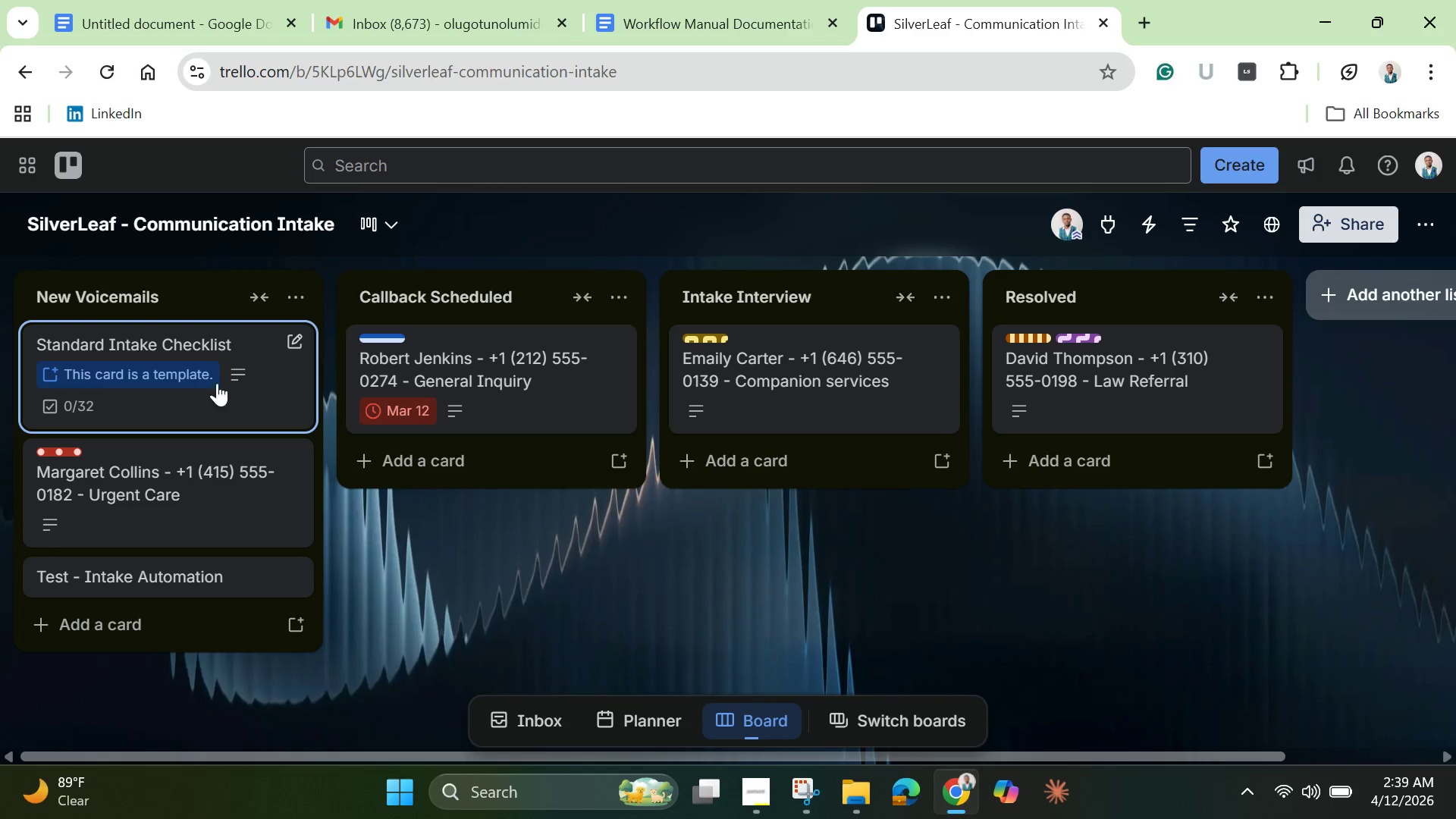 
left_click([226, 400])
 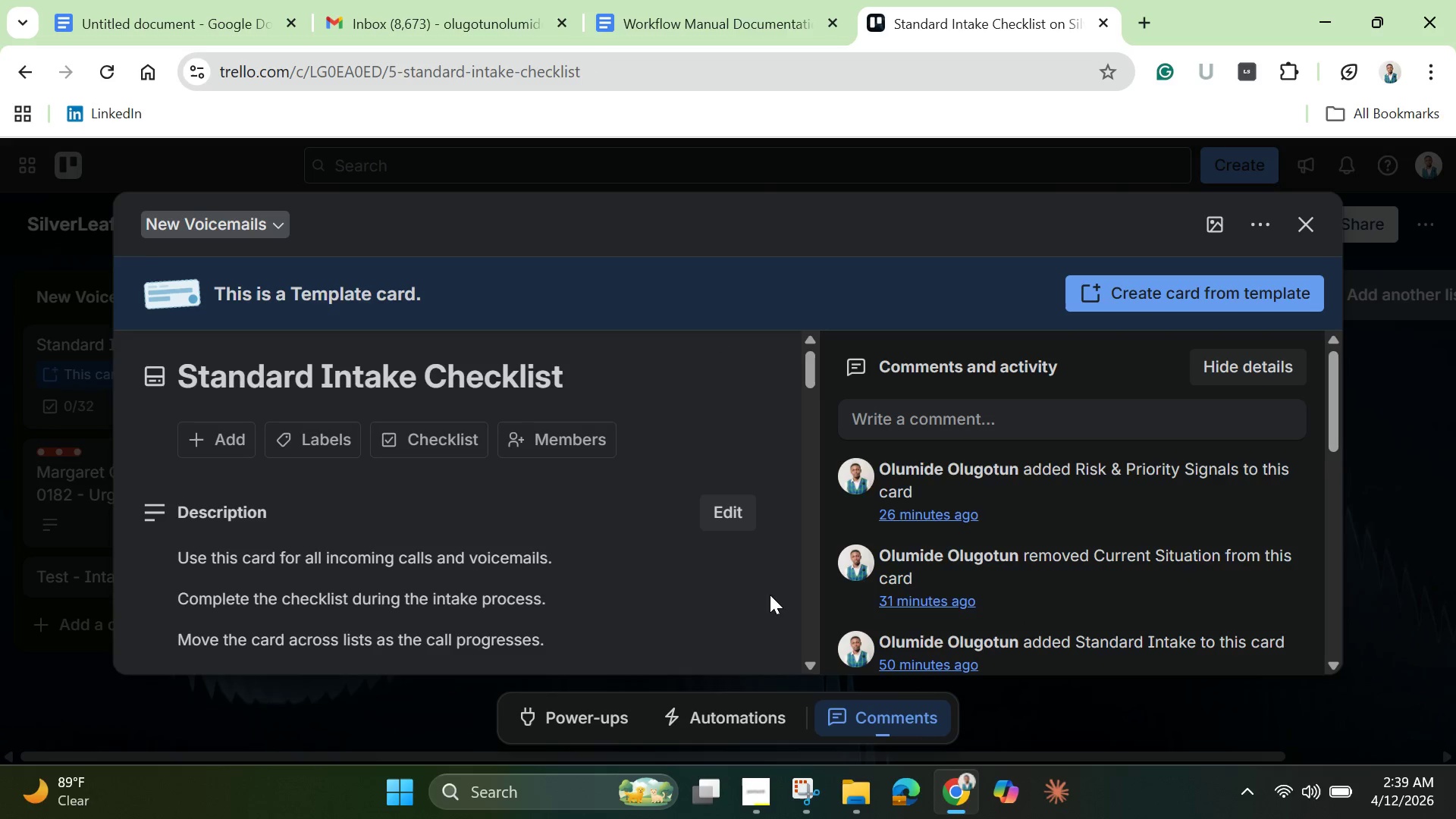 
scroll: coordinate [559, 555], scroll_direction: down, amount: 3.0
 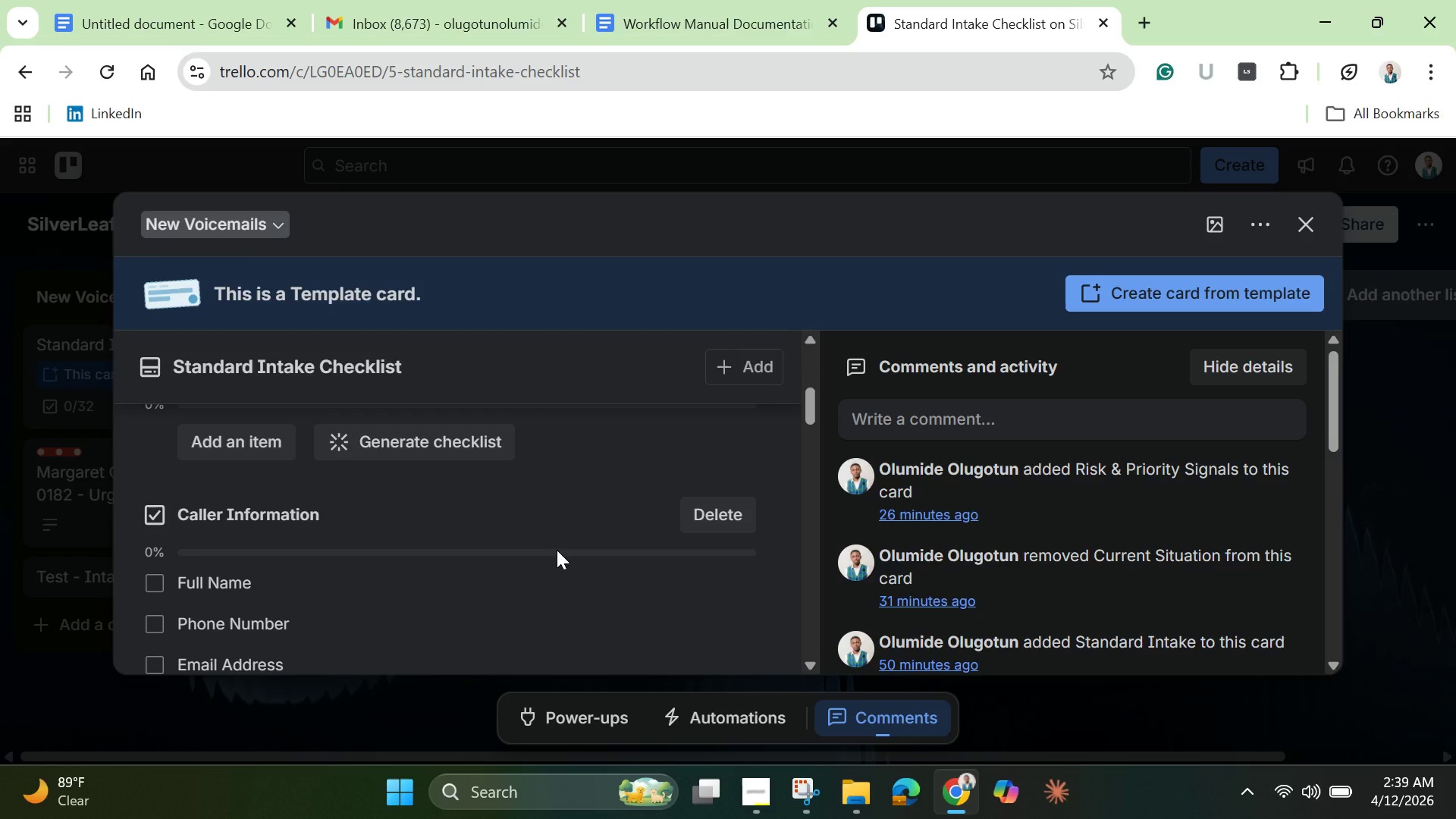 
scroll: coordinate [557, 550], scroll_direction: up, amount: 1.0
 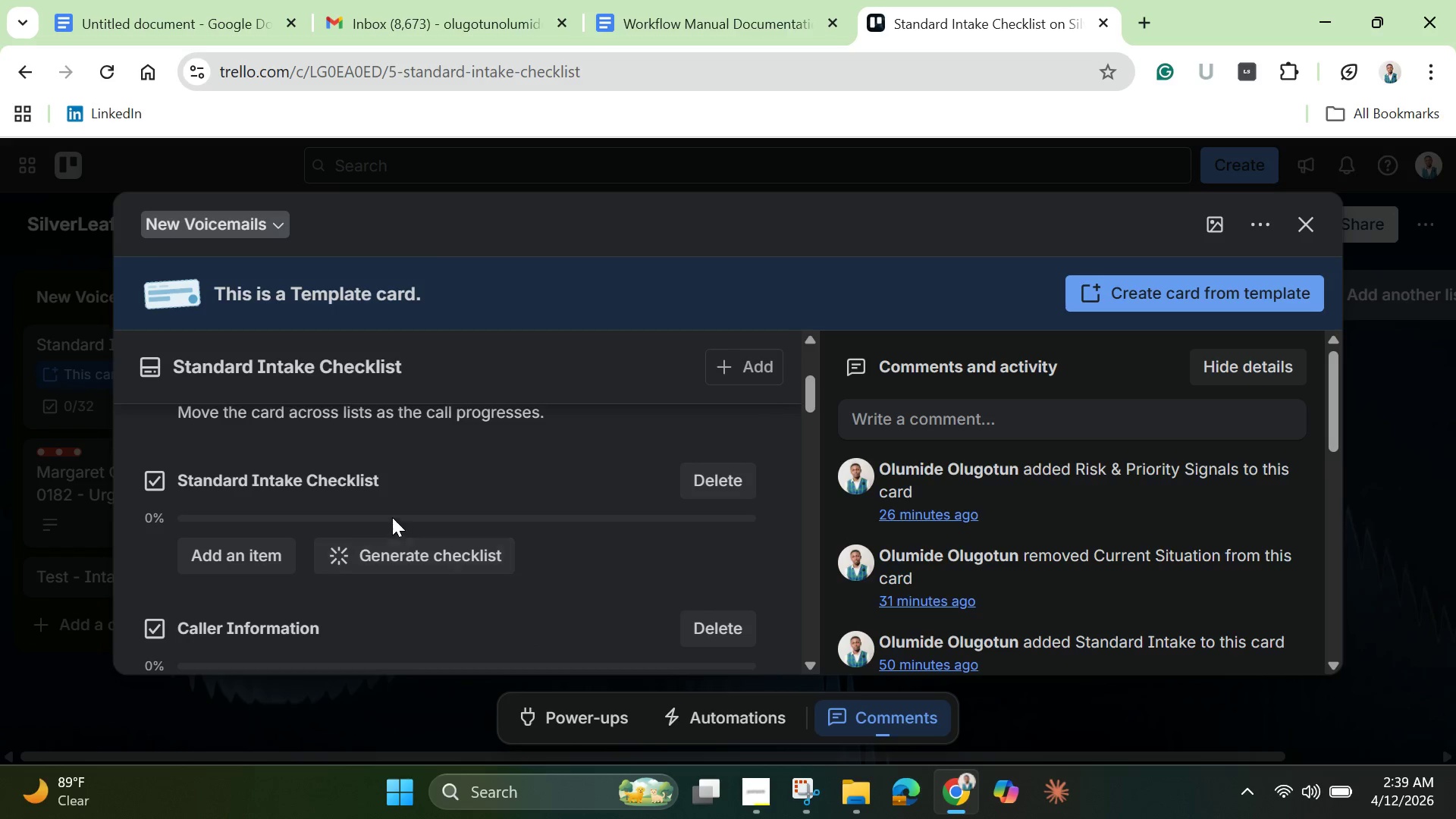 
left_click([344, 476])
 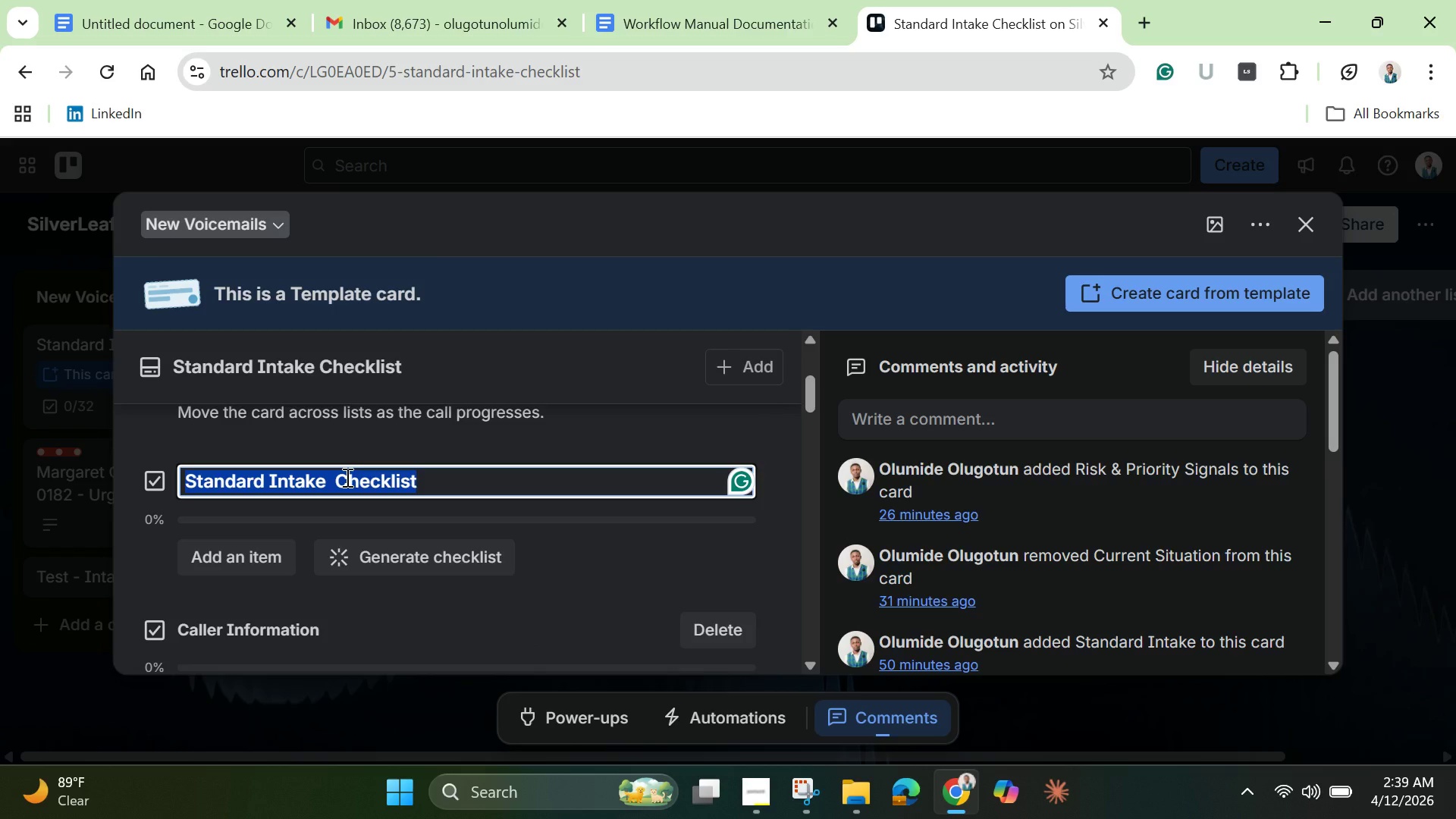 
right_click([346, 477])
 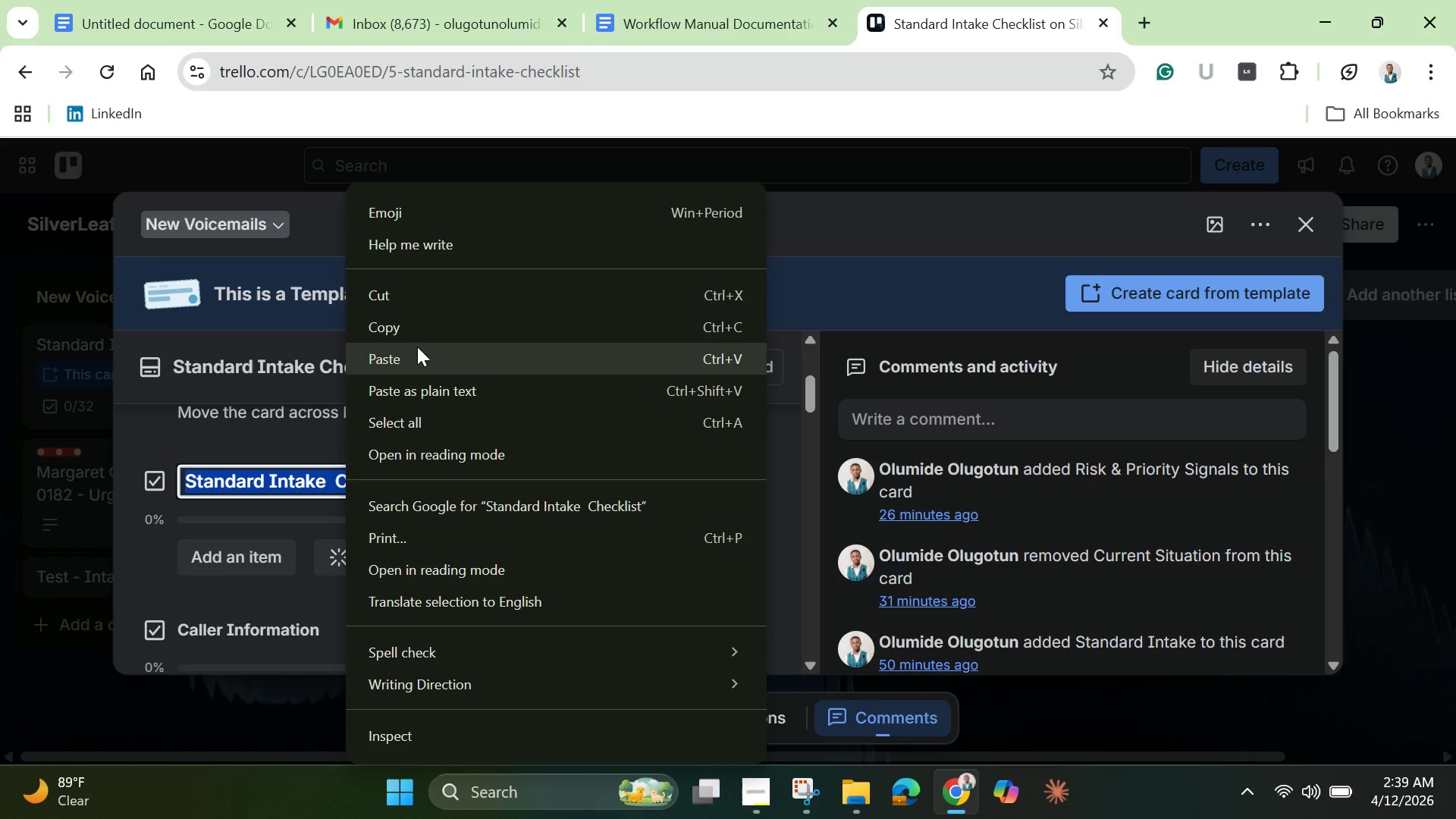 
left_click([415, 328])
 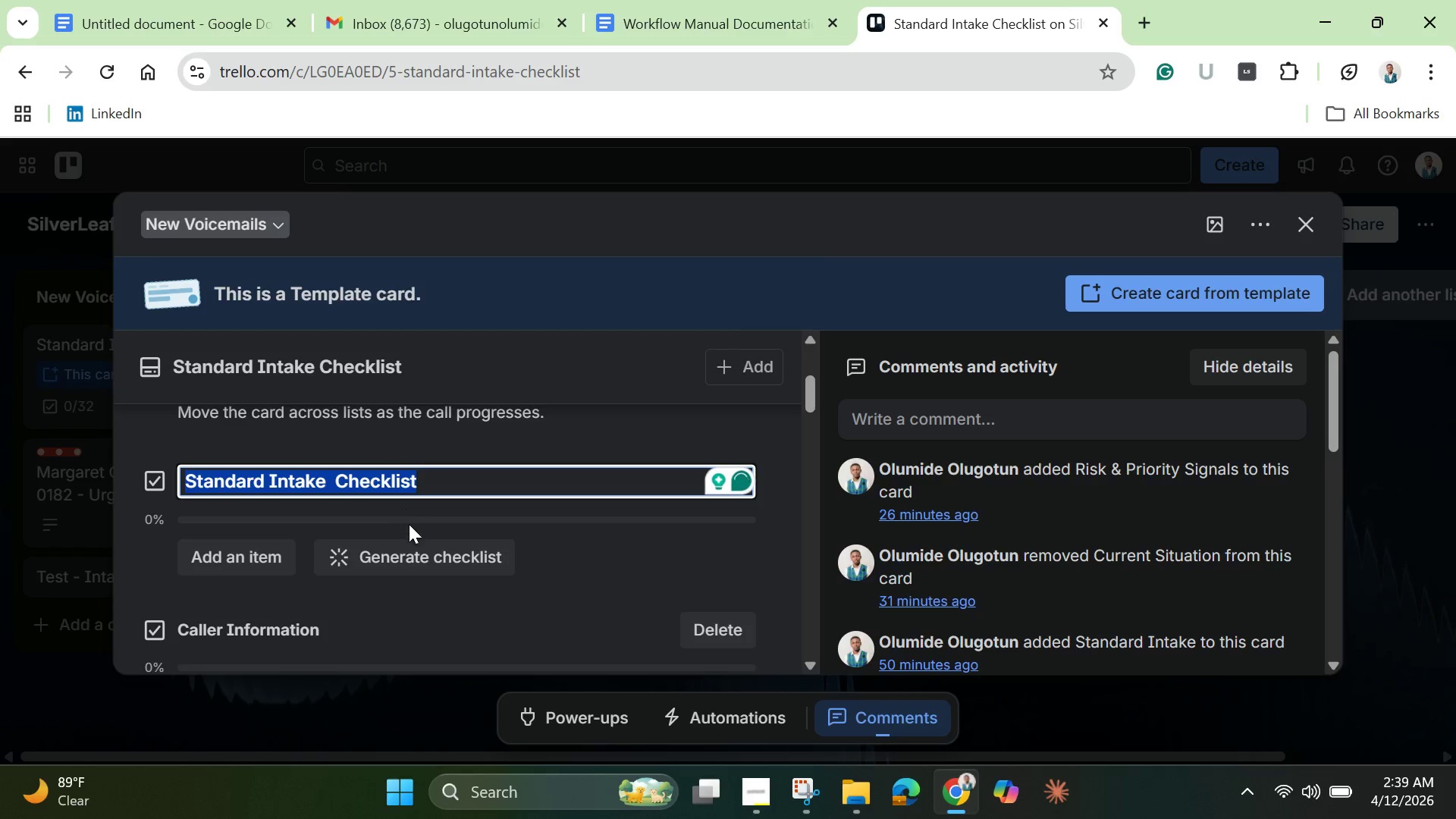 
scroll: coordinate [413, 548], scroll_direction: down, amount: 4.0
 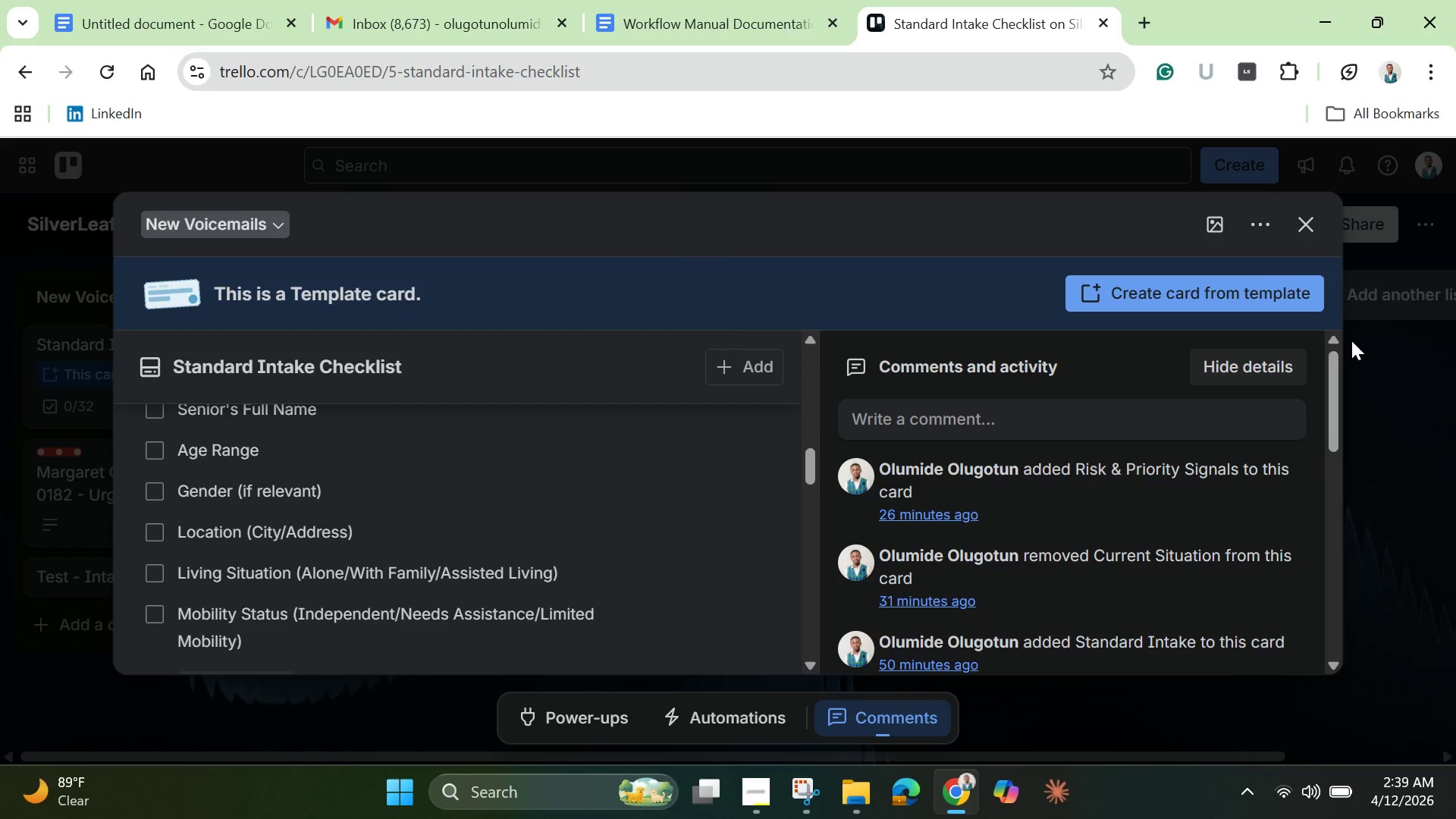 
left_click([1391, 432])
 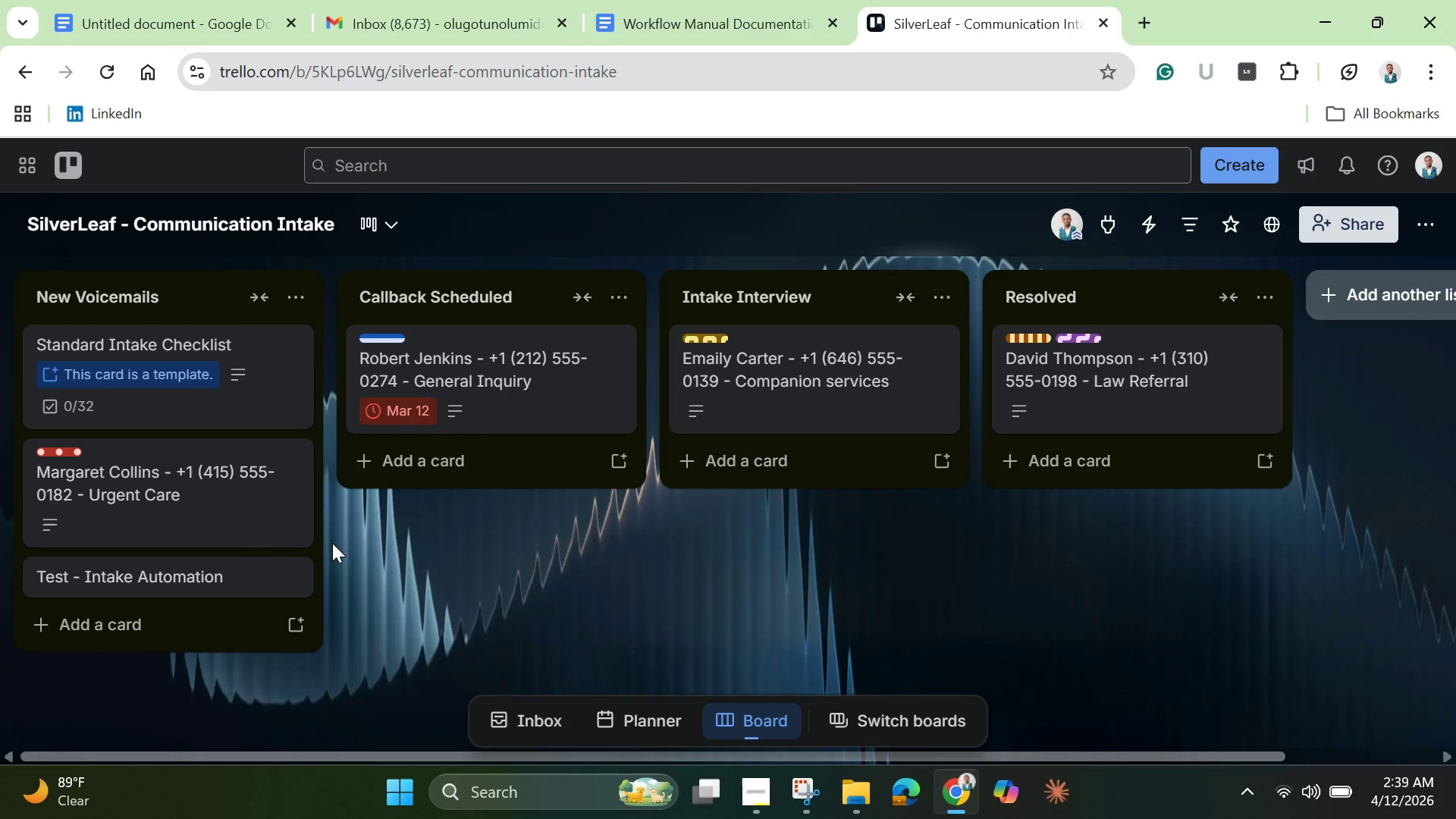 
left_click([190, 581])
 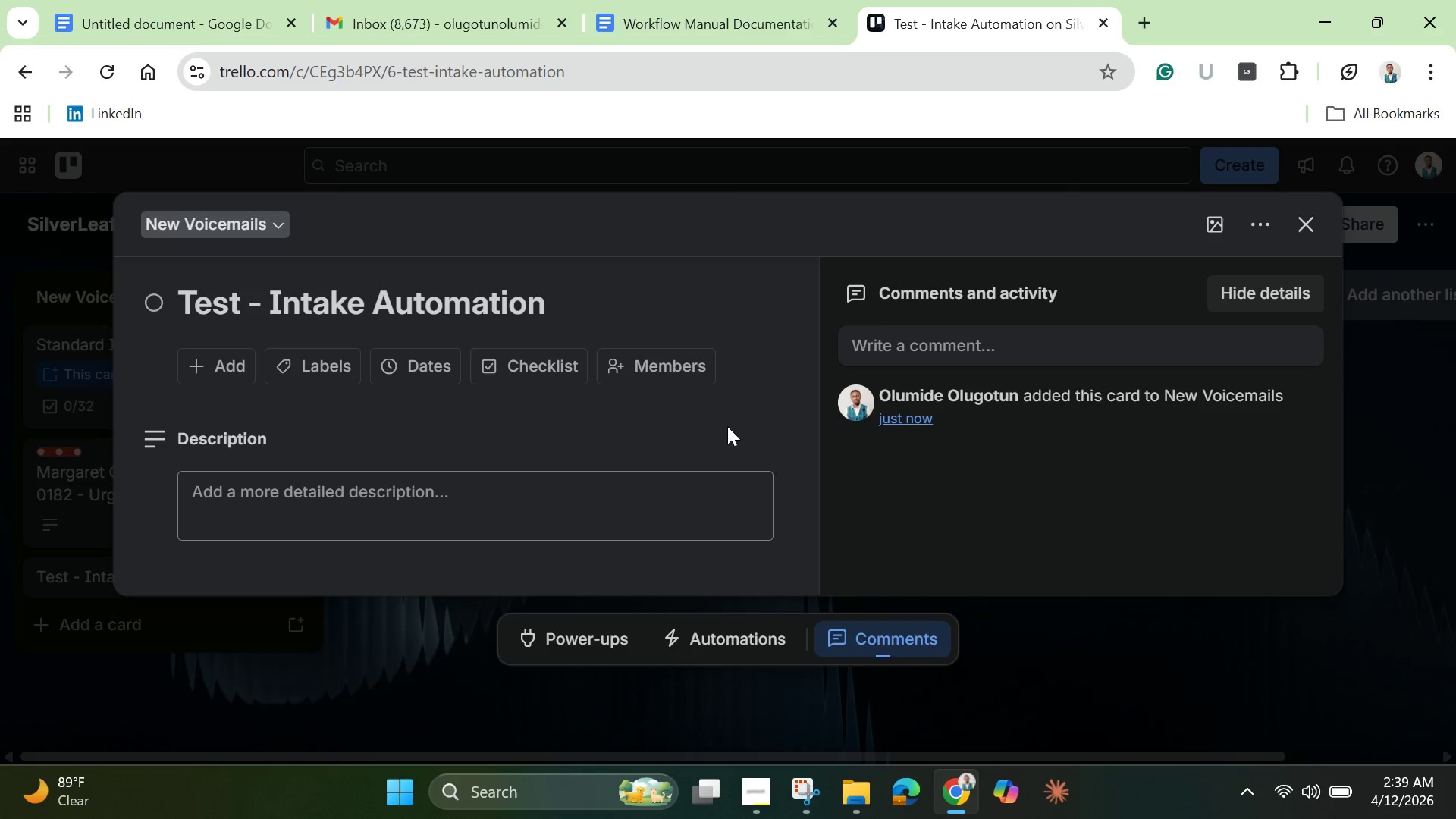 
left_click([569, 359])
 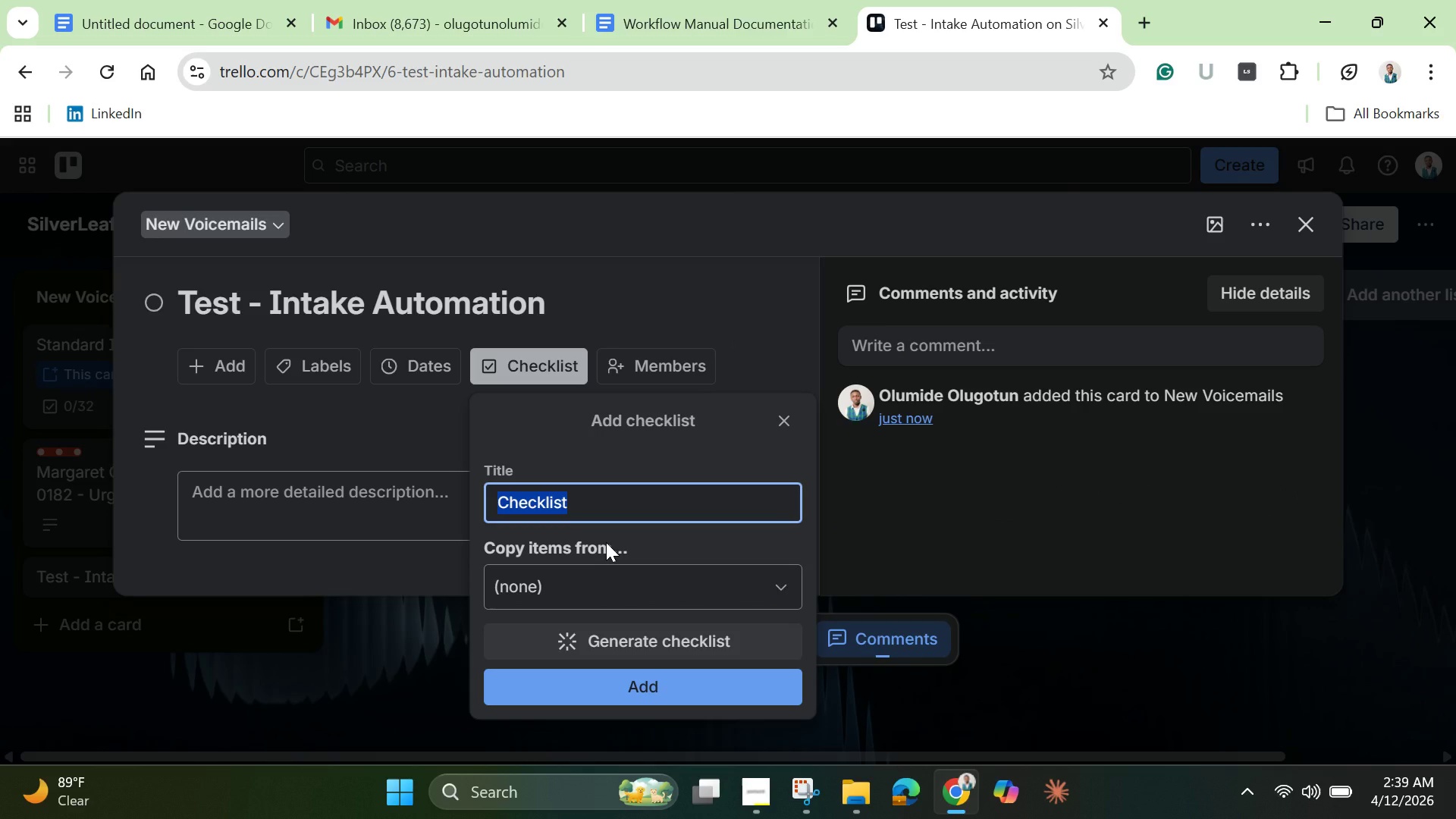 
key(Backspace)
 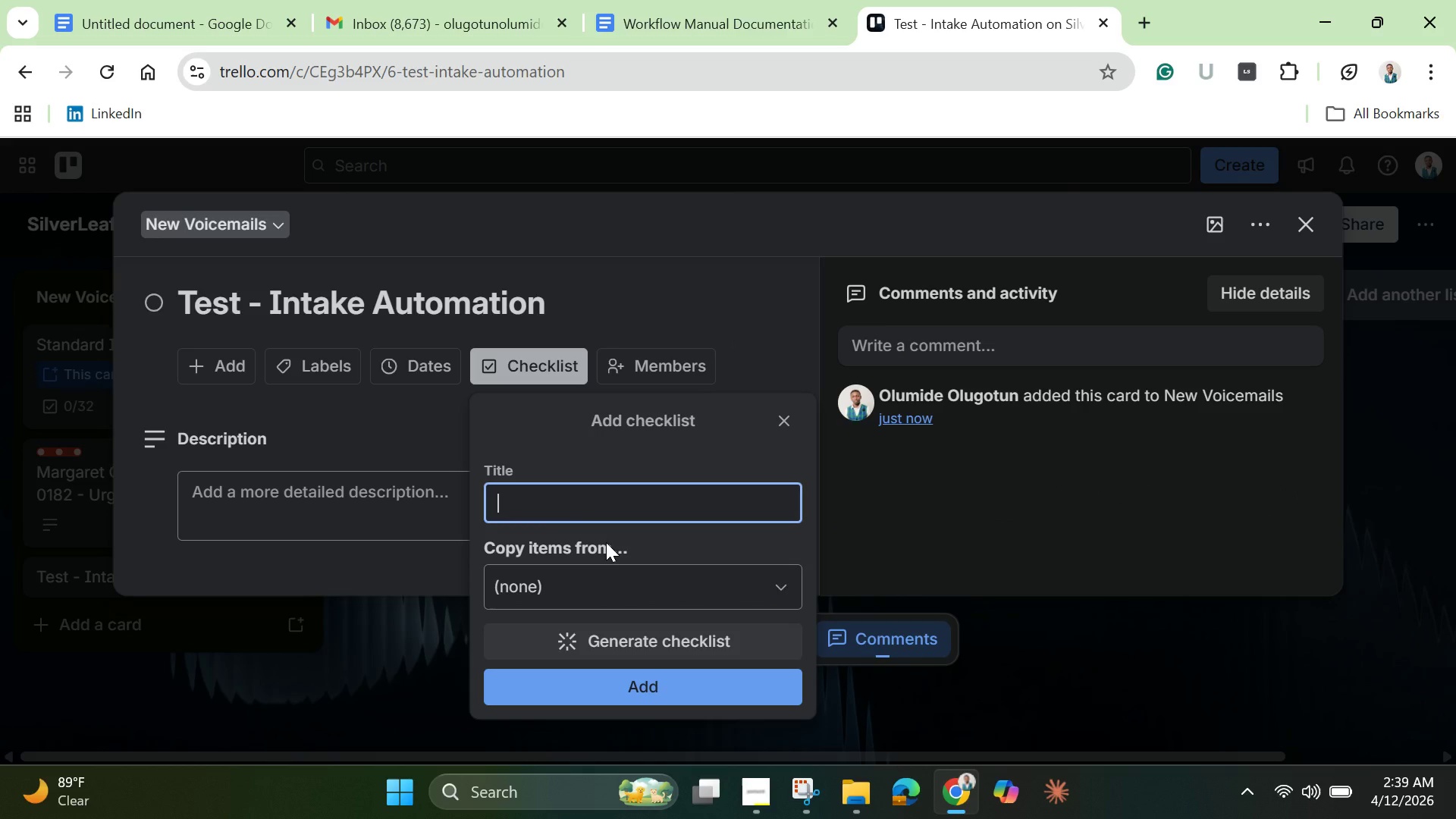 
key(Control+V)
 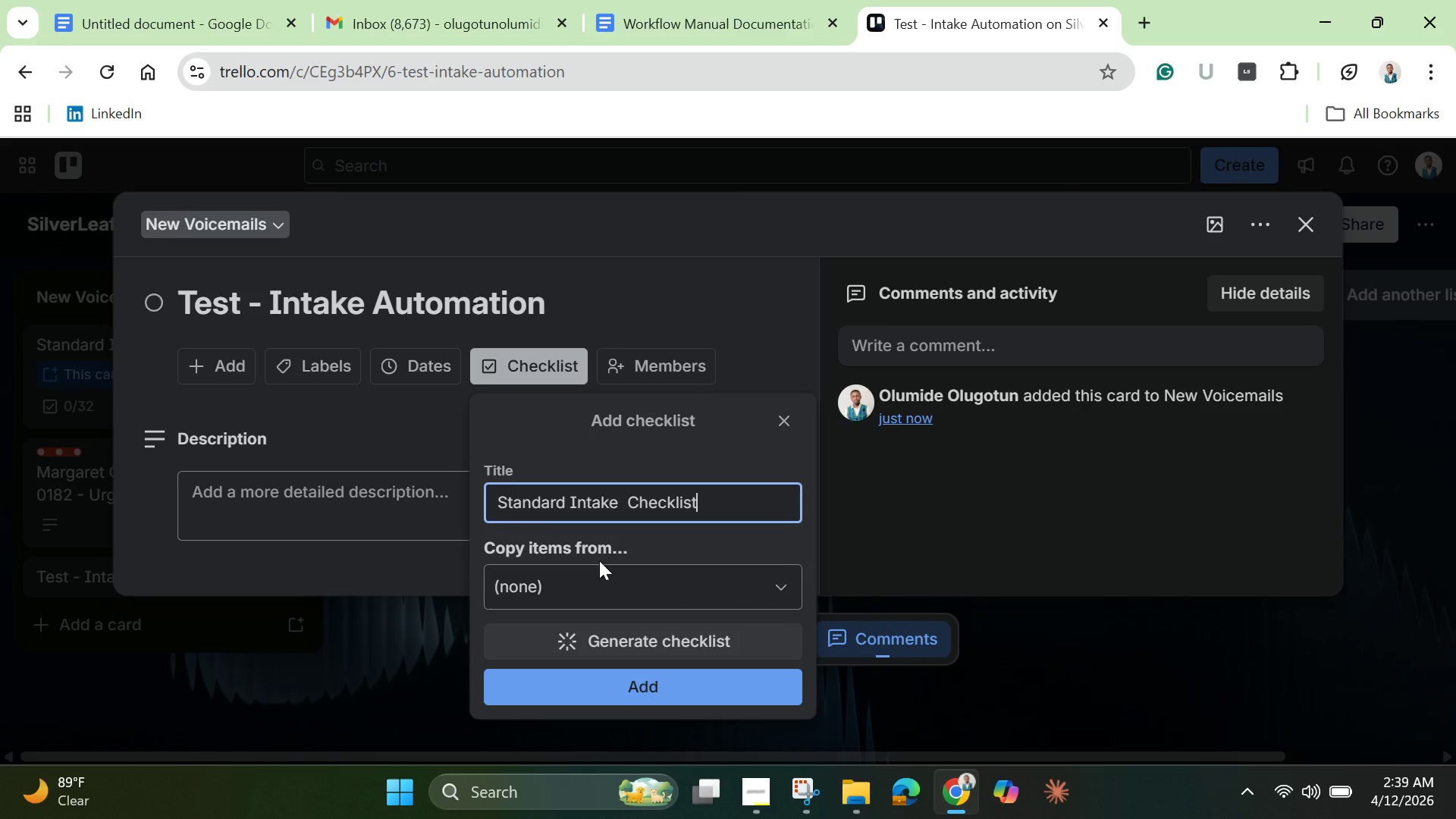 
left_click([592, 585])
 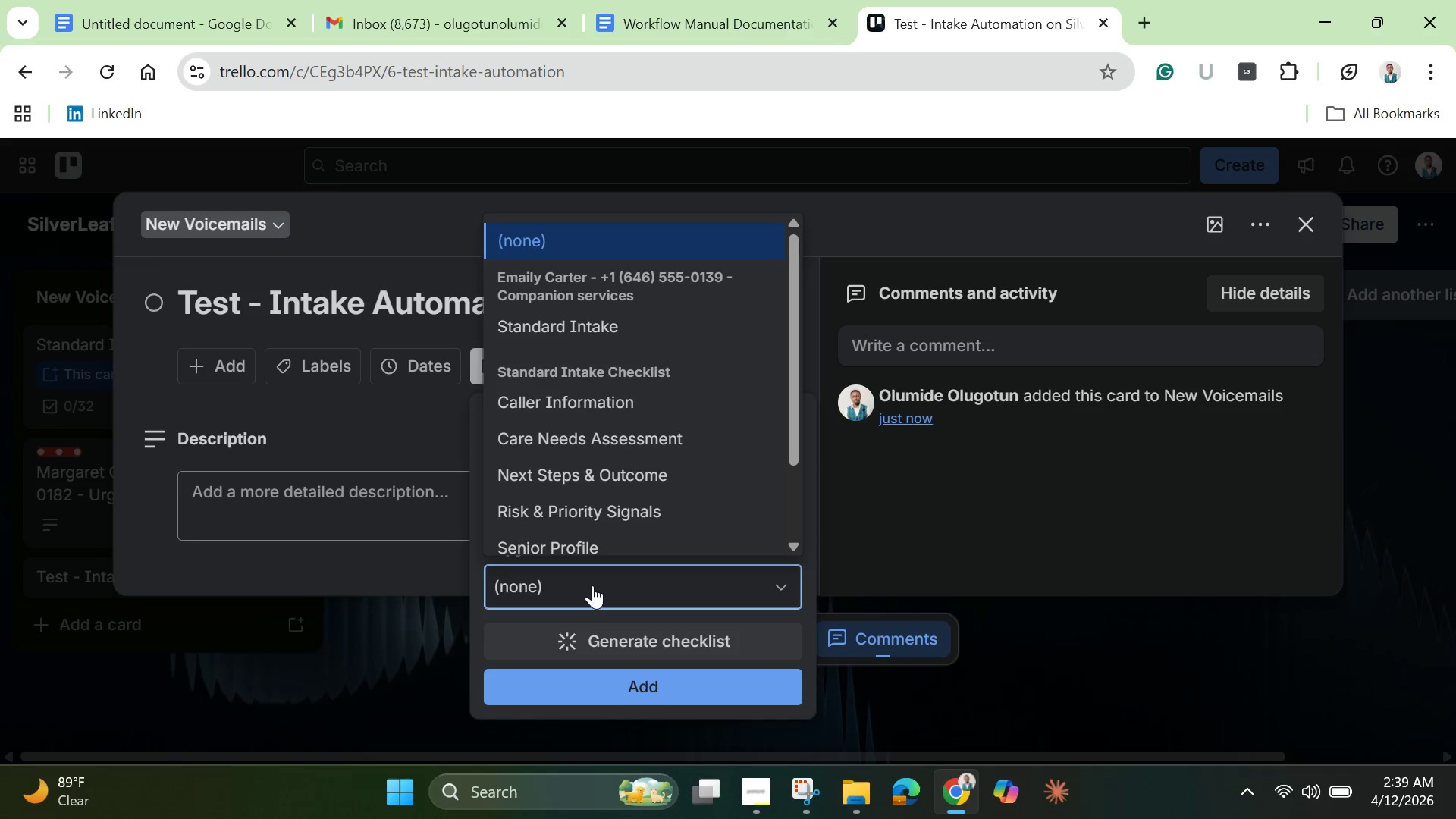 
key(Control+V)
 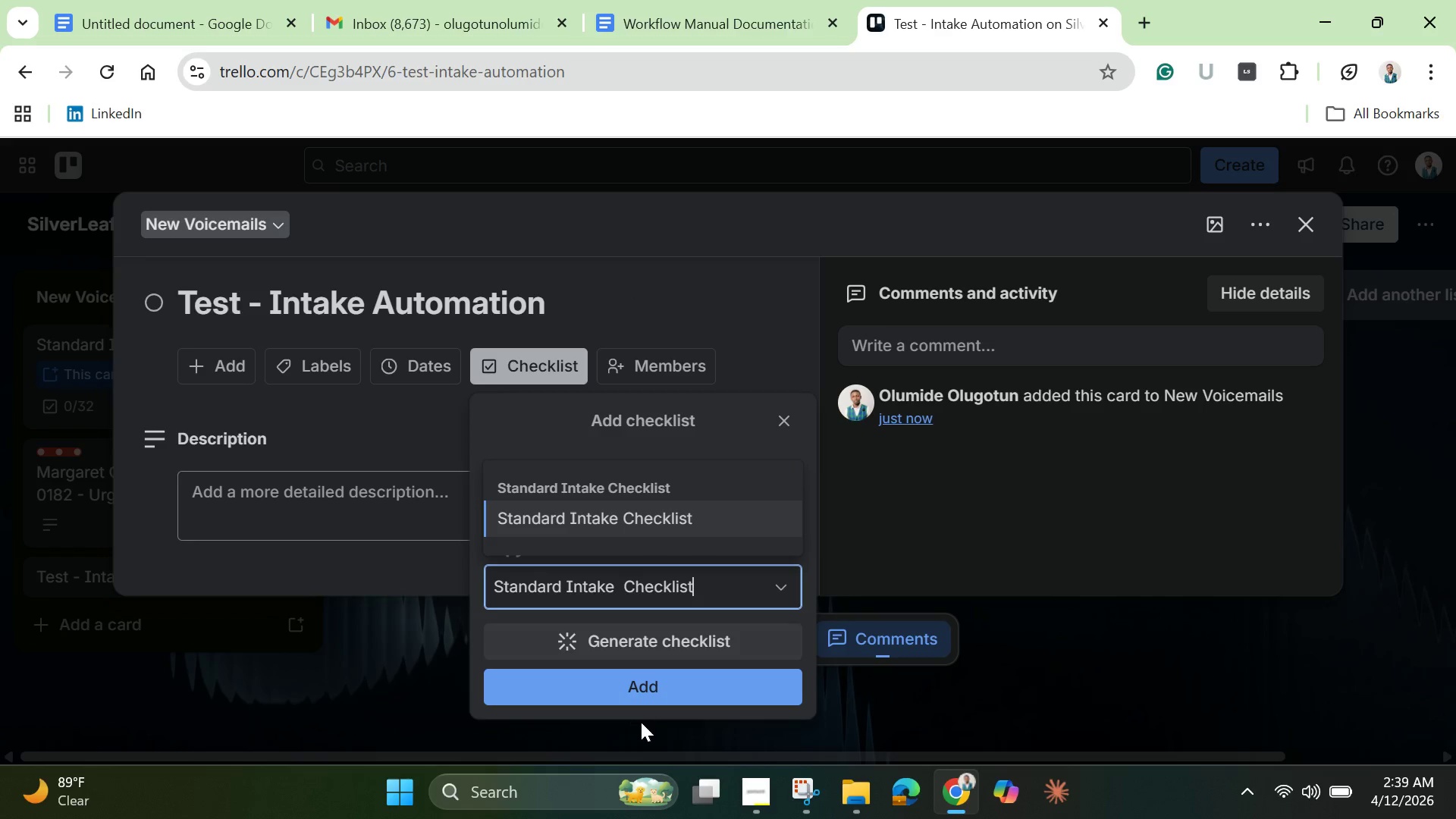 
left_click([646, 701])
 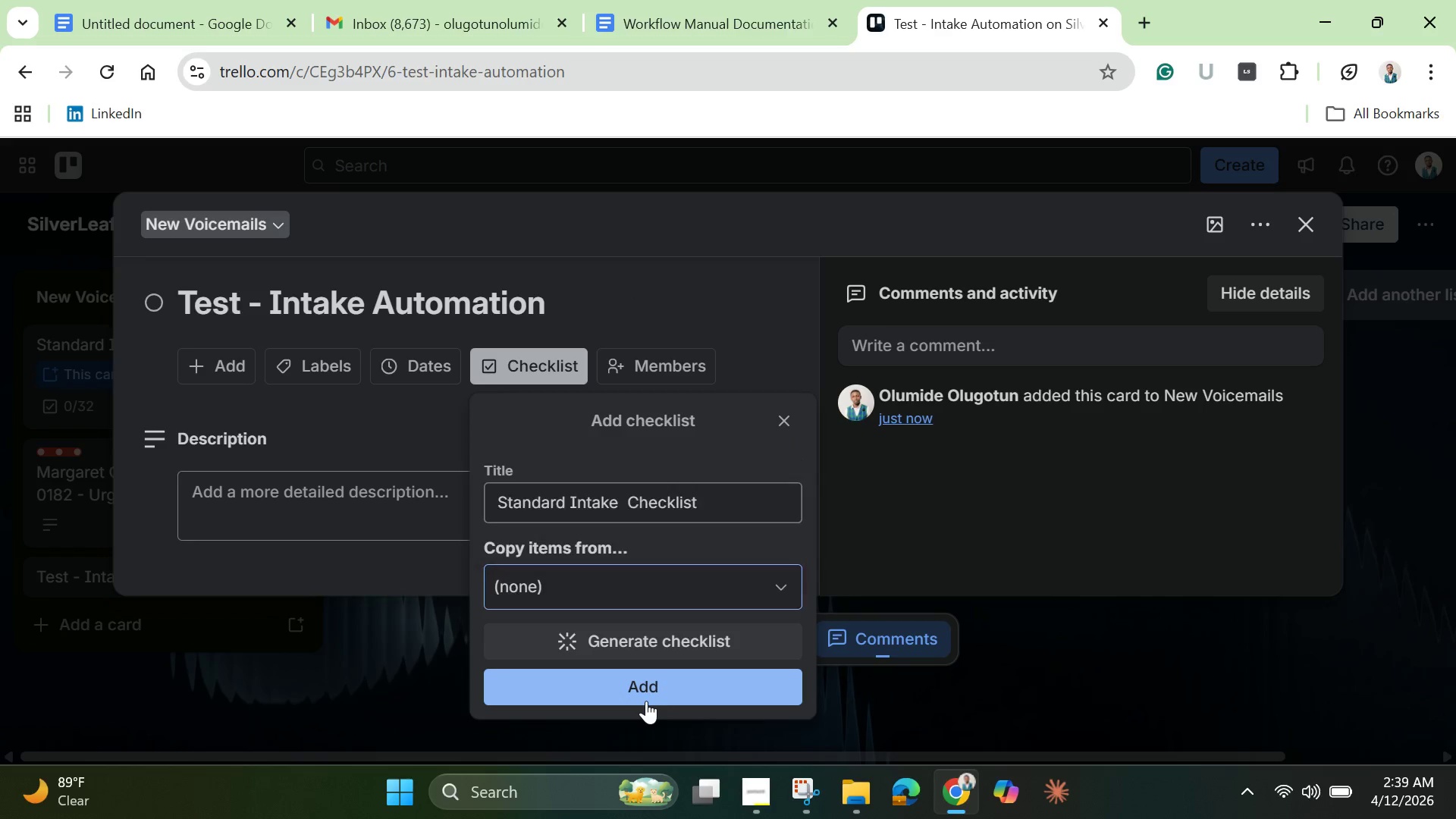 
mouse_move([640, 683])
 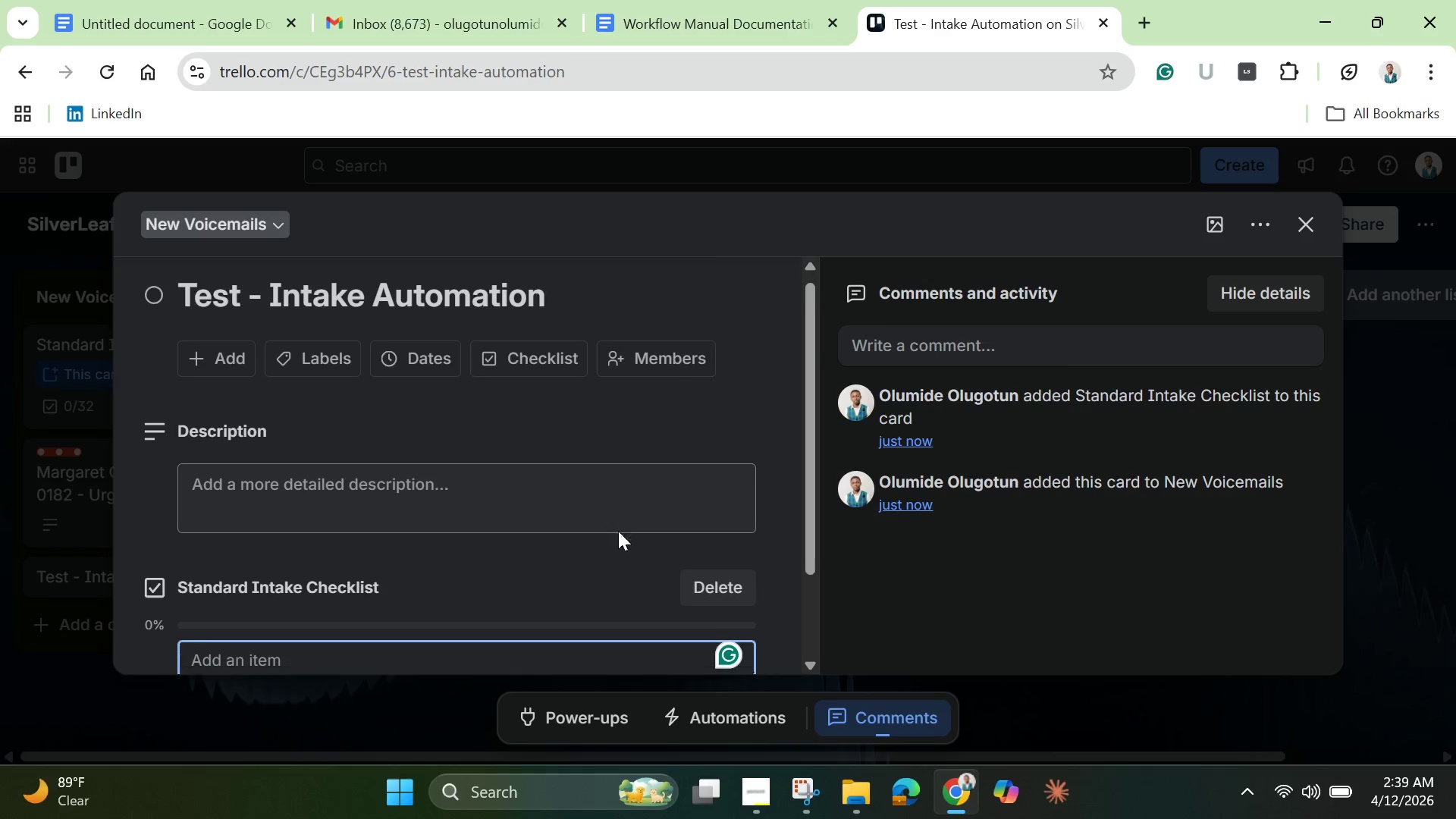 
scroll: coordinate [617, 531], scroll_direction: down, amount: 6.0
 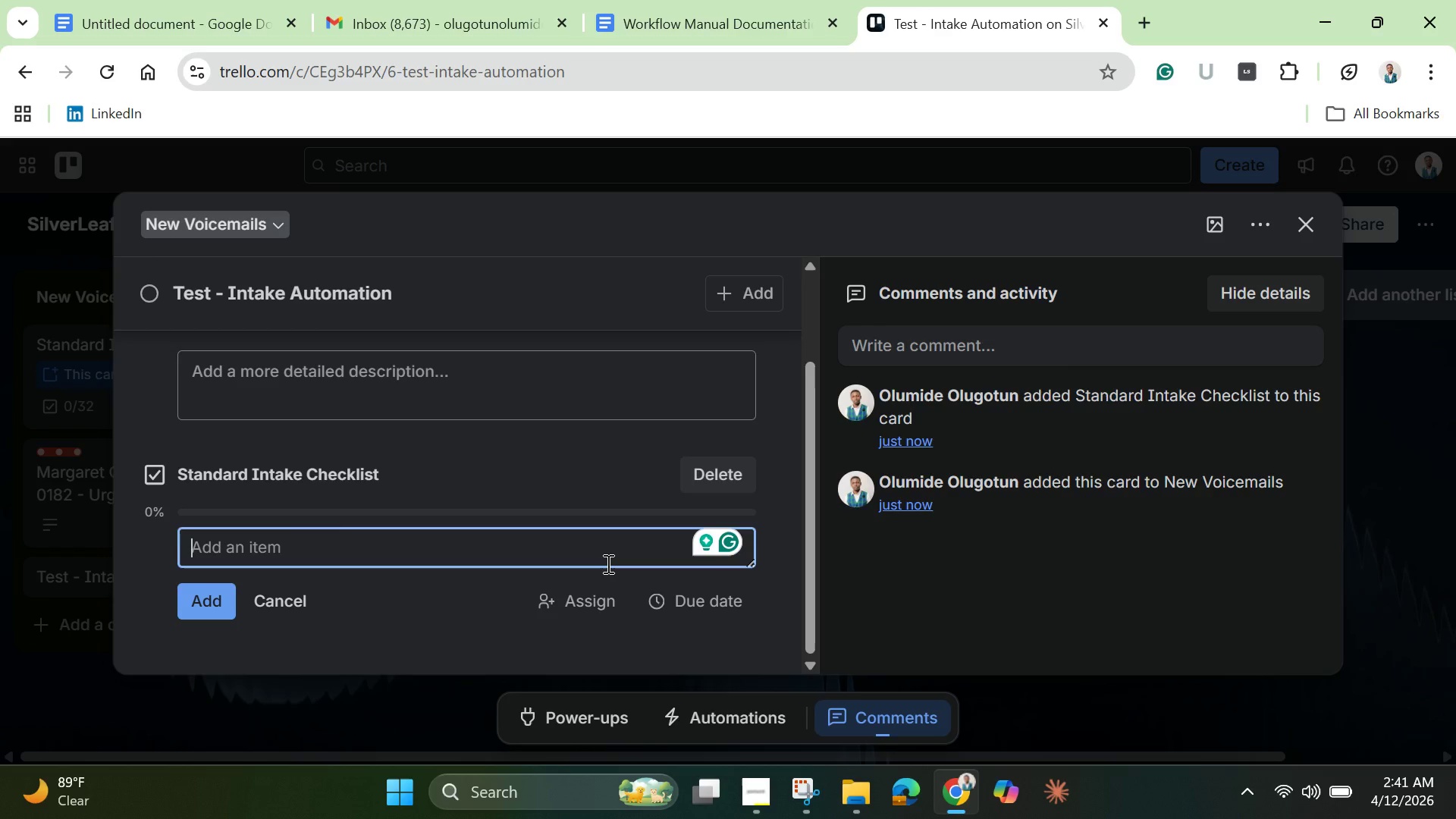 
wait(112.24)
 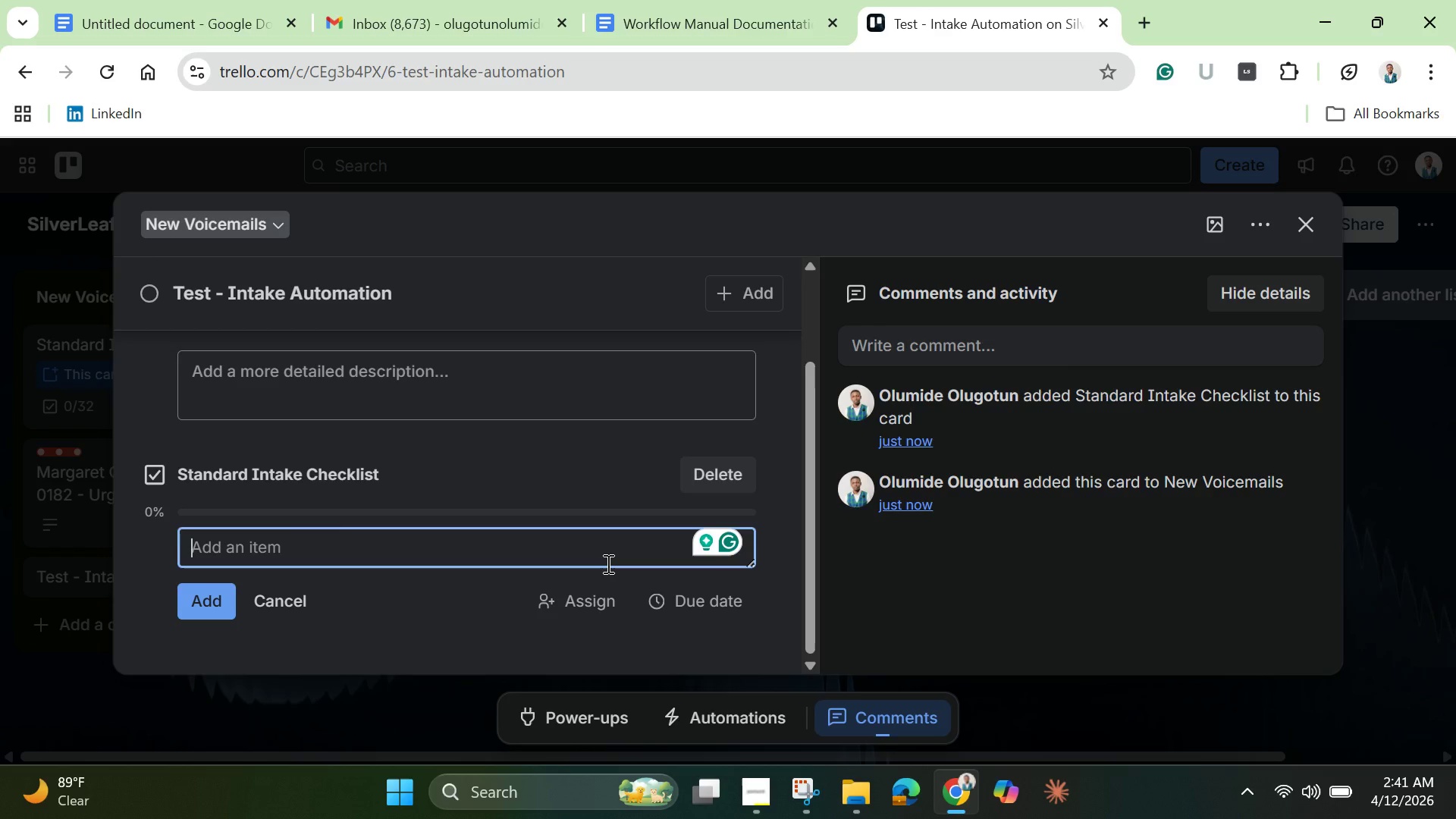 
left_click([1321, 224])
 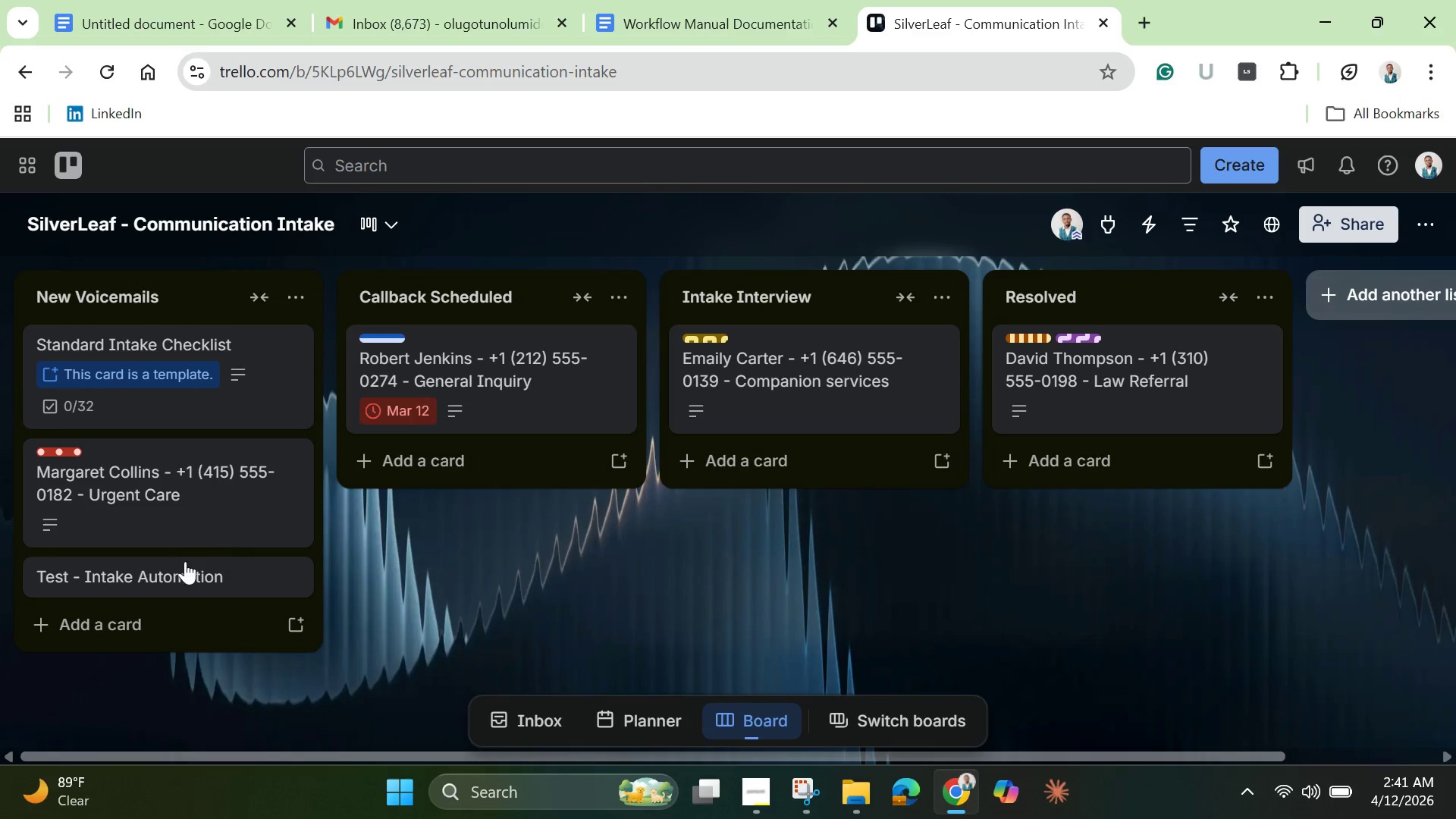 
left_click([174, 569])
 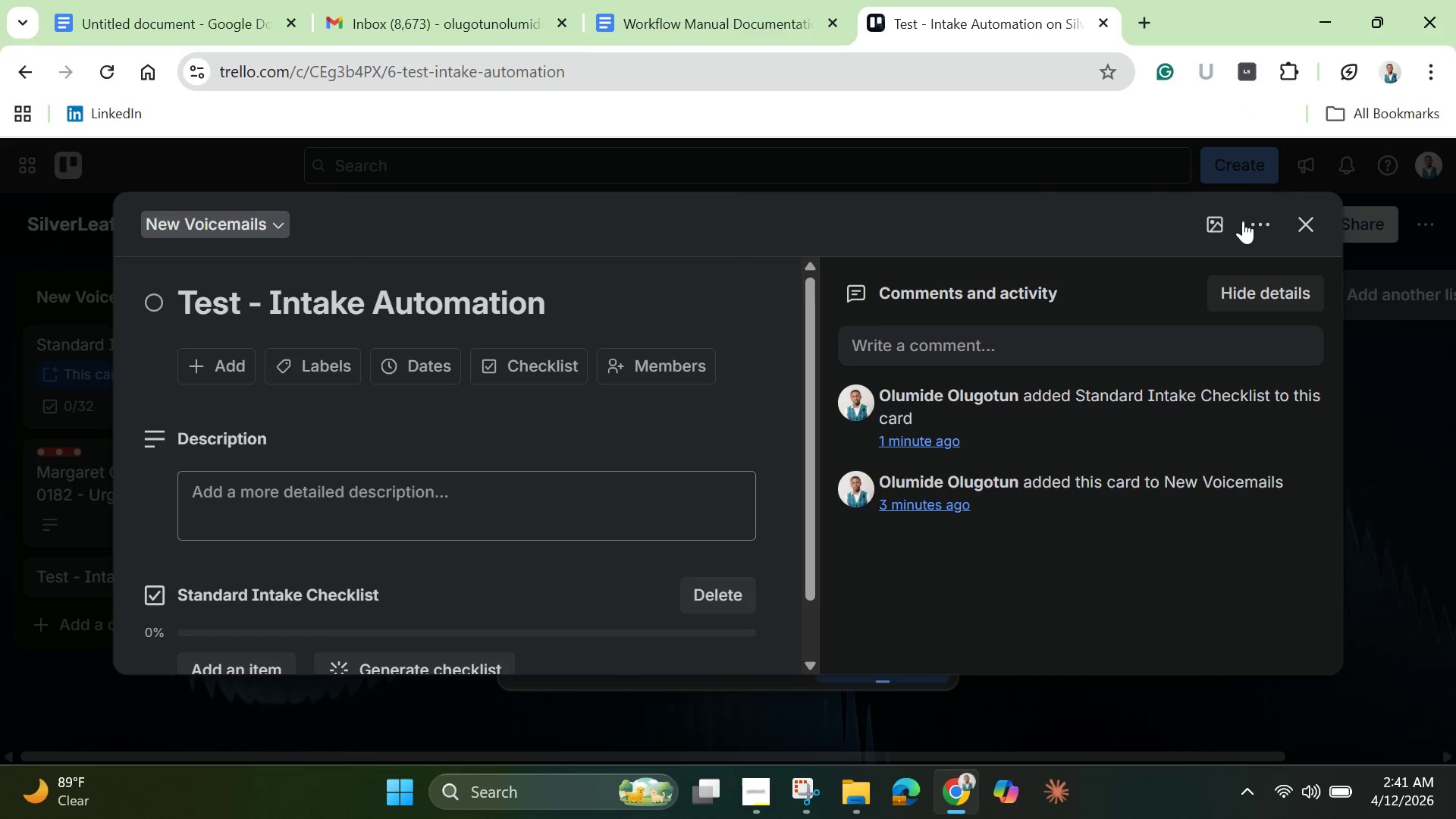 
left_click([1251, 221])
 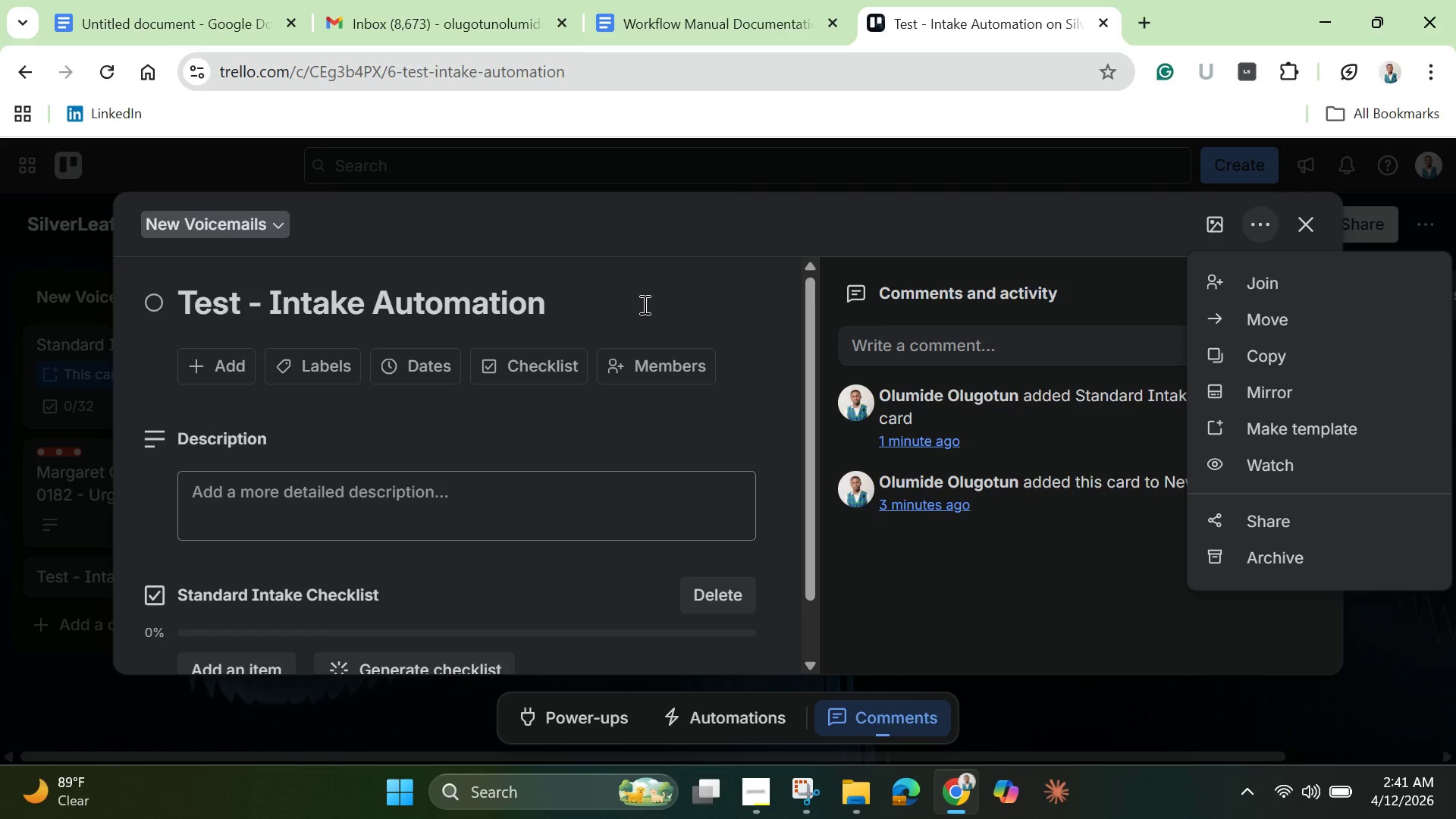 
double_click([478, 300])
 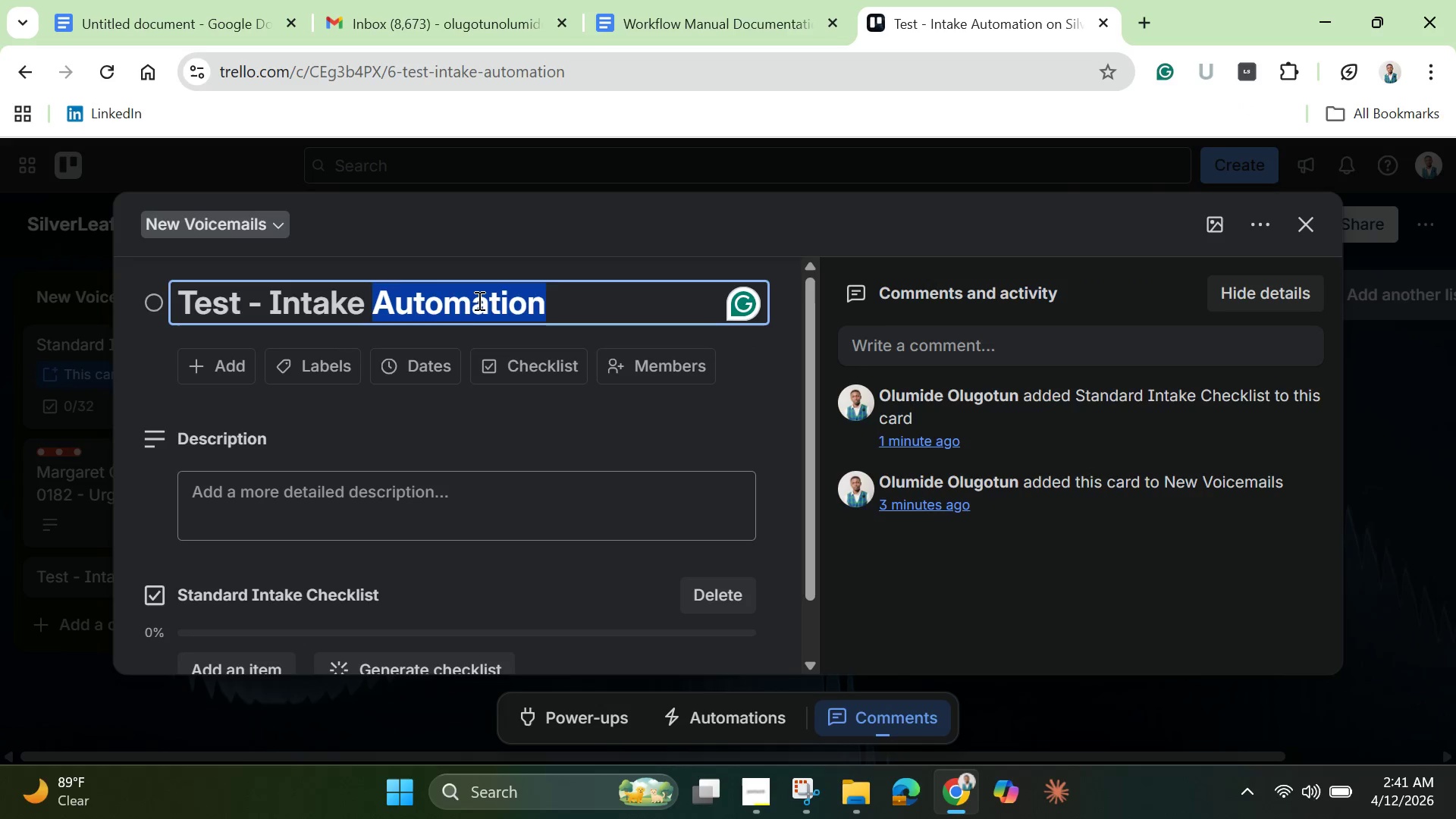 
double_click([478, 300])
 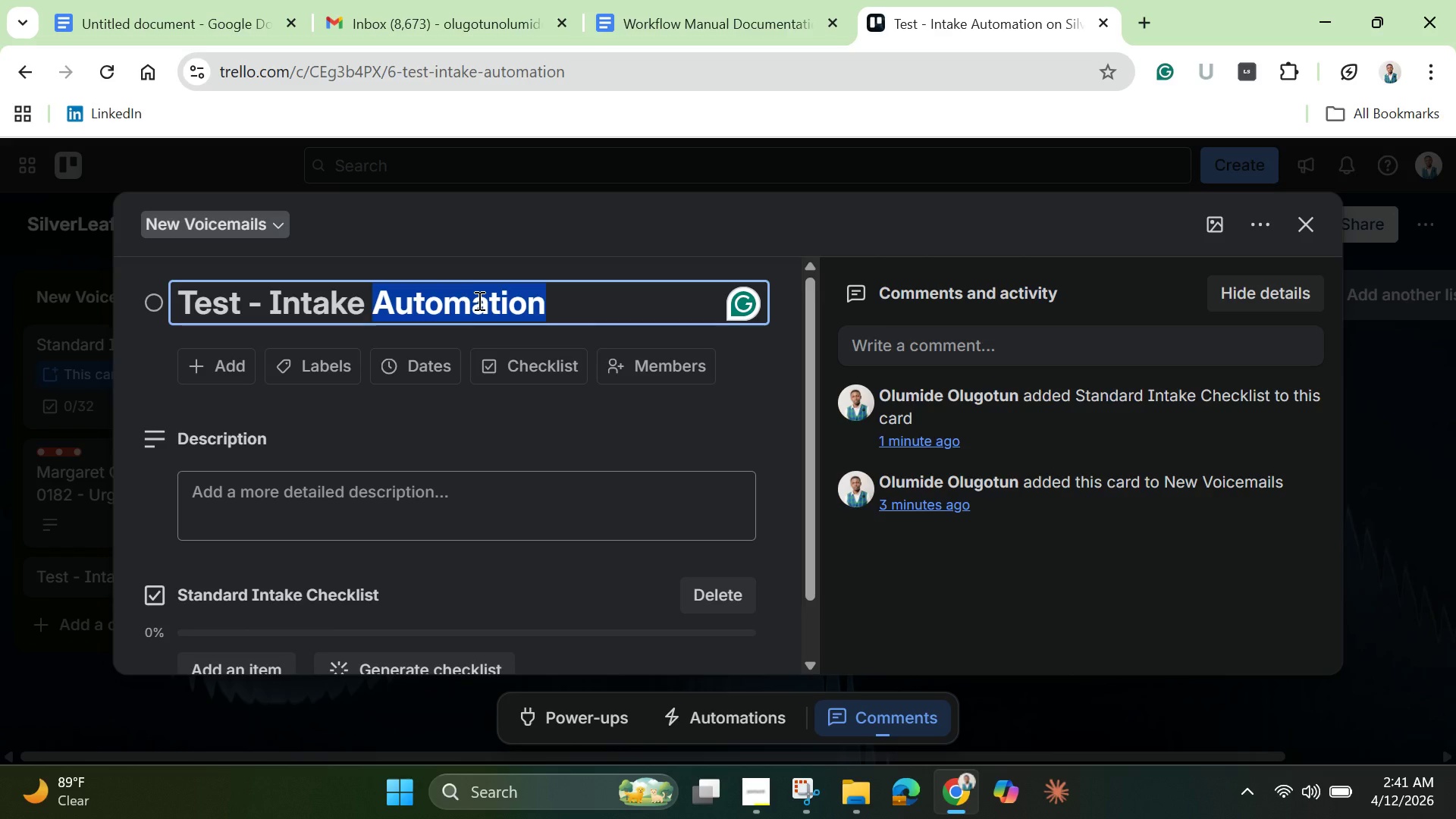 
double_click([478, 300])
 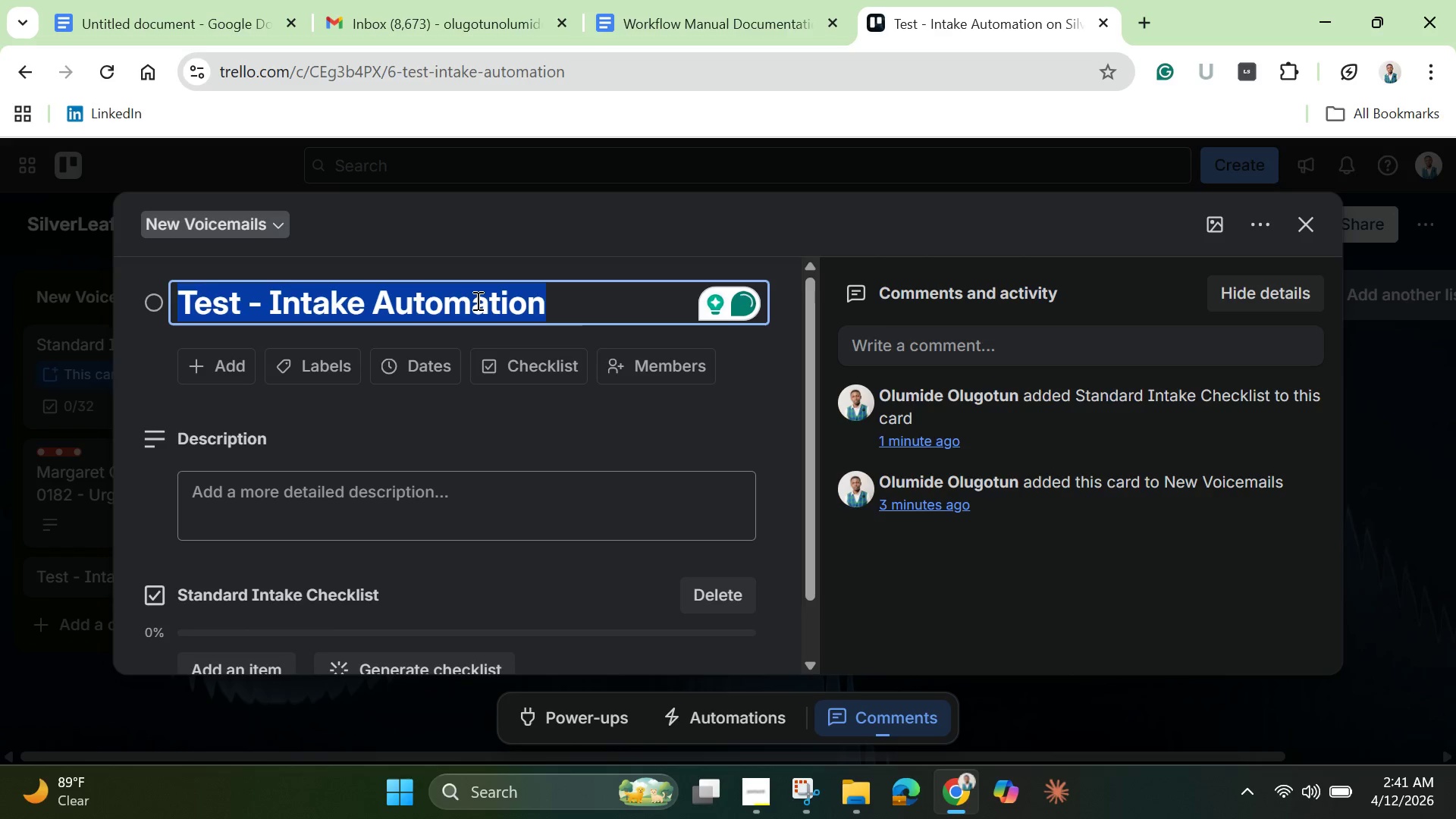 
triple_click([476, 300])
 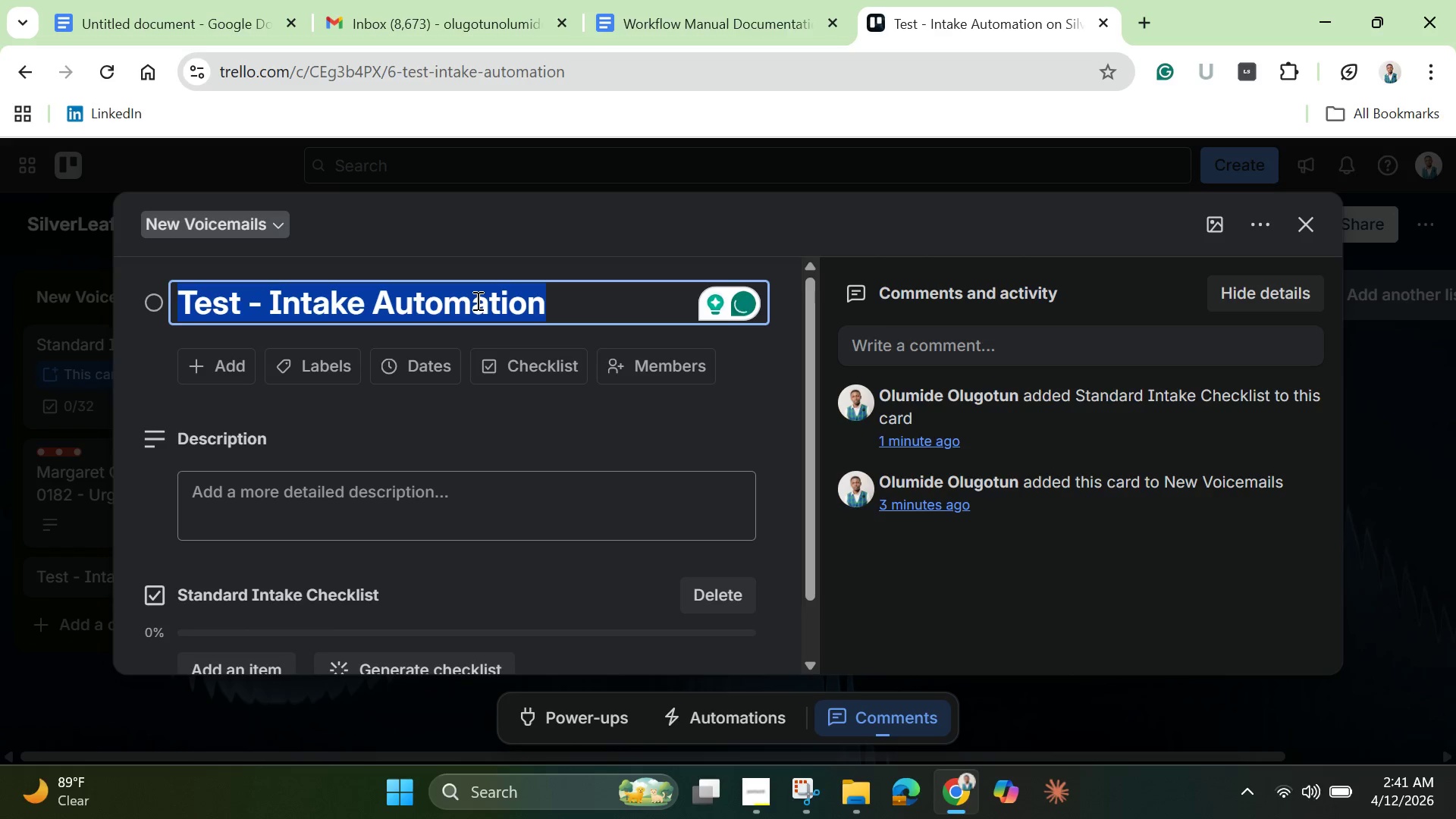 
right_click([476, 300])
 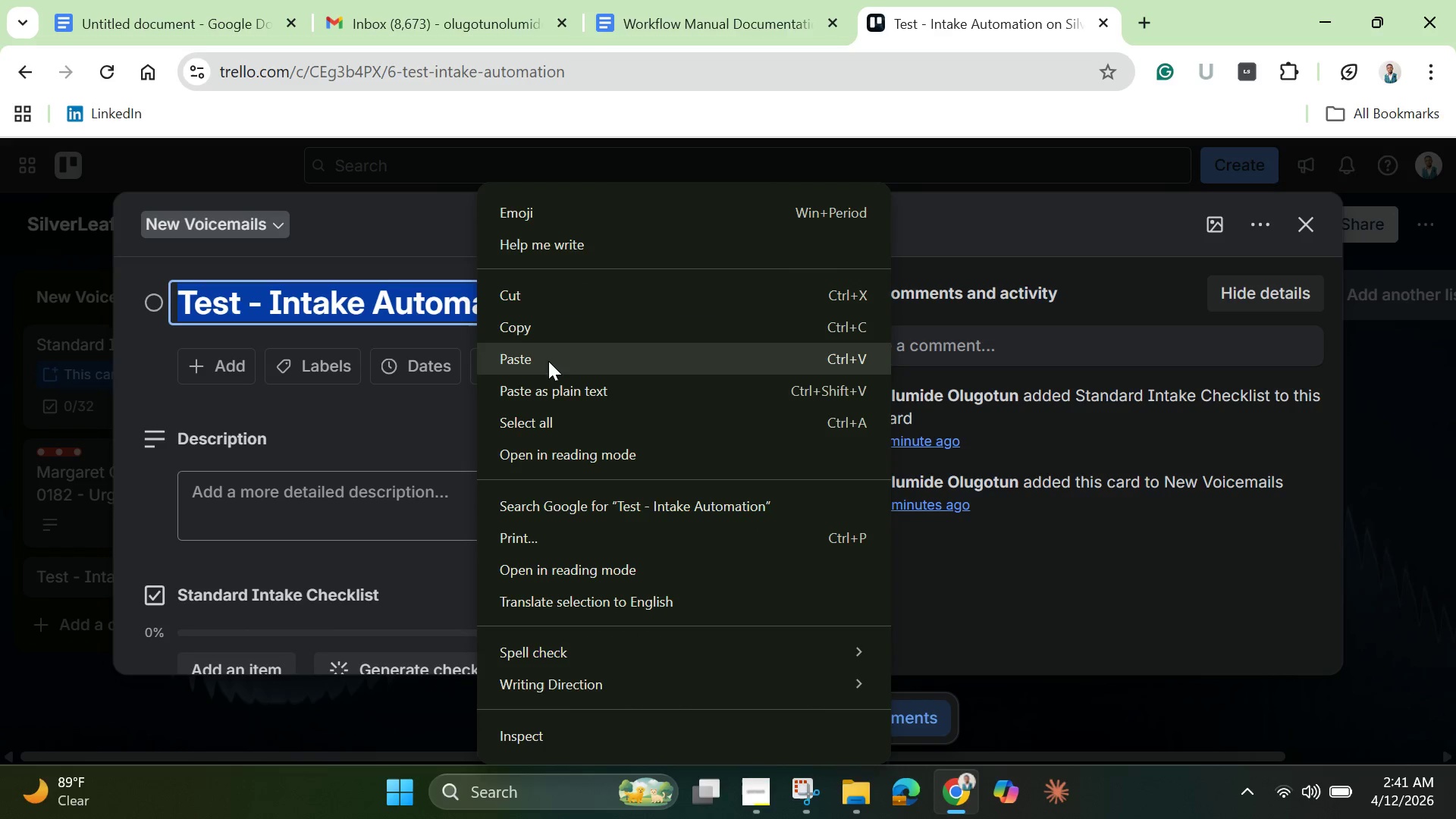 
left_click([545, 333])
 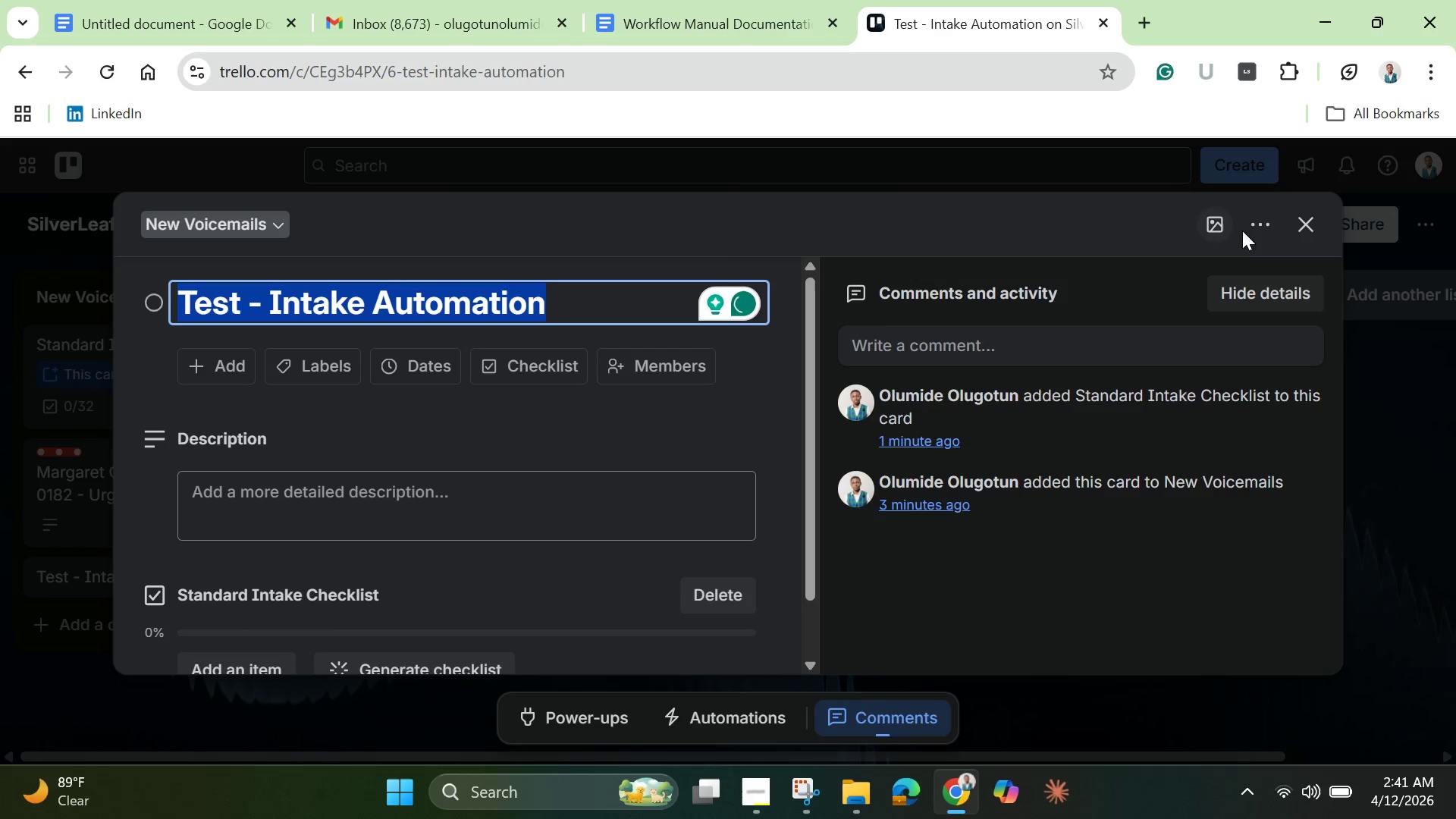 
left_click([1262, 224])
 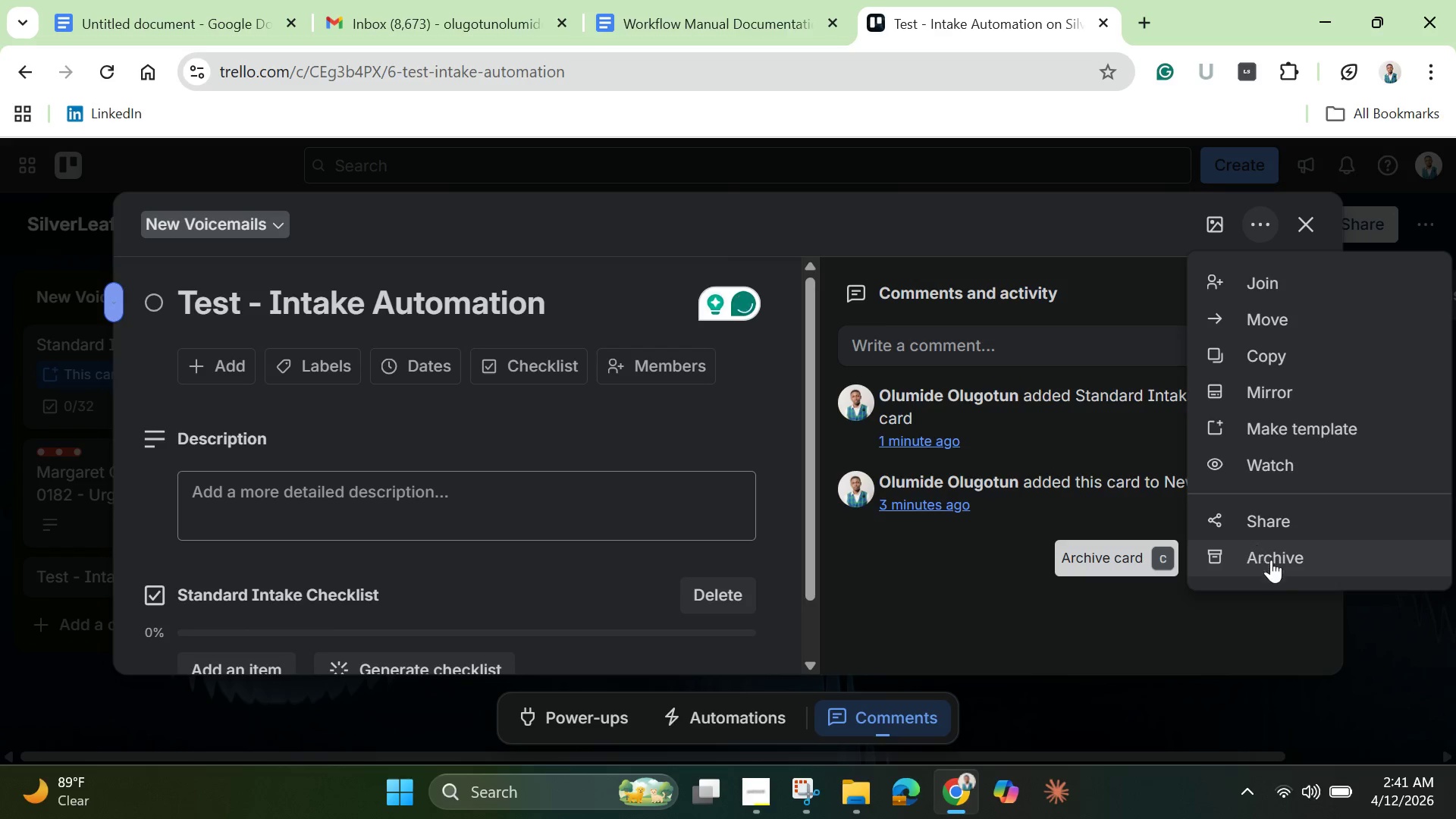 
left_click([1276, 564])
 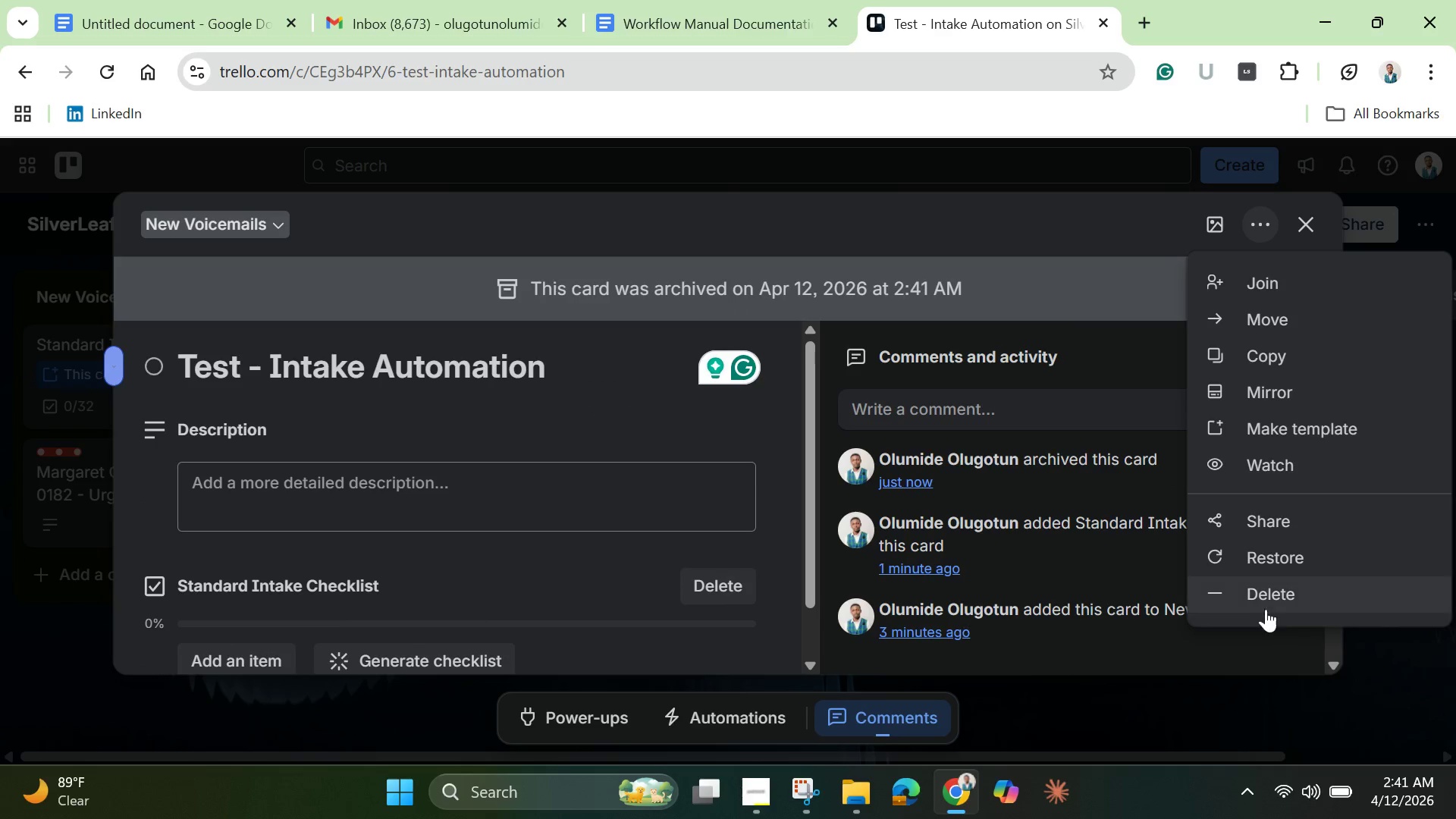 
left_click([1262, 596])
 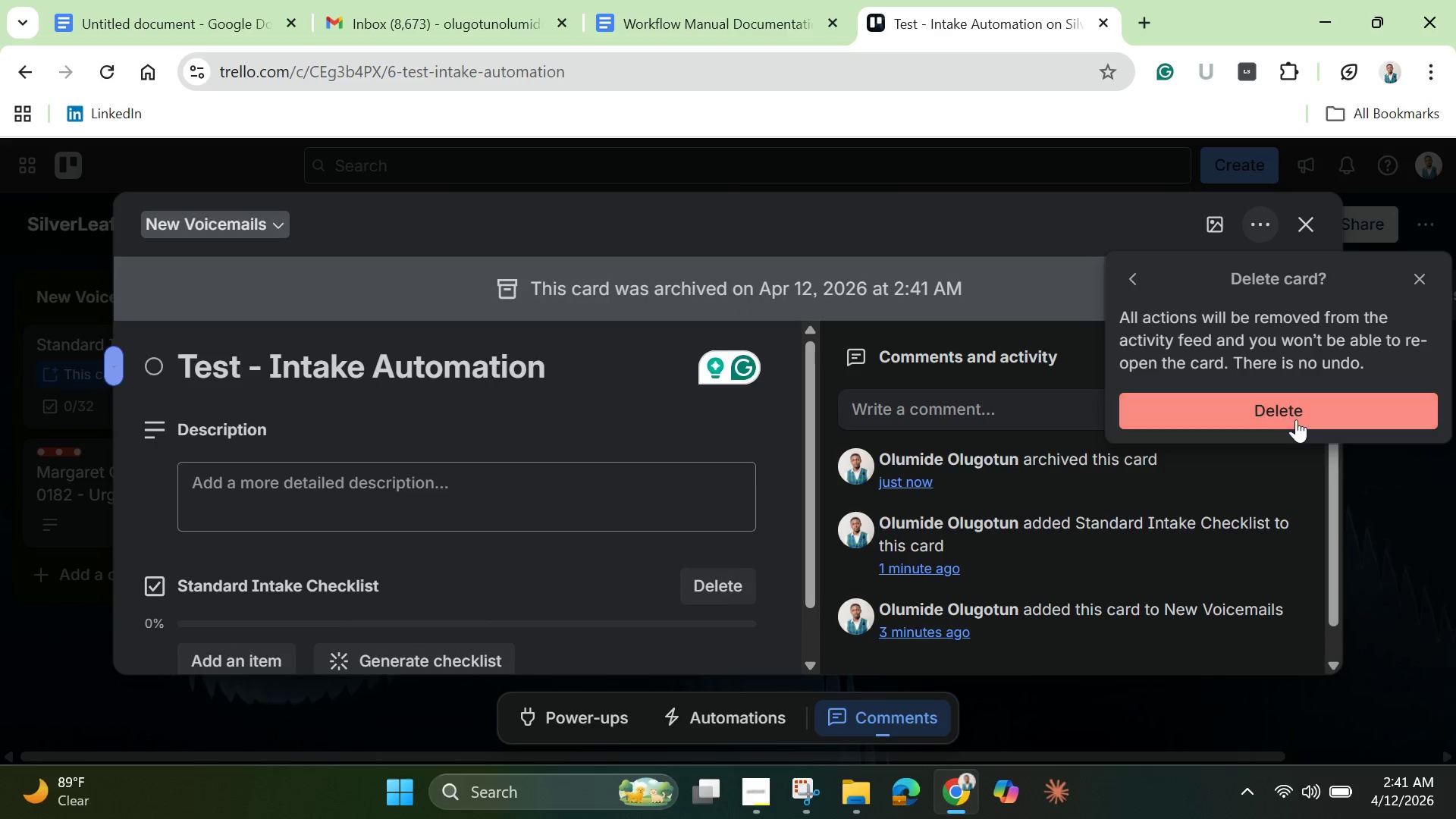 
left_click([1293, 415])
 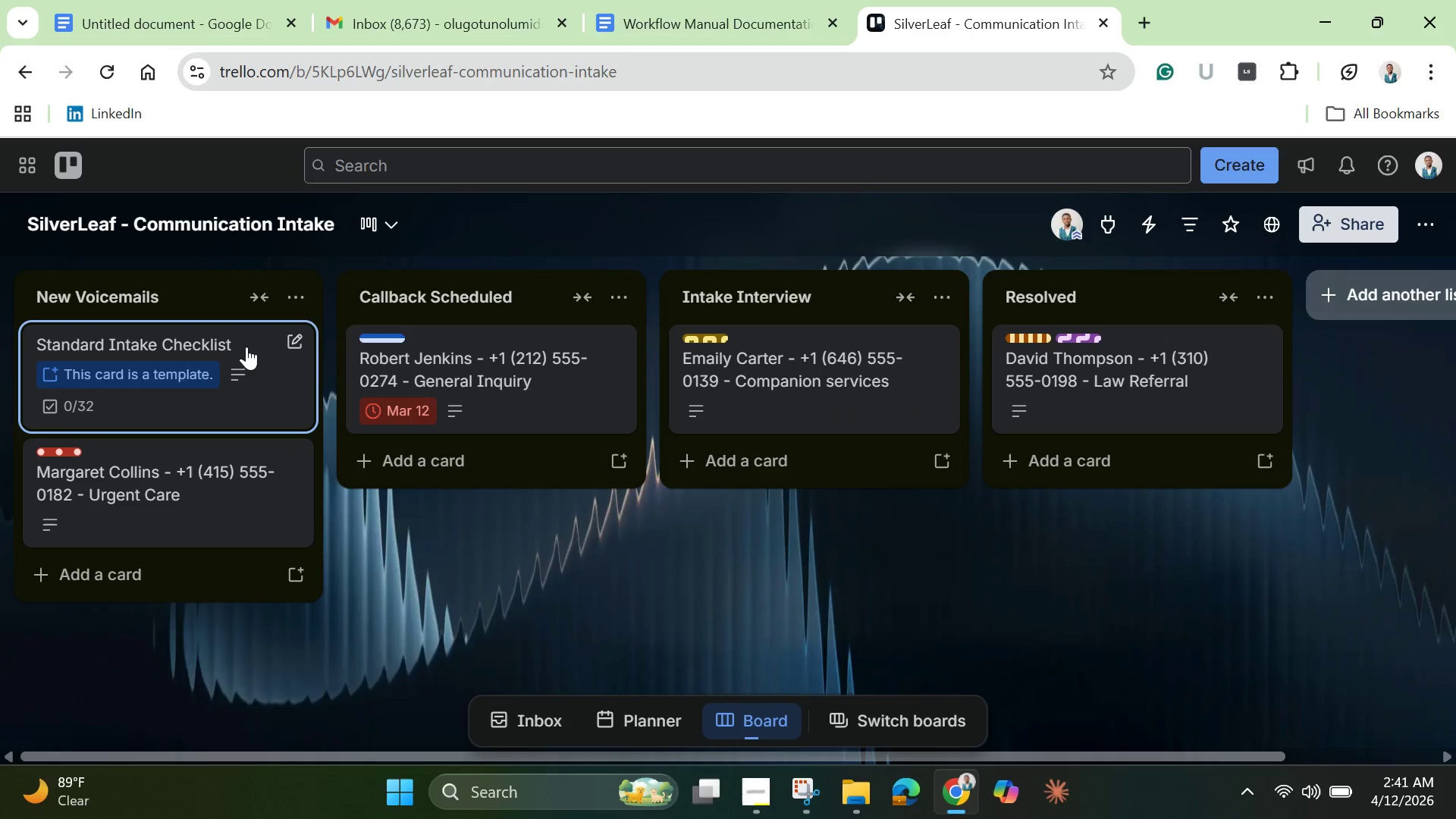 
left_click([254, 349])
 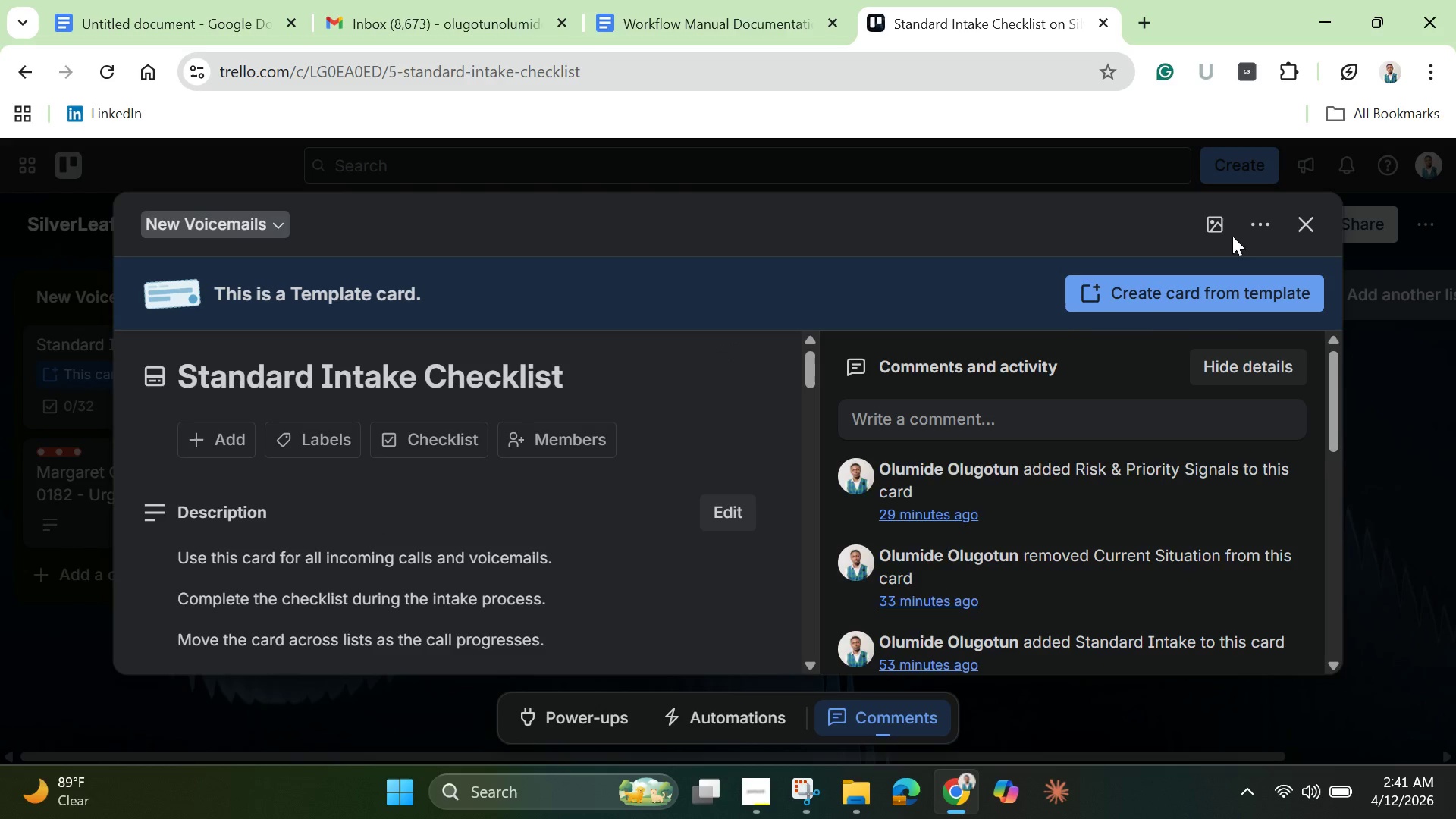 
left_click([1232, 298])
 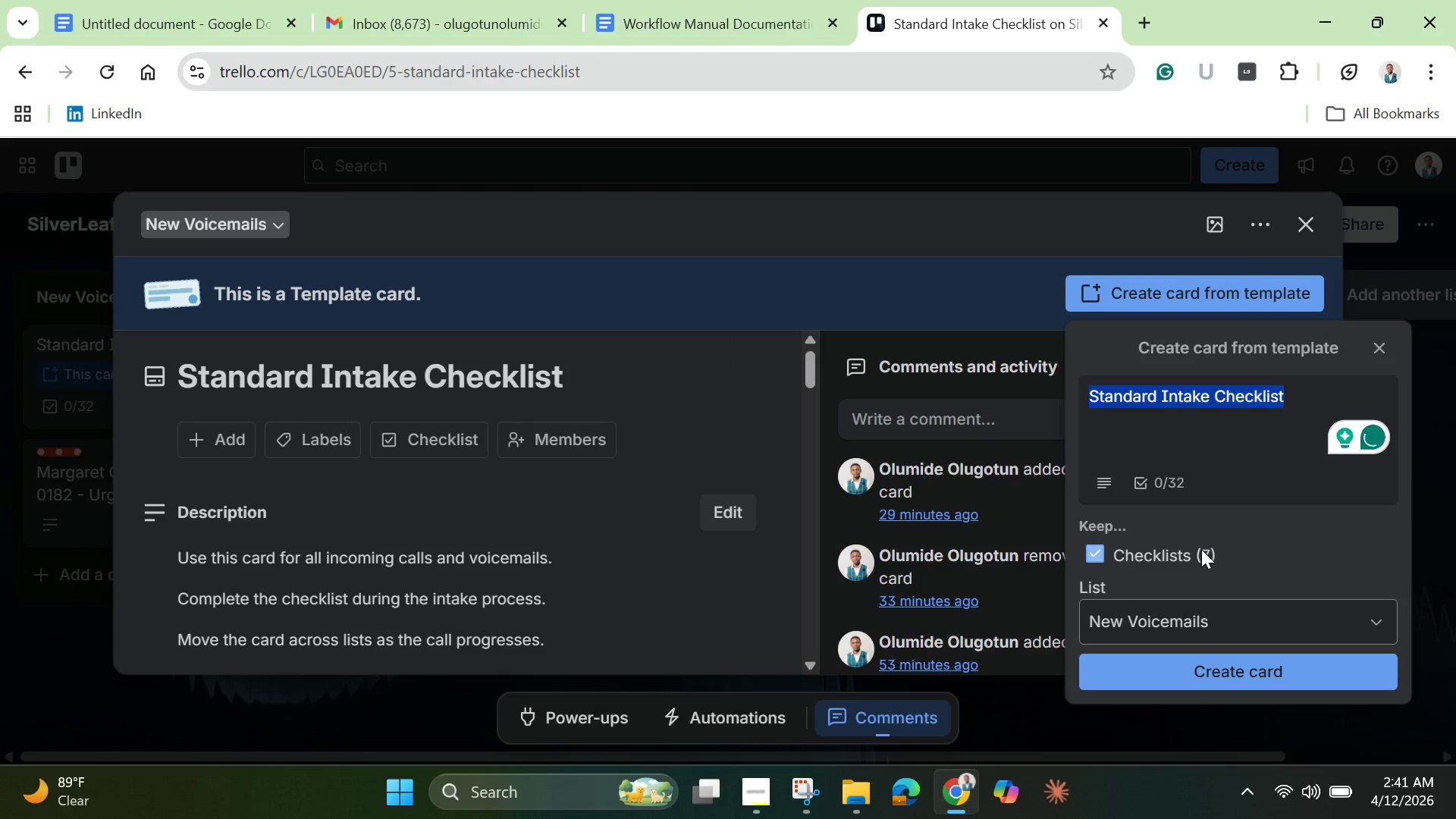 
wait(8.06)
 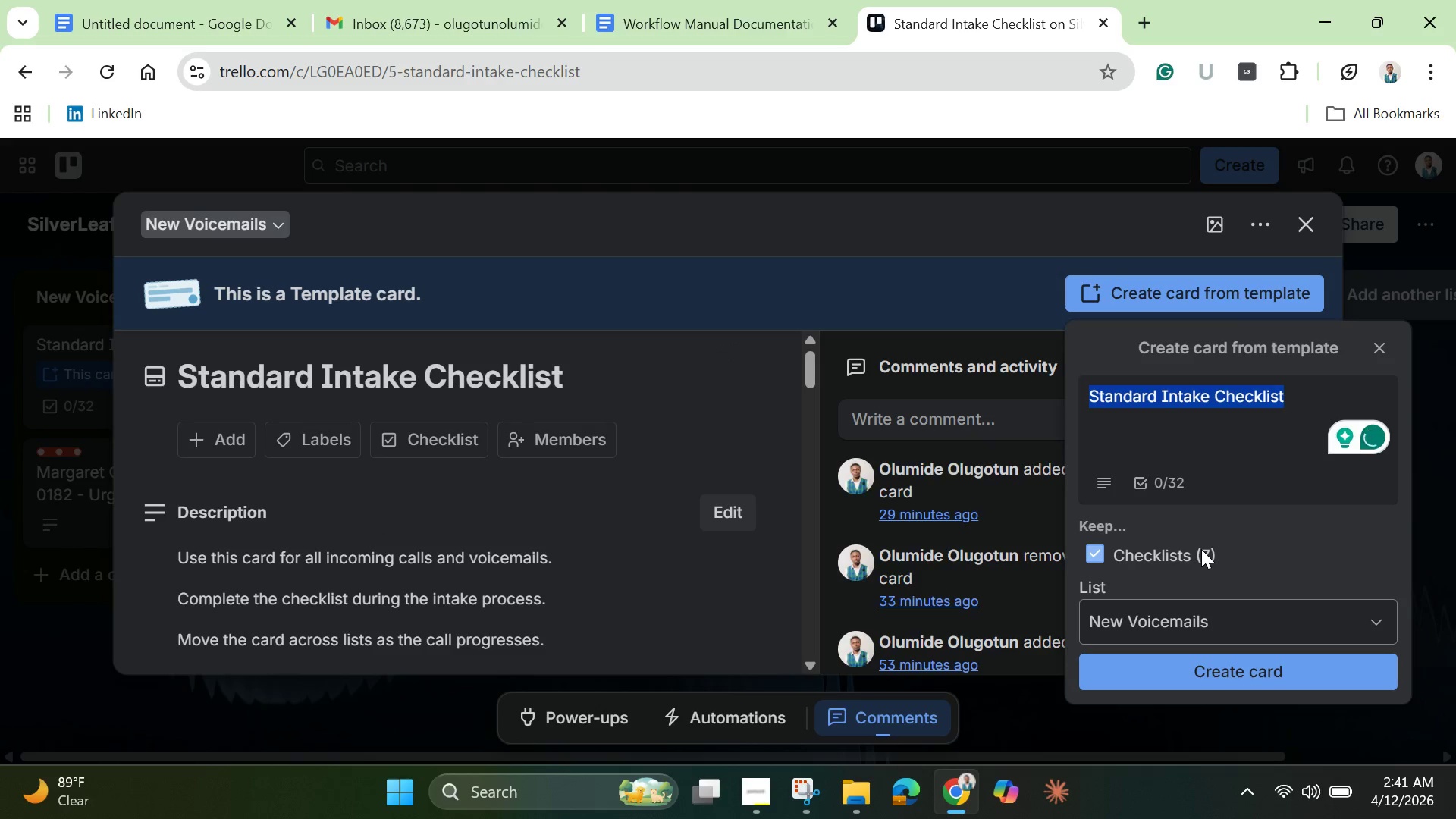 
left_click([1213, 673])
 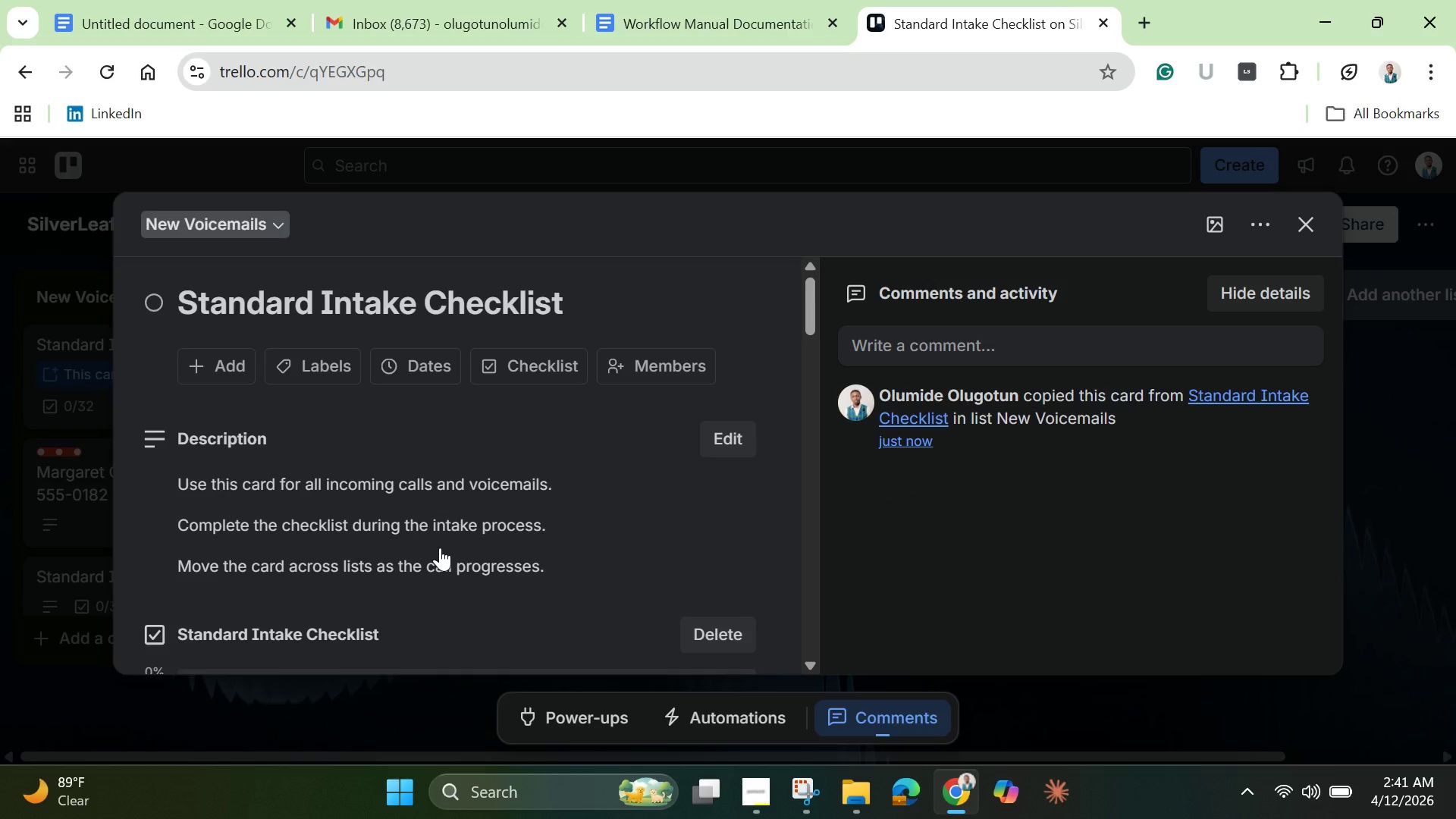 
left_click([468, 297])
 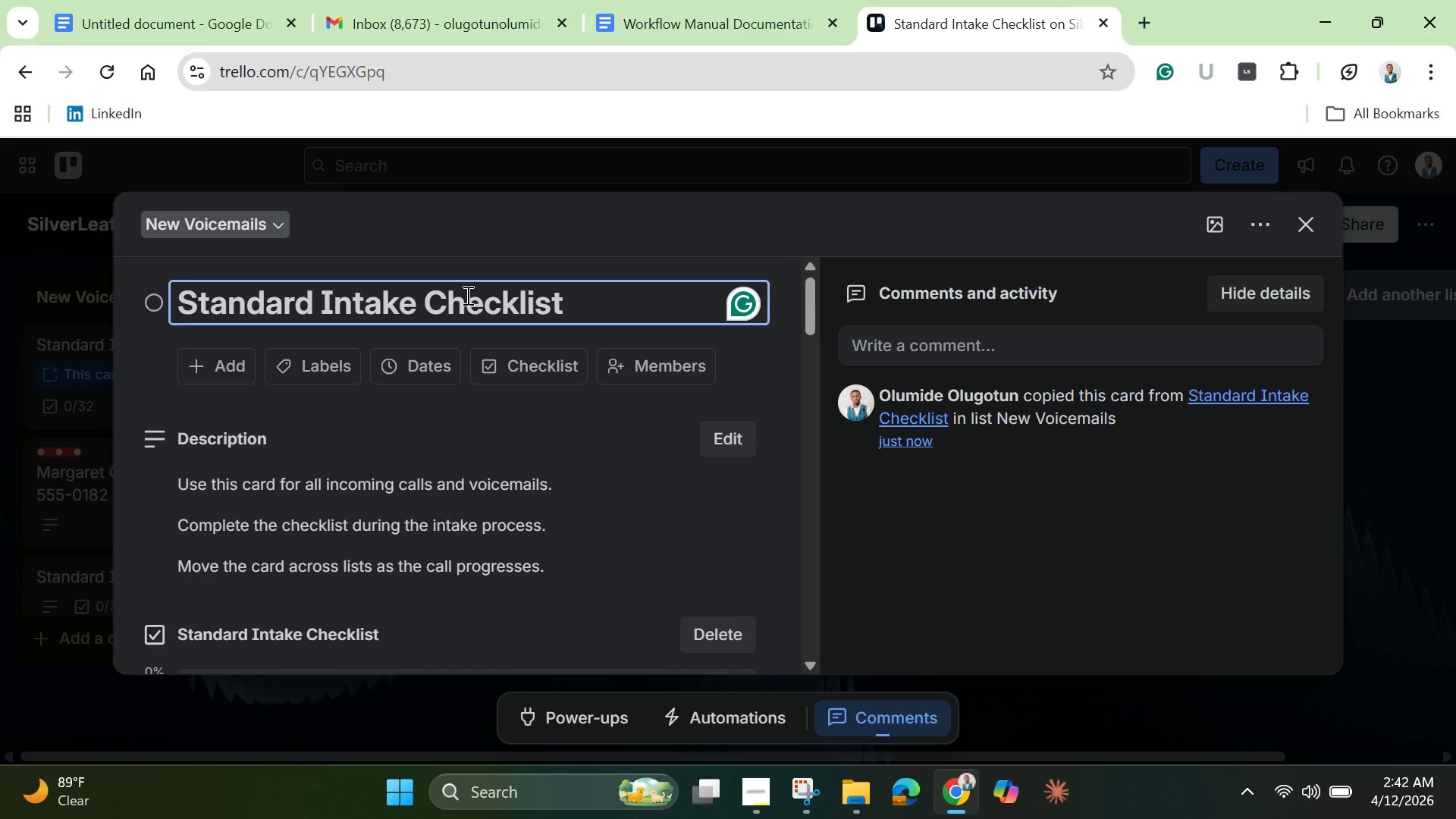 
double_click([466, 295])
 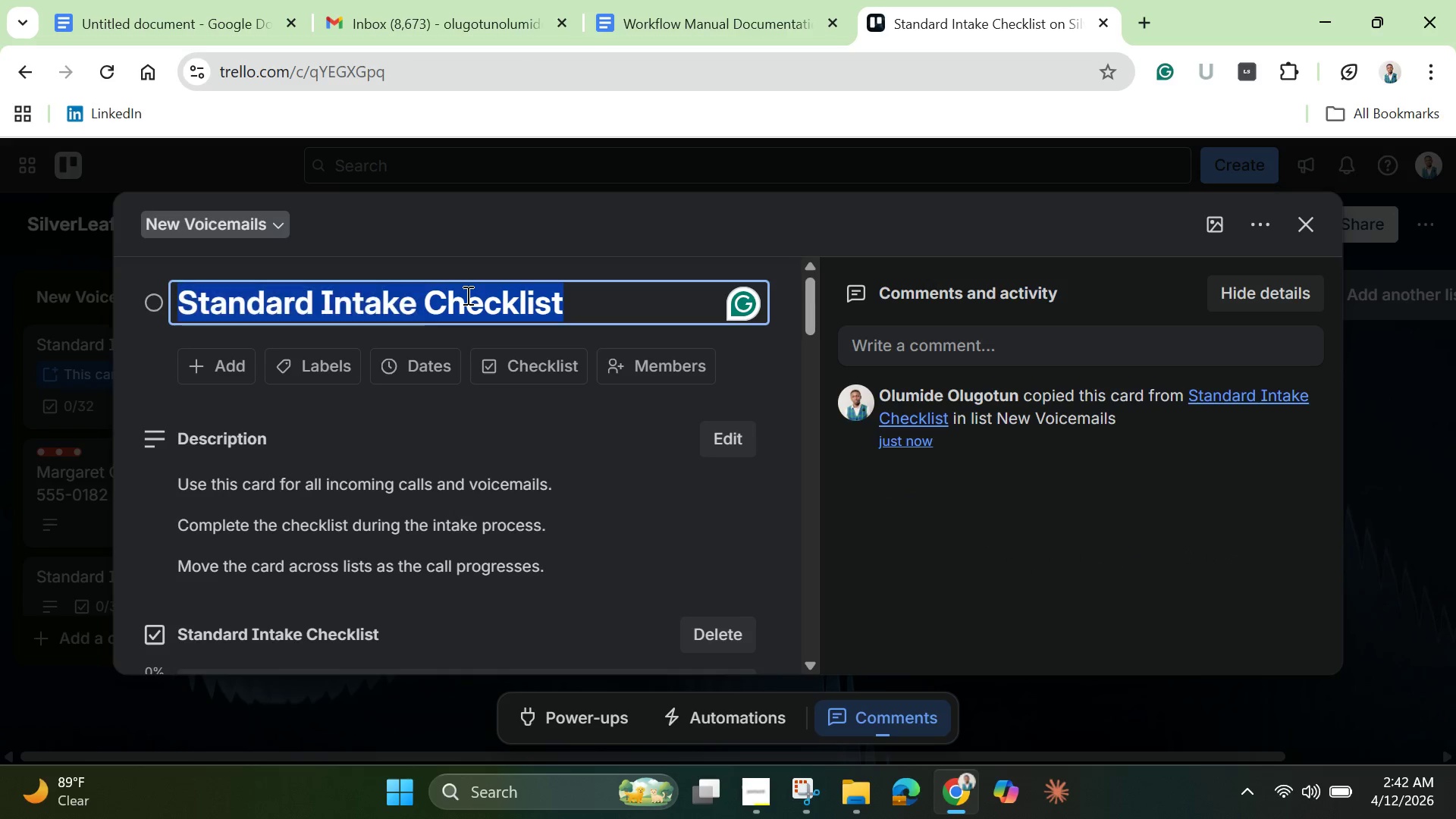 
triple_click([466, 295])
 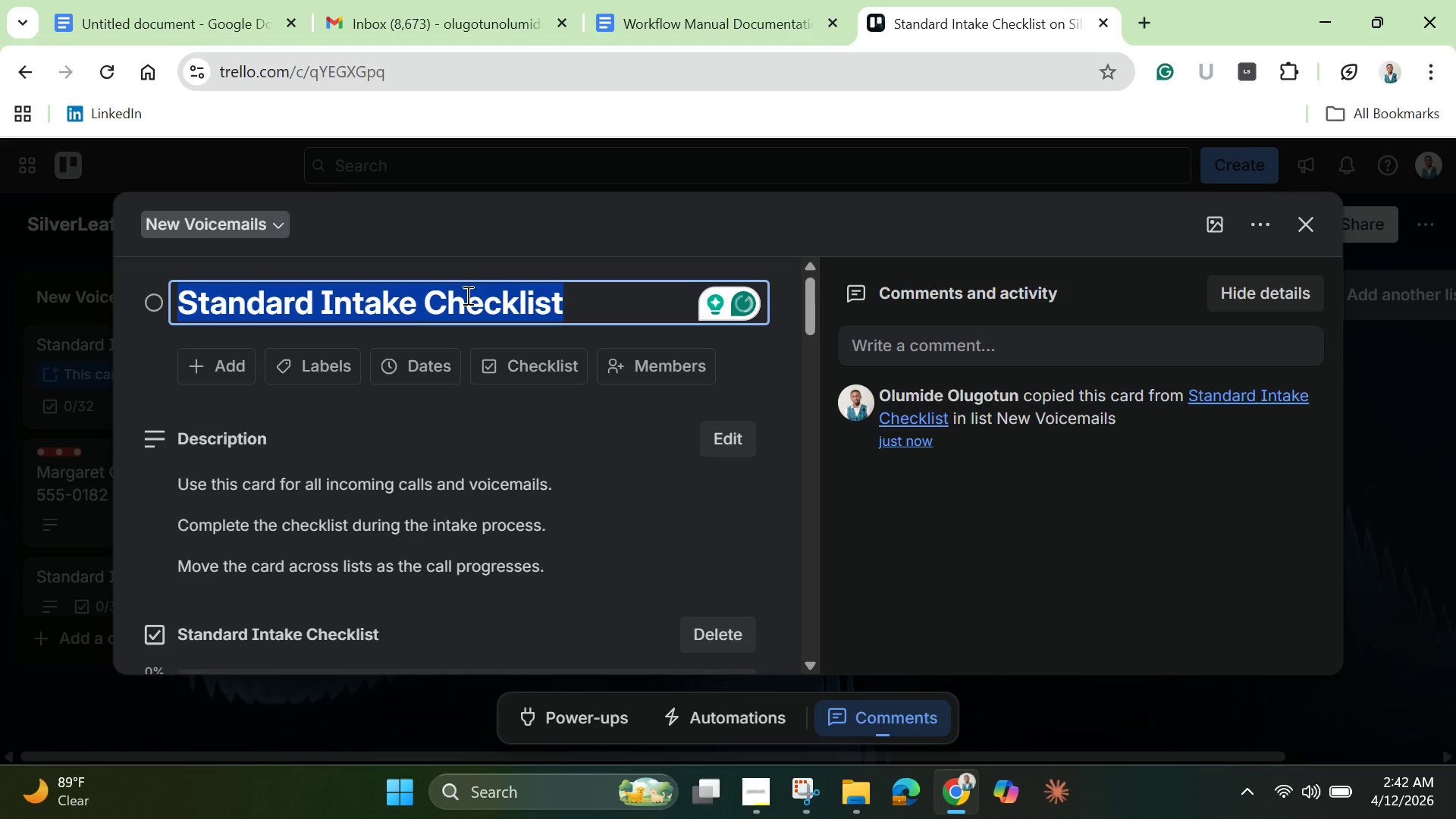 
key(Backspace)
 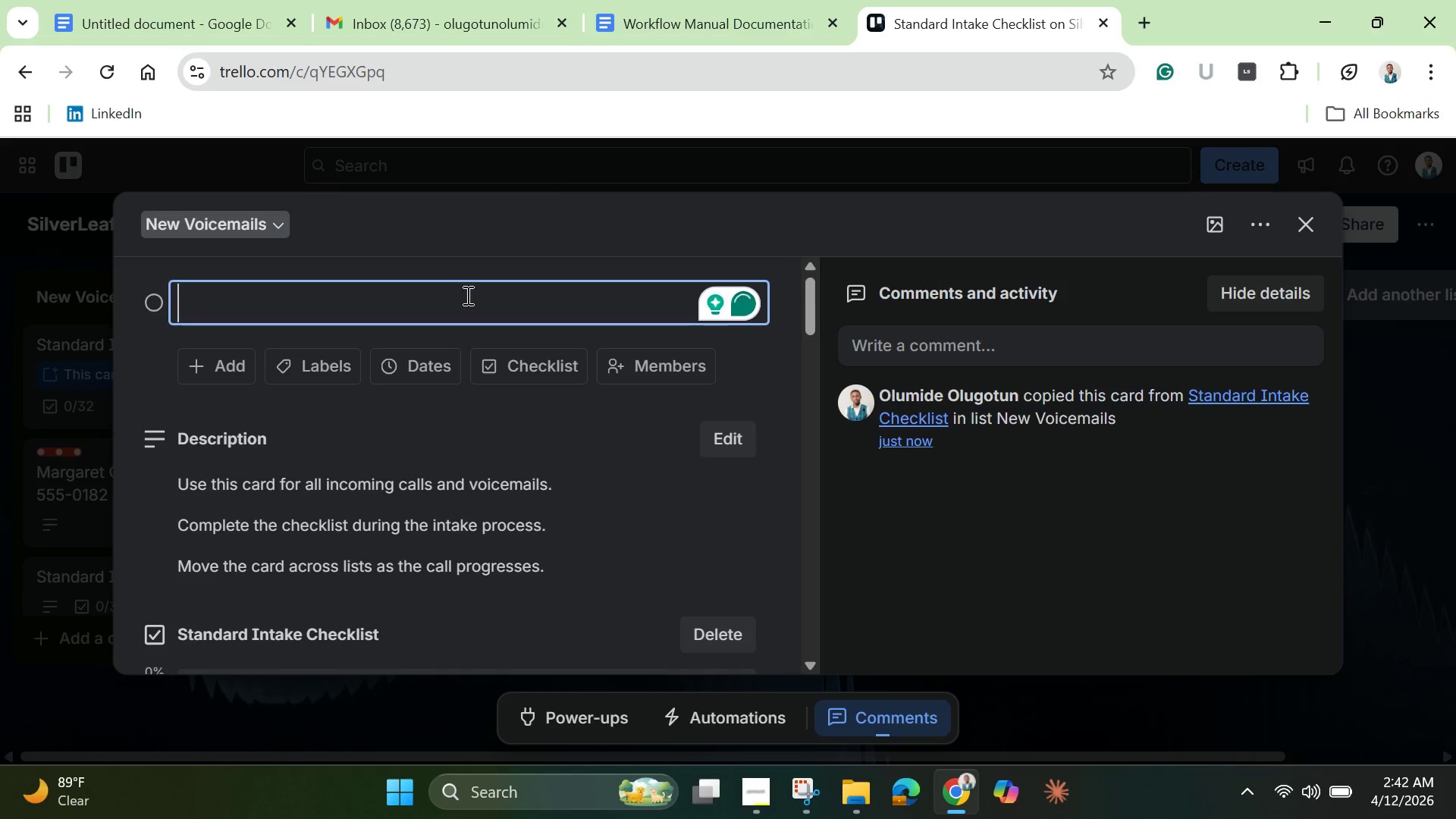 
key(Control+V)
 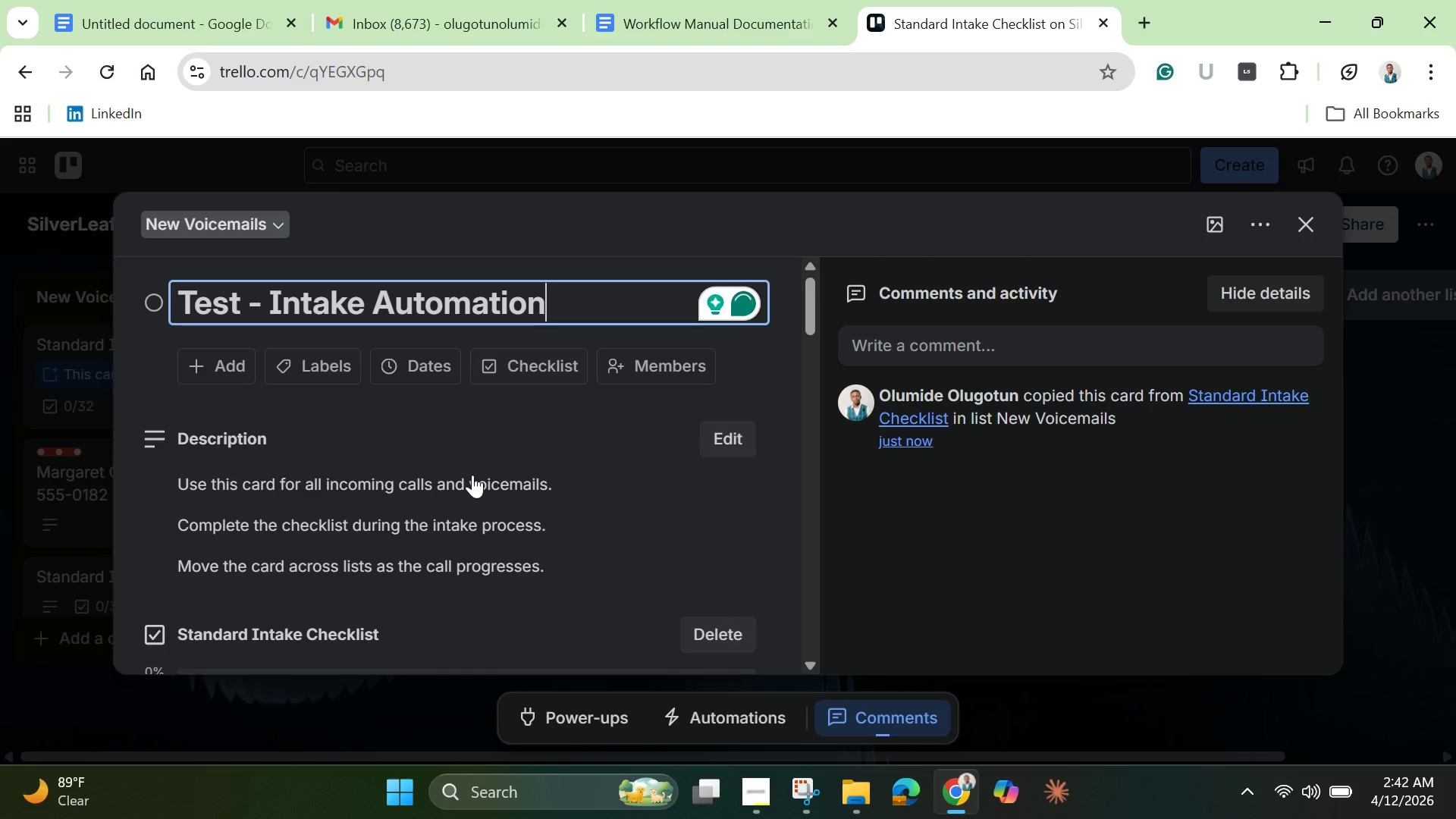 
double_click([465, 514])
 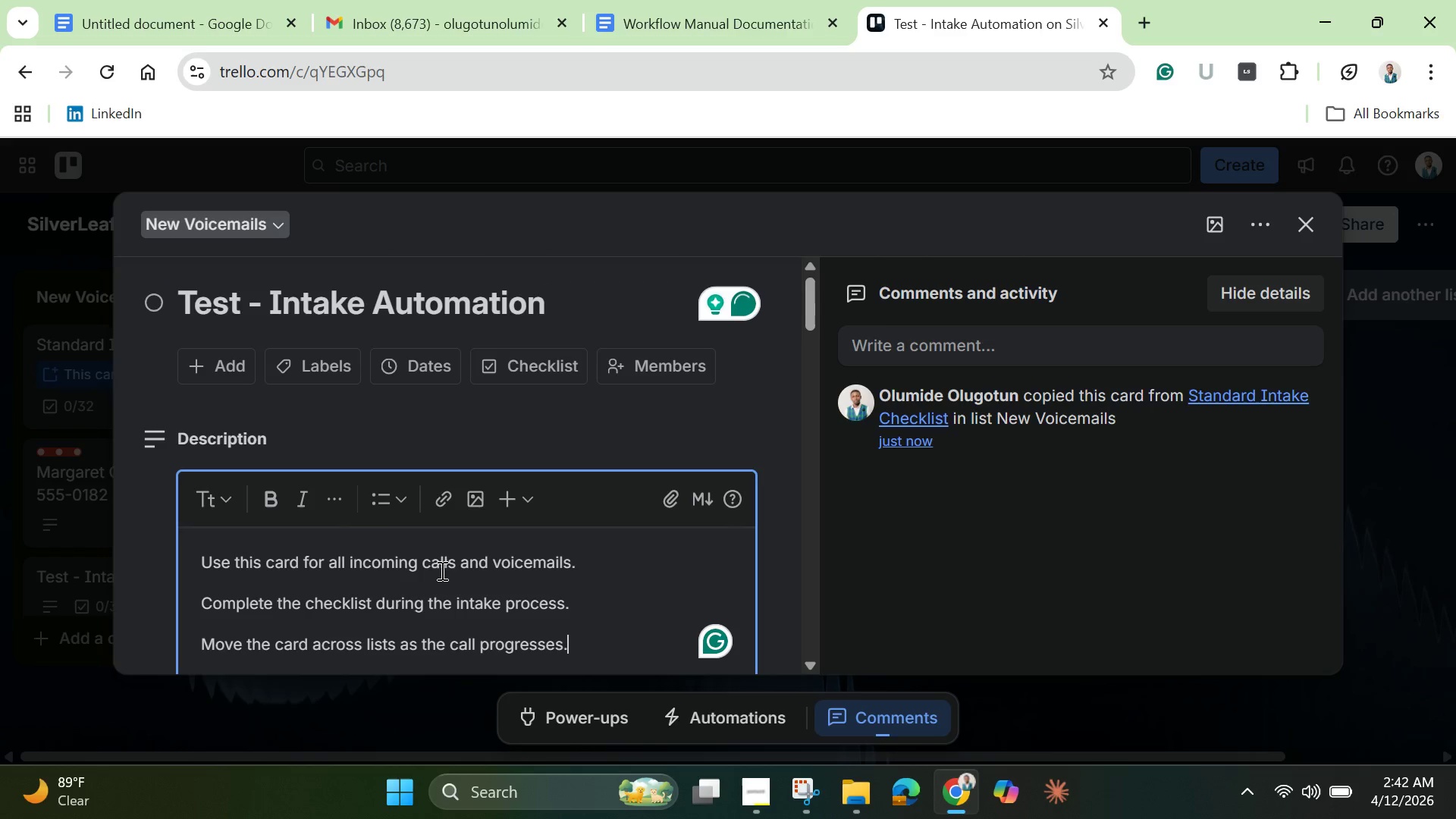 
left_click([439, 570])
 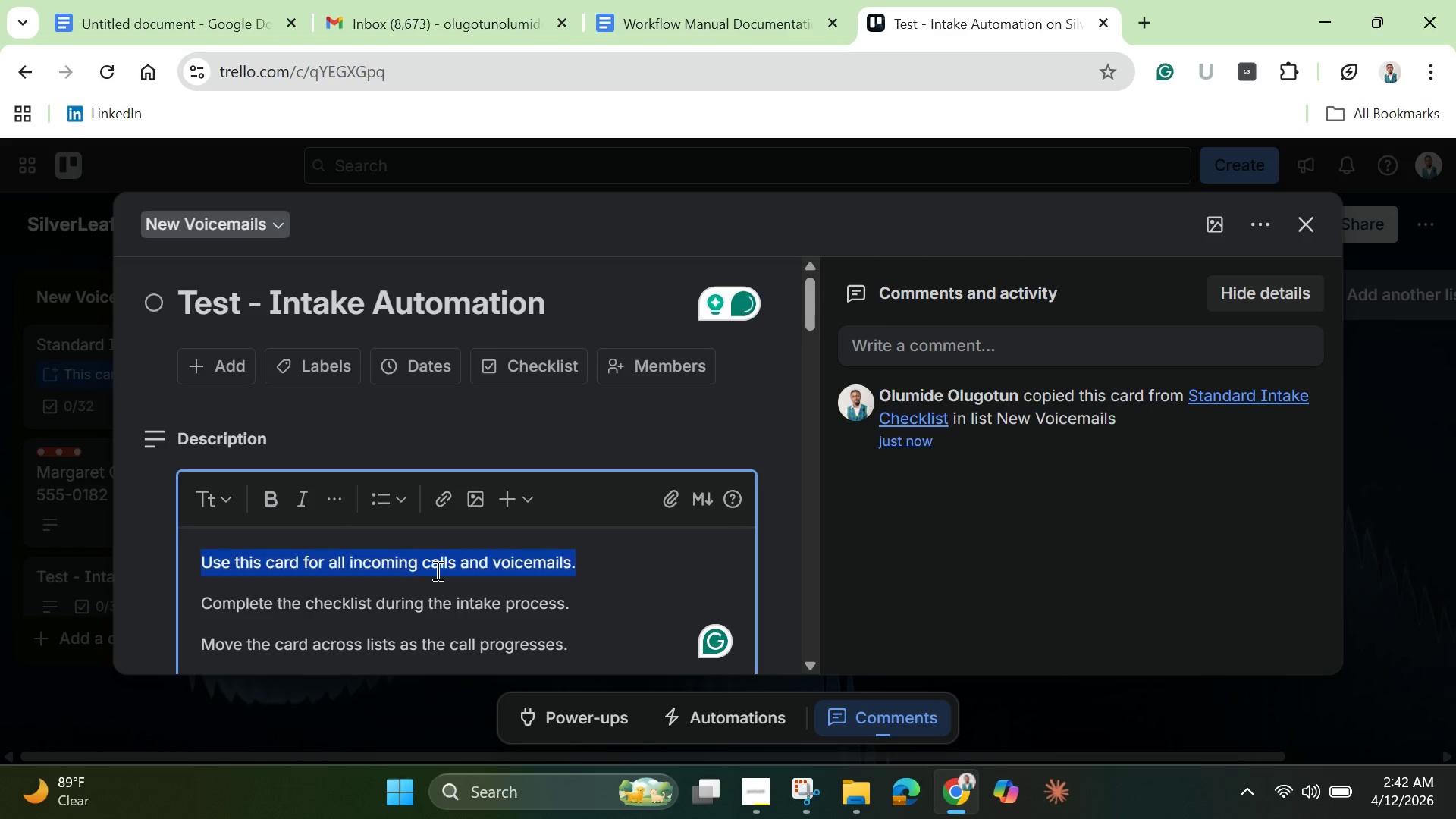 
triple_click([436, 570])
 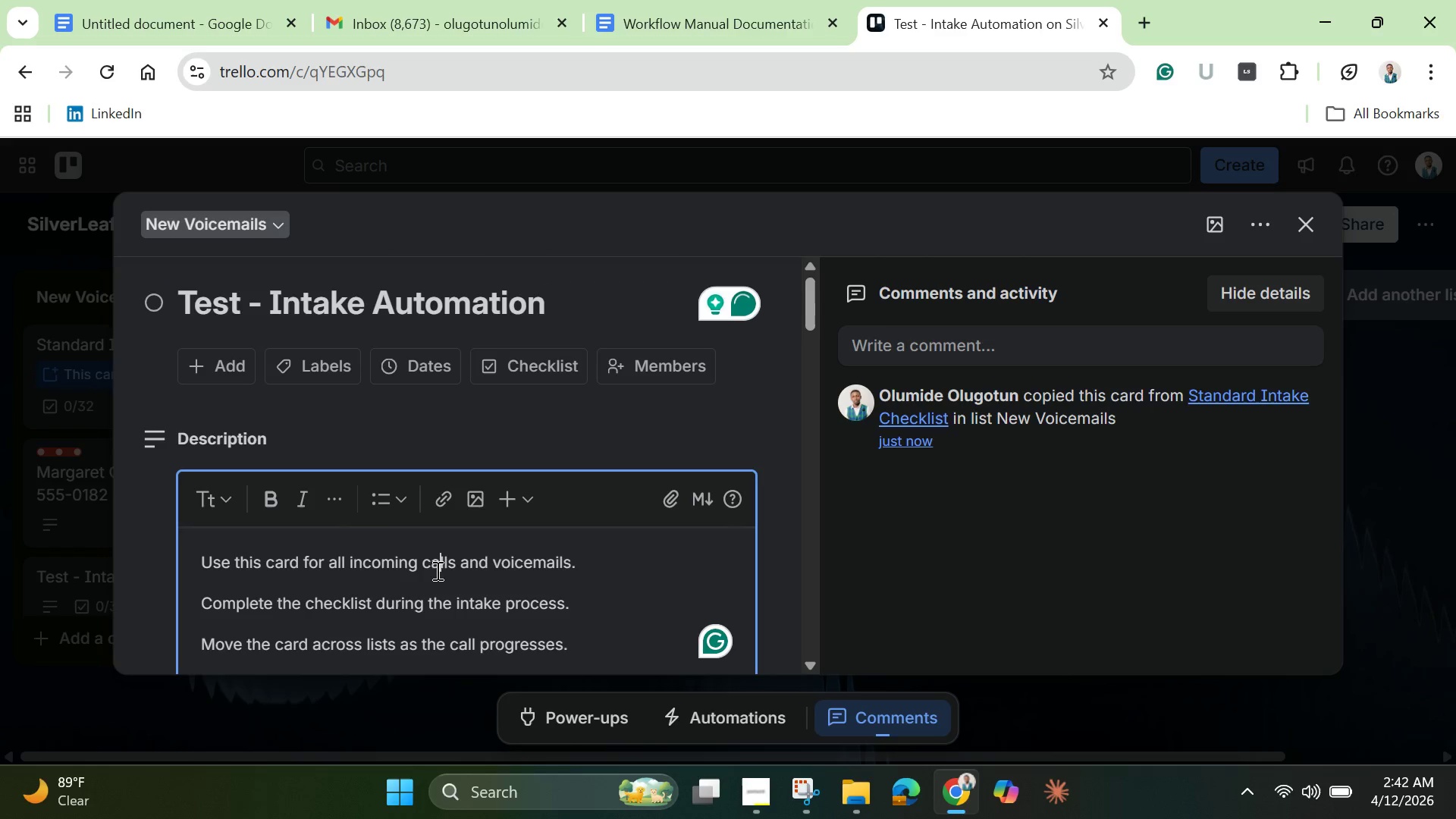 
key(Control+A)
 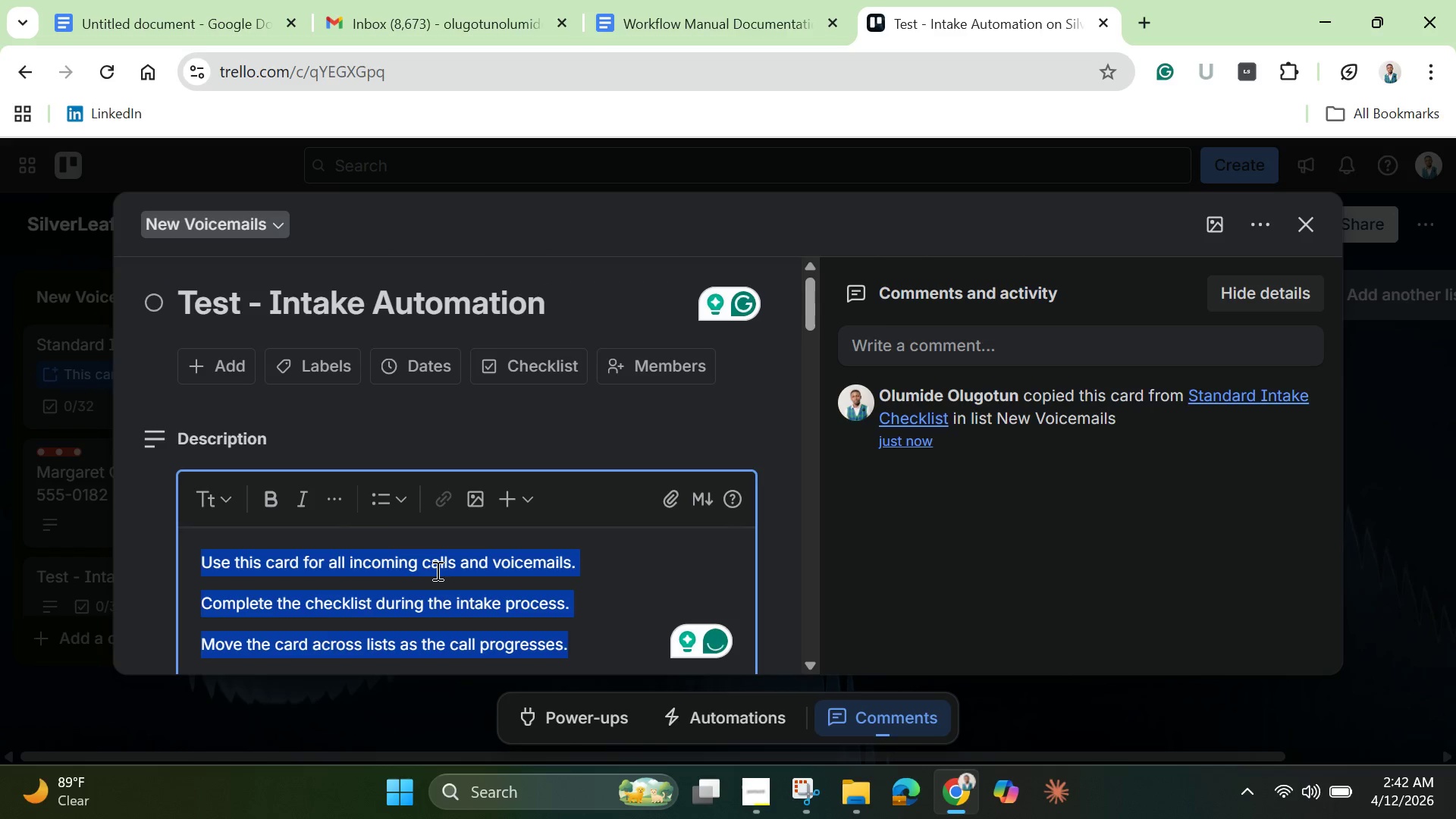 
key(Backspace)
 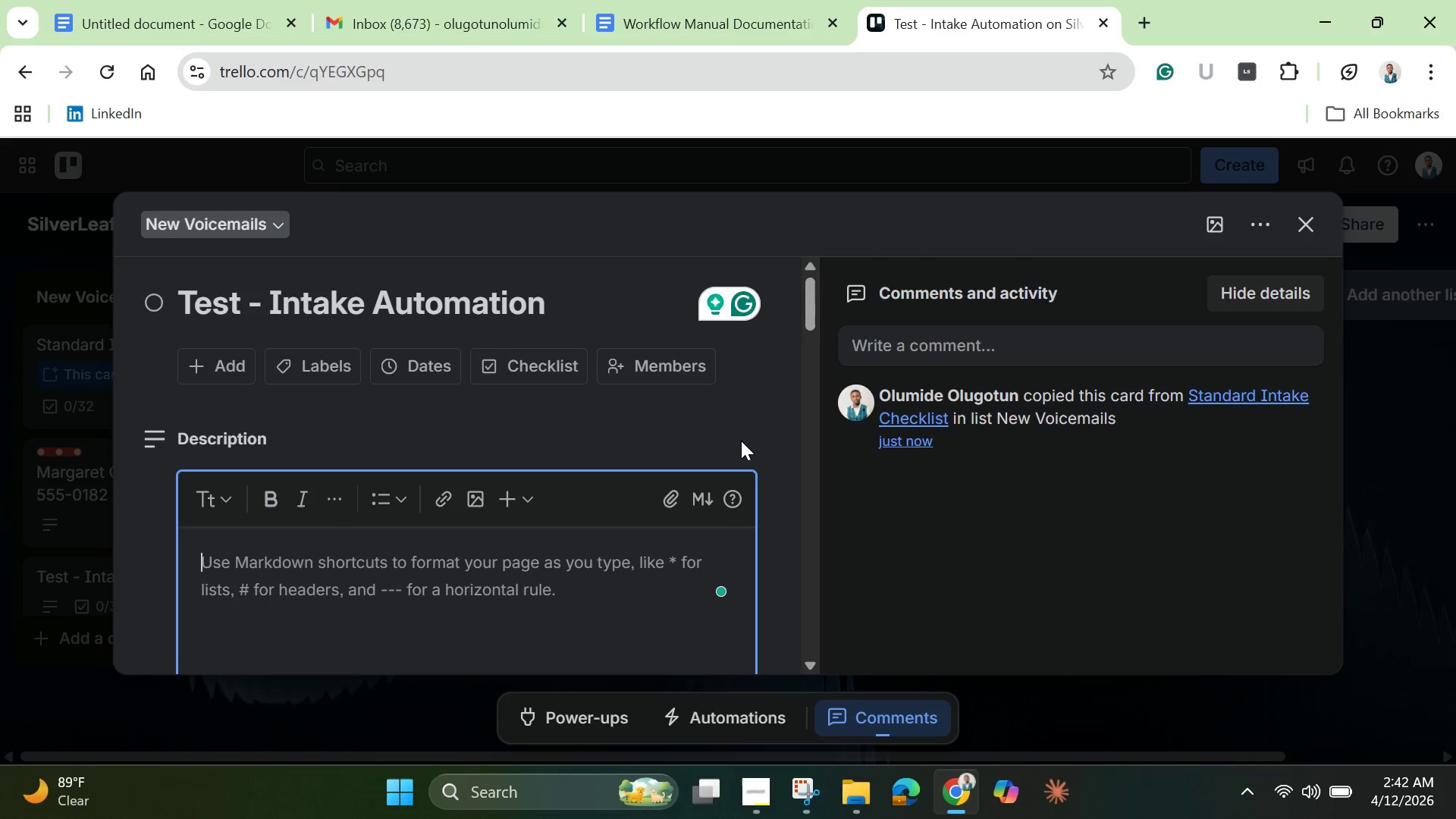 
scroll: coordinate [742, 444], scroll_direction: down, amount: 2.0
 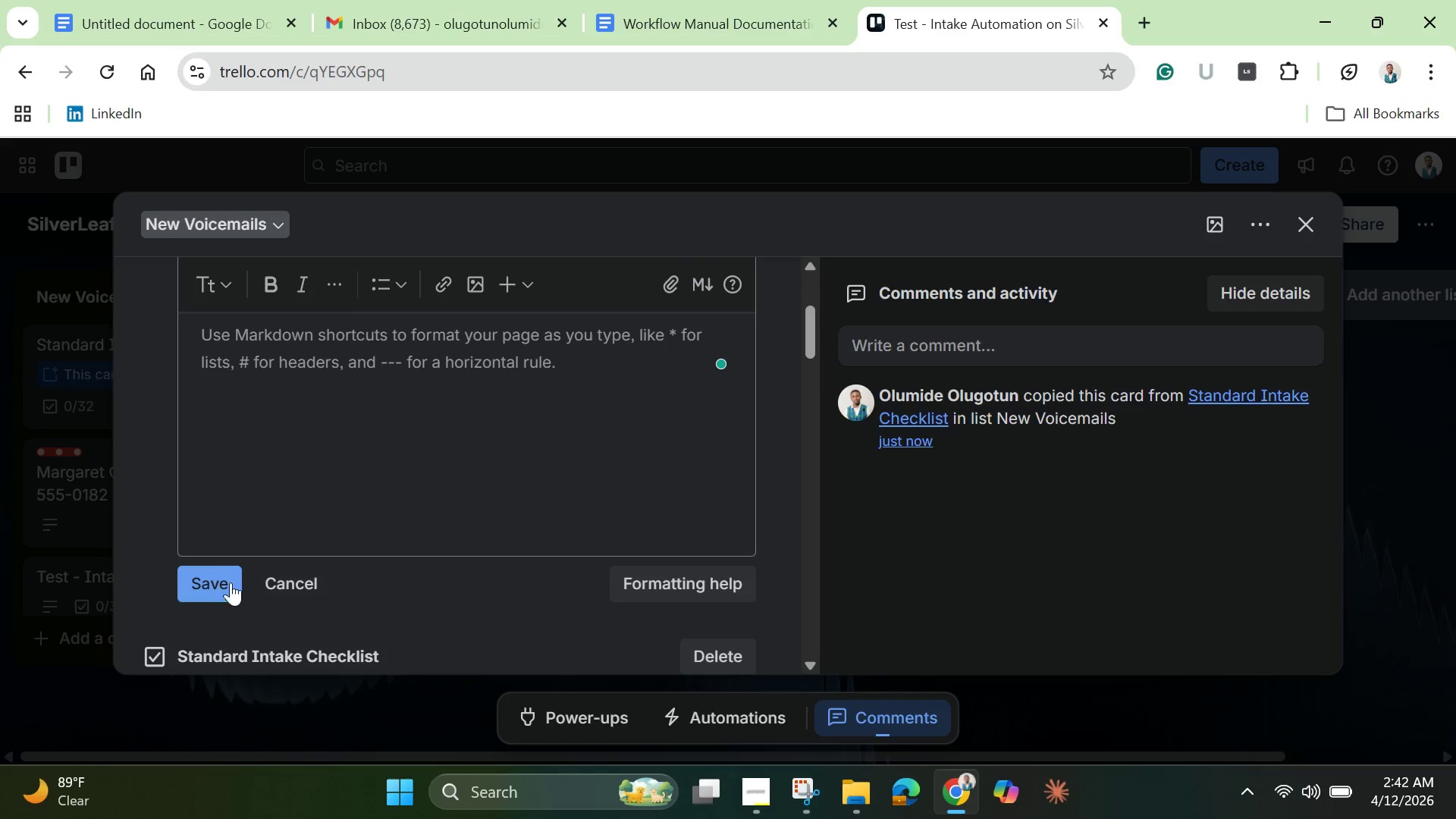 
left_click([212, 585])
 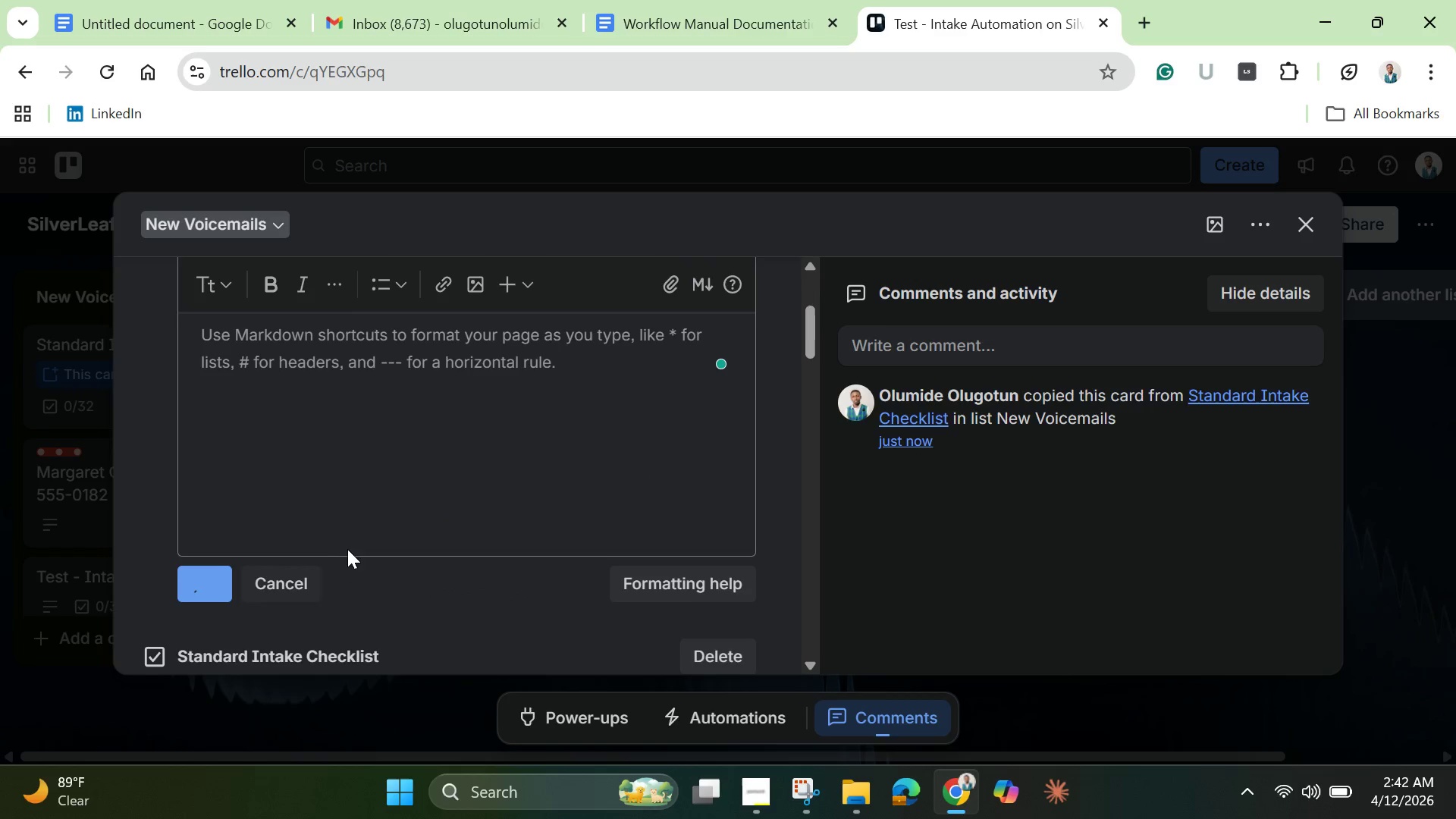 
scroll: coordinate [369, 490], scroll_direction: down, amount: 8.0
 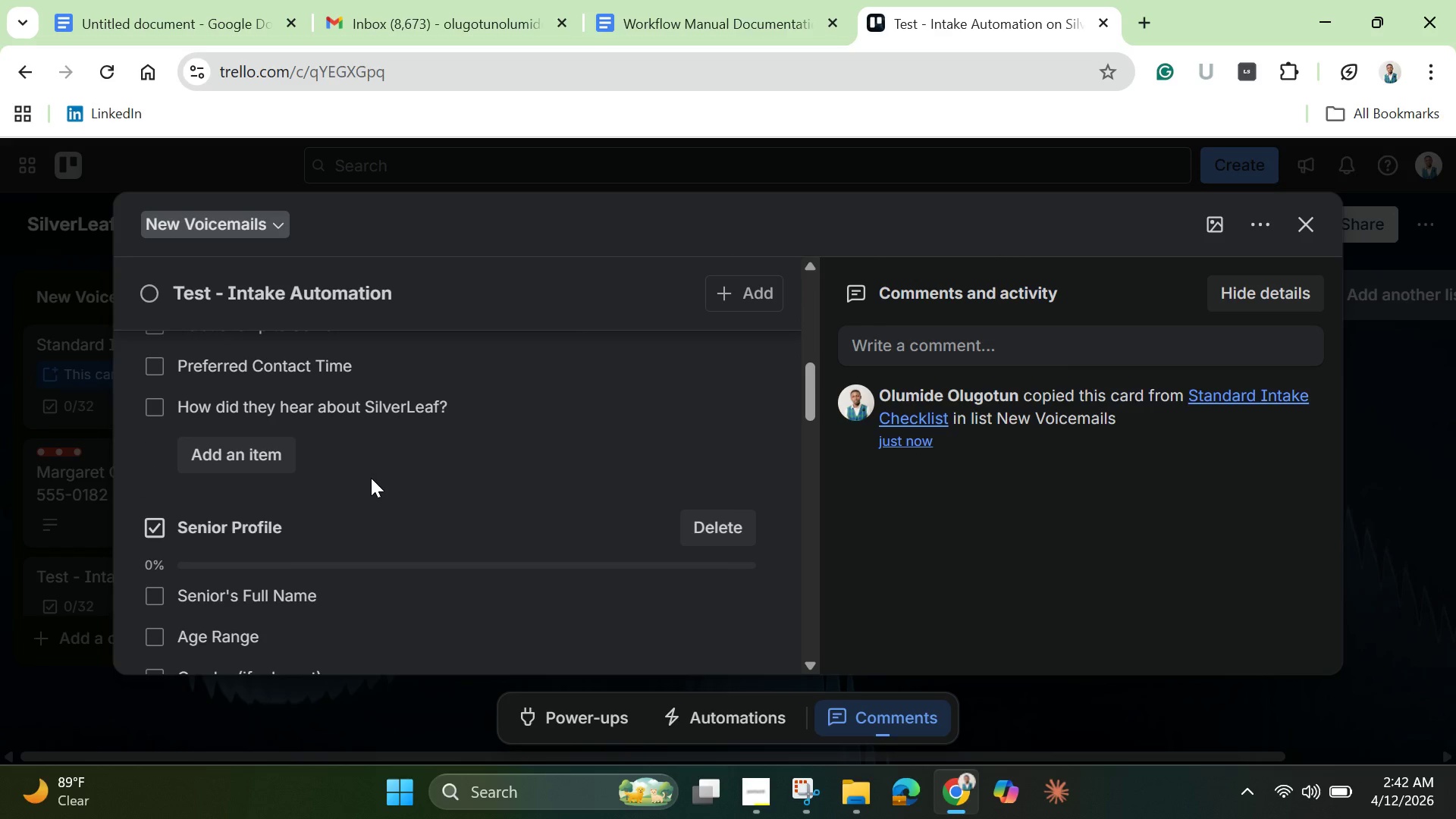 
scroll: coordinate [372, 478], scroll_direction: up, amount: 7.0
 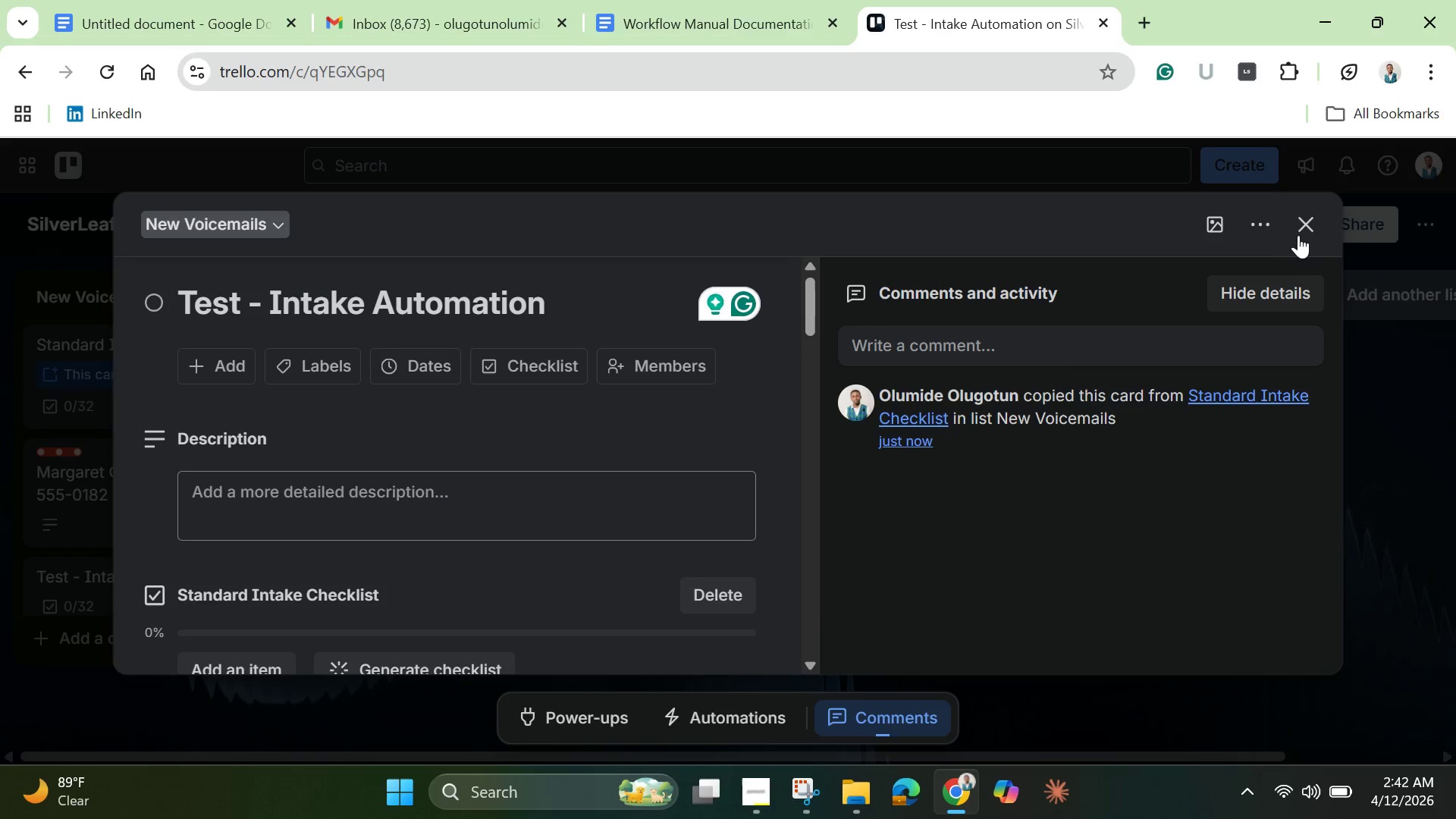 
left_click([1294, 224])
 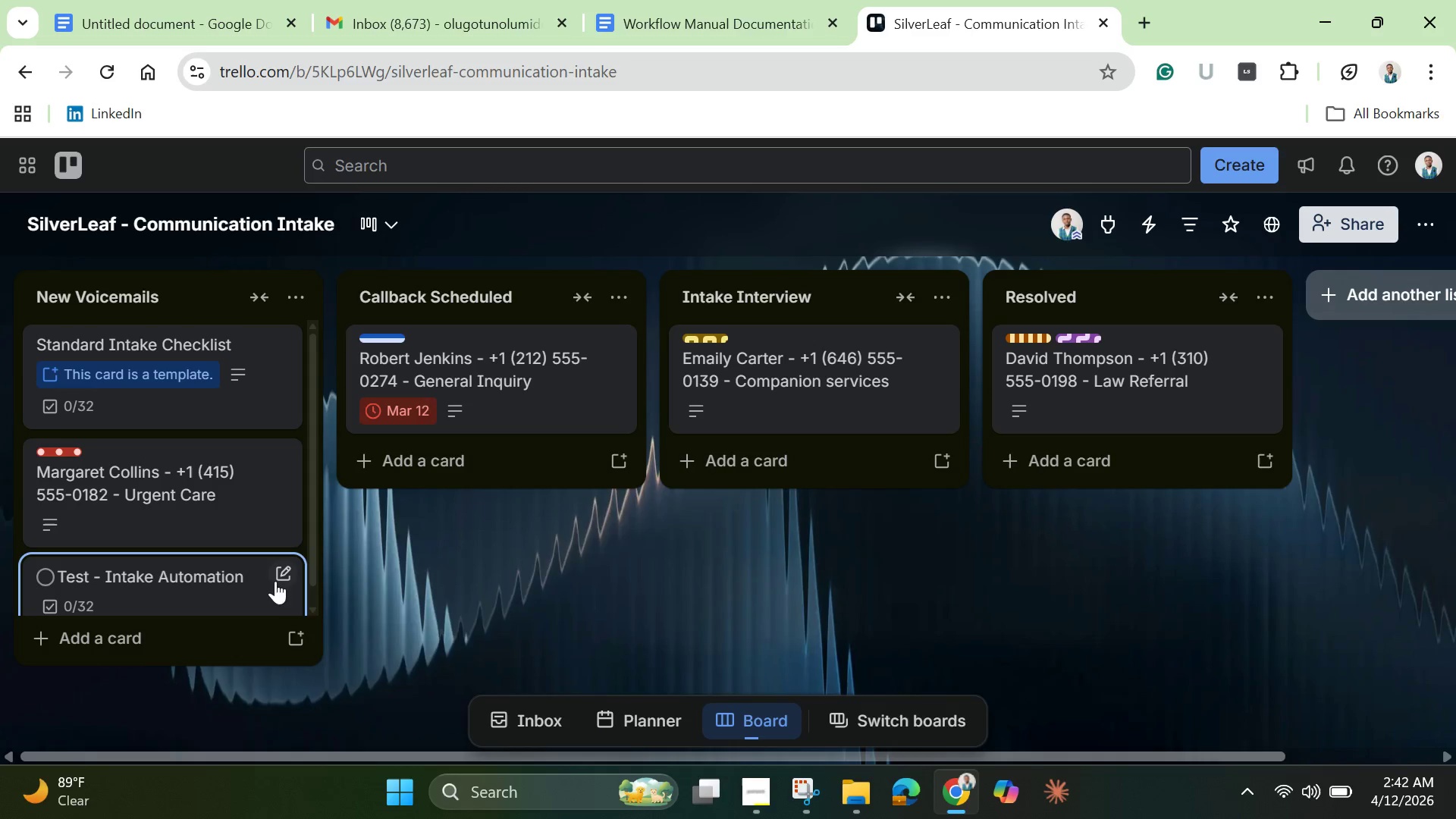 
left_click([199, 589])
 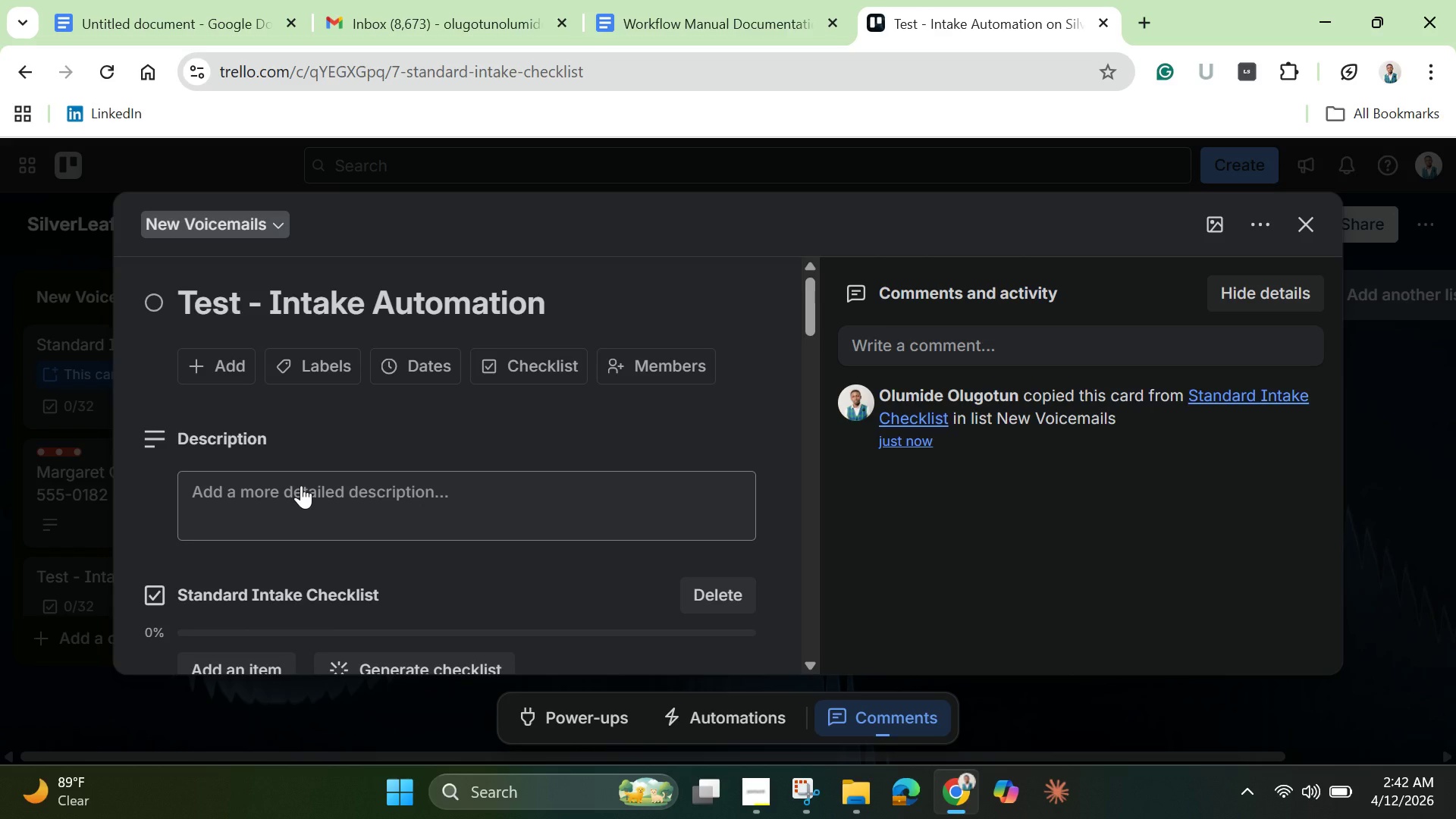 
wait(35.08)
 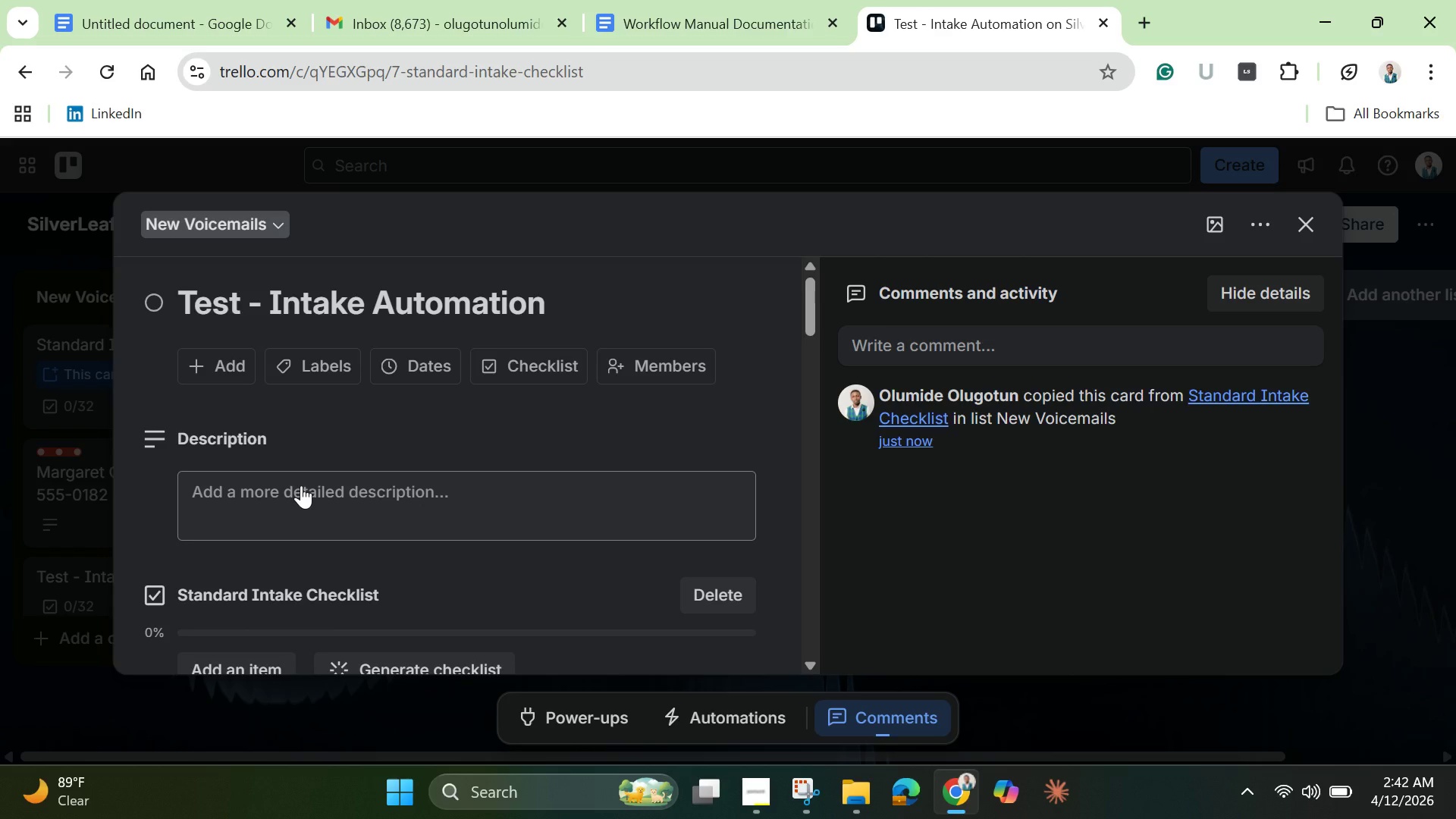 
left_click([1306, 225])
 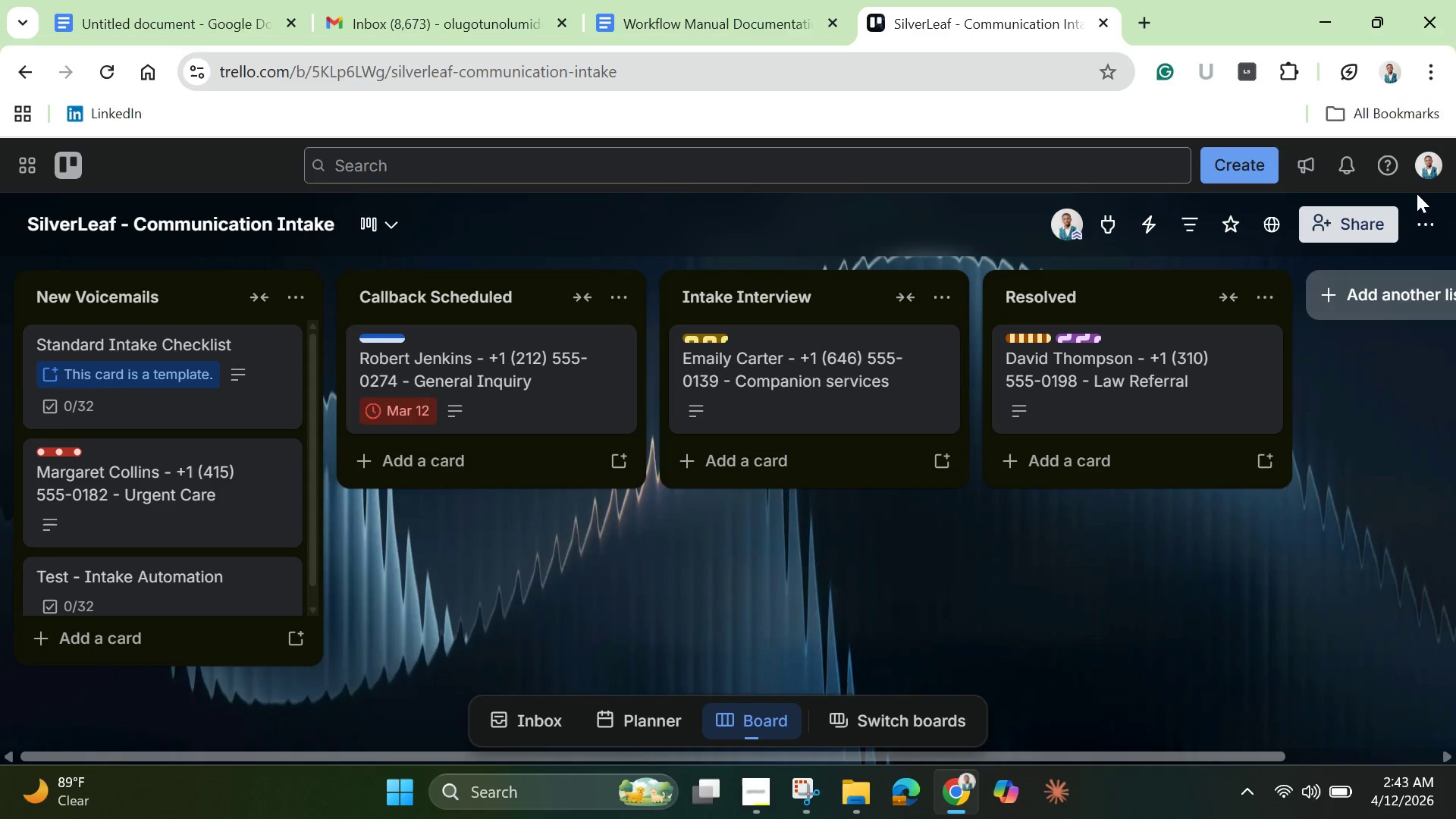 
left_click([1438, 226])
 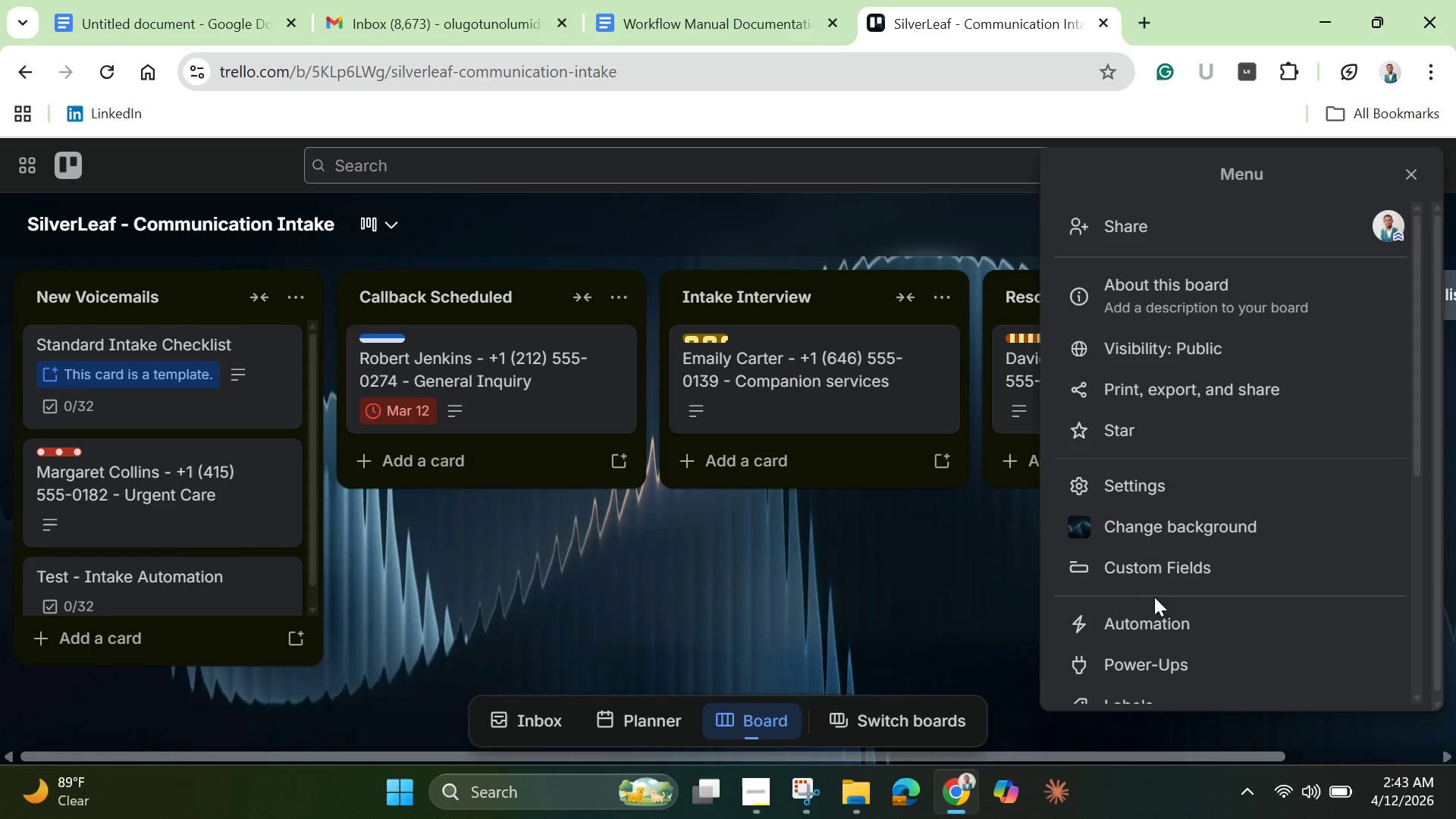 
left_click([1145, 619])
 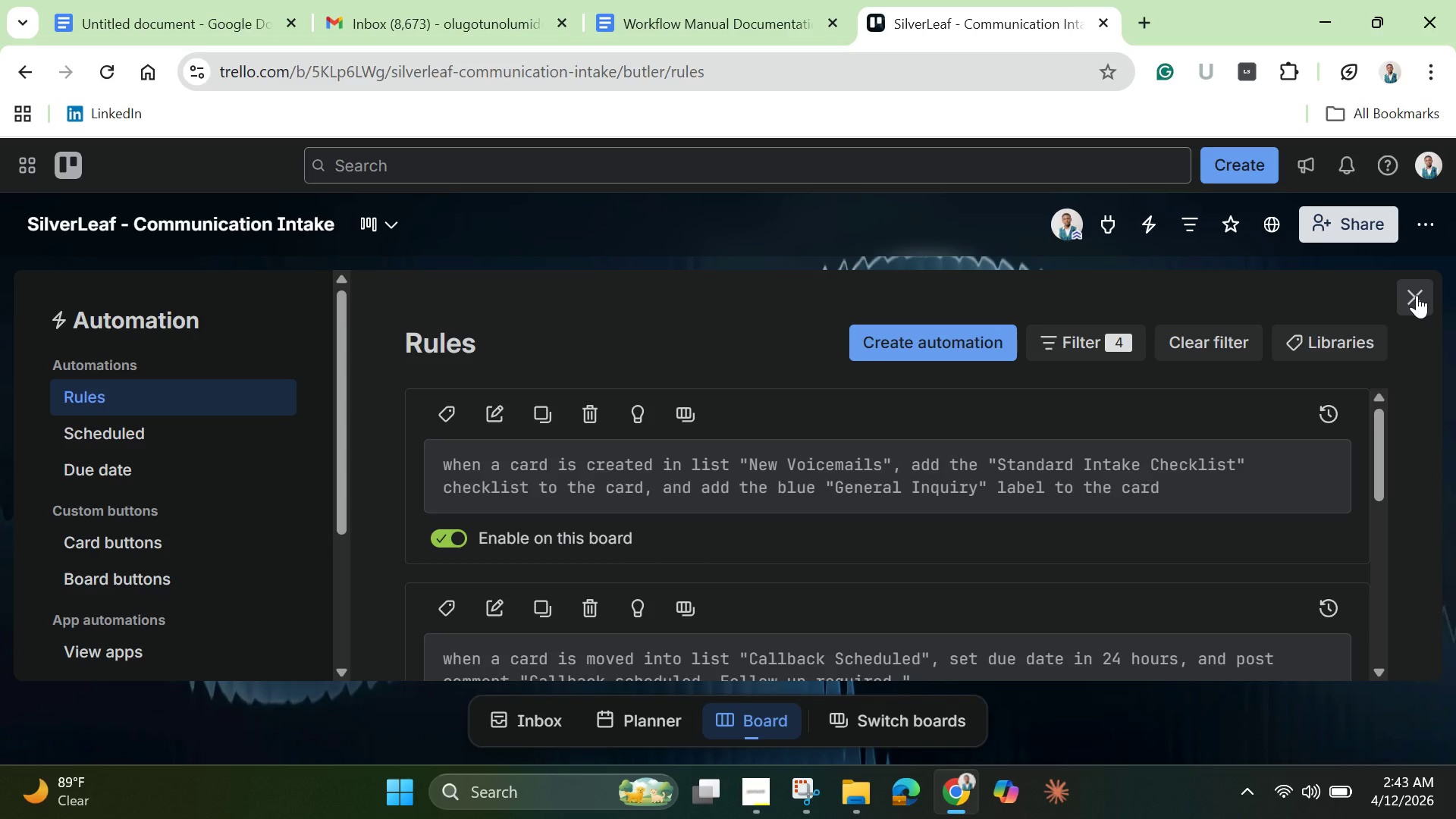 
wait(55.06)
 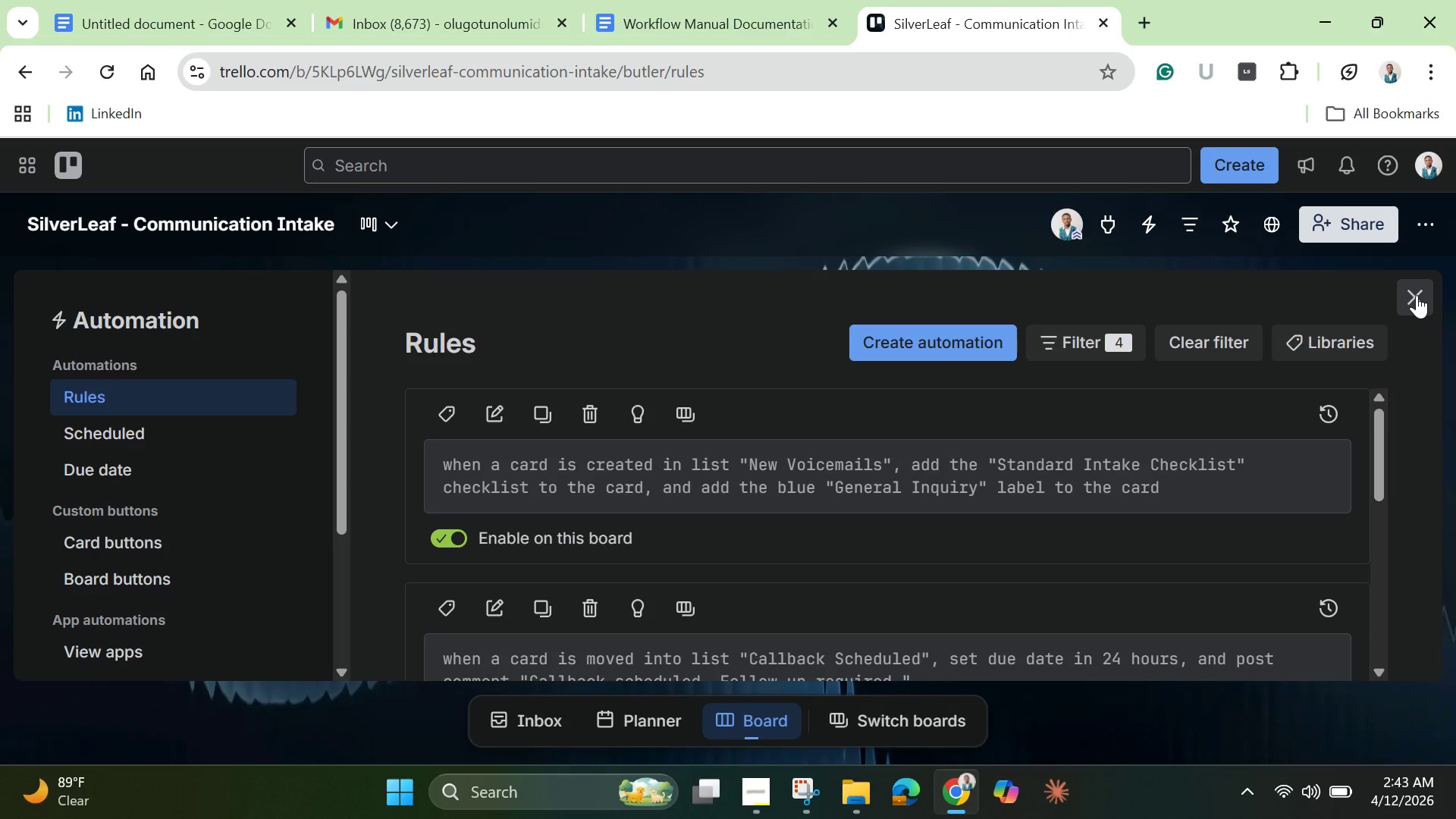 
left_click([672, 480])
 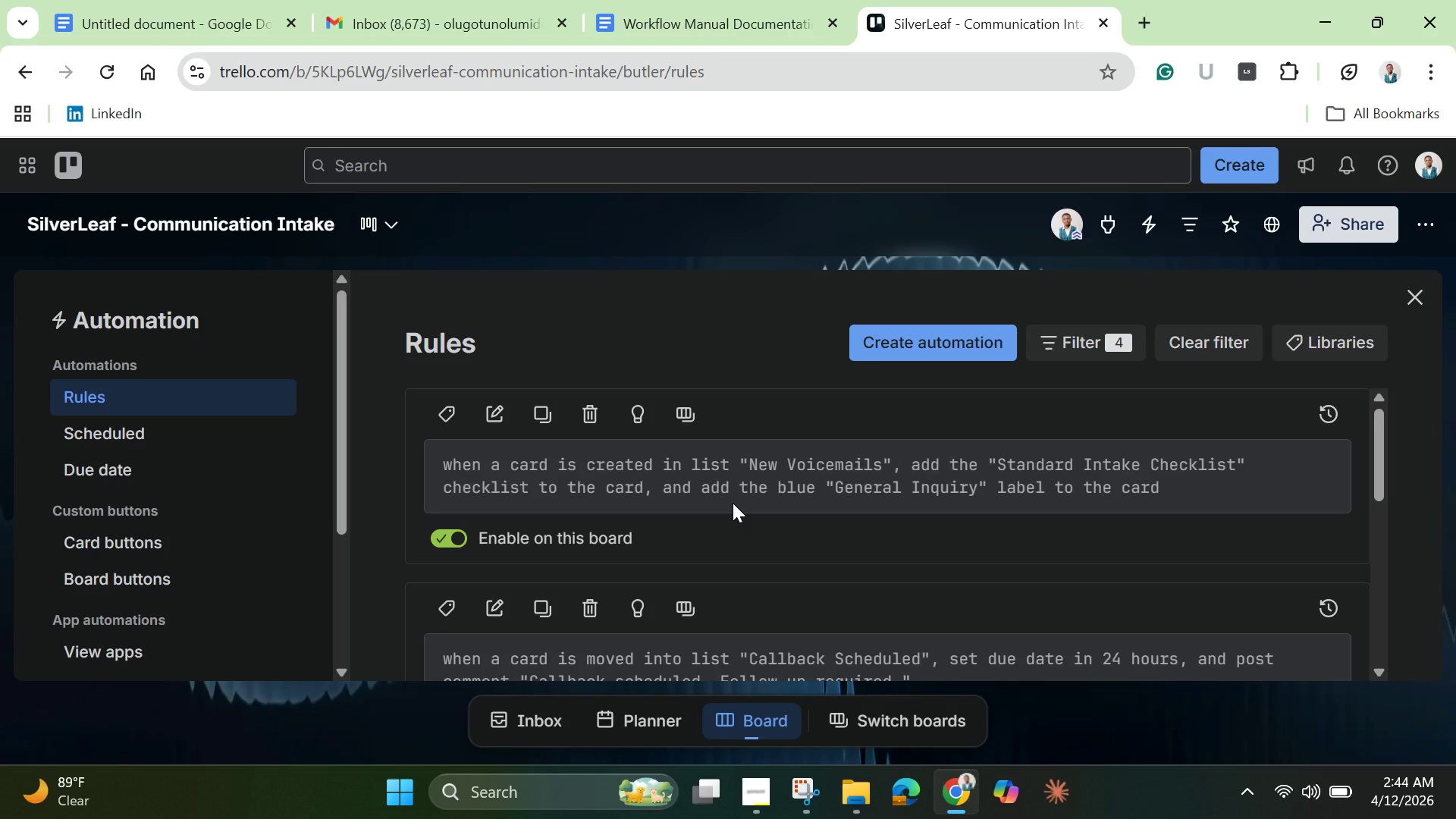 
wait(8.67)
 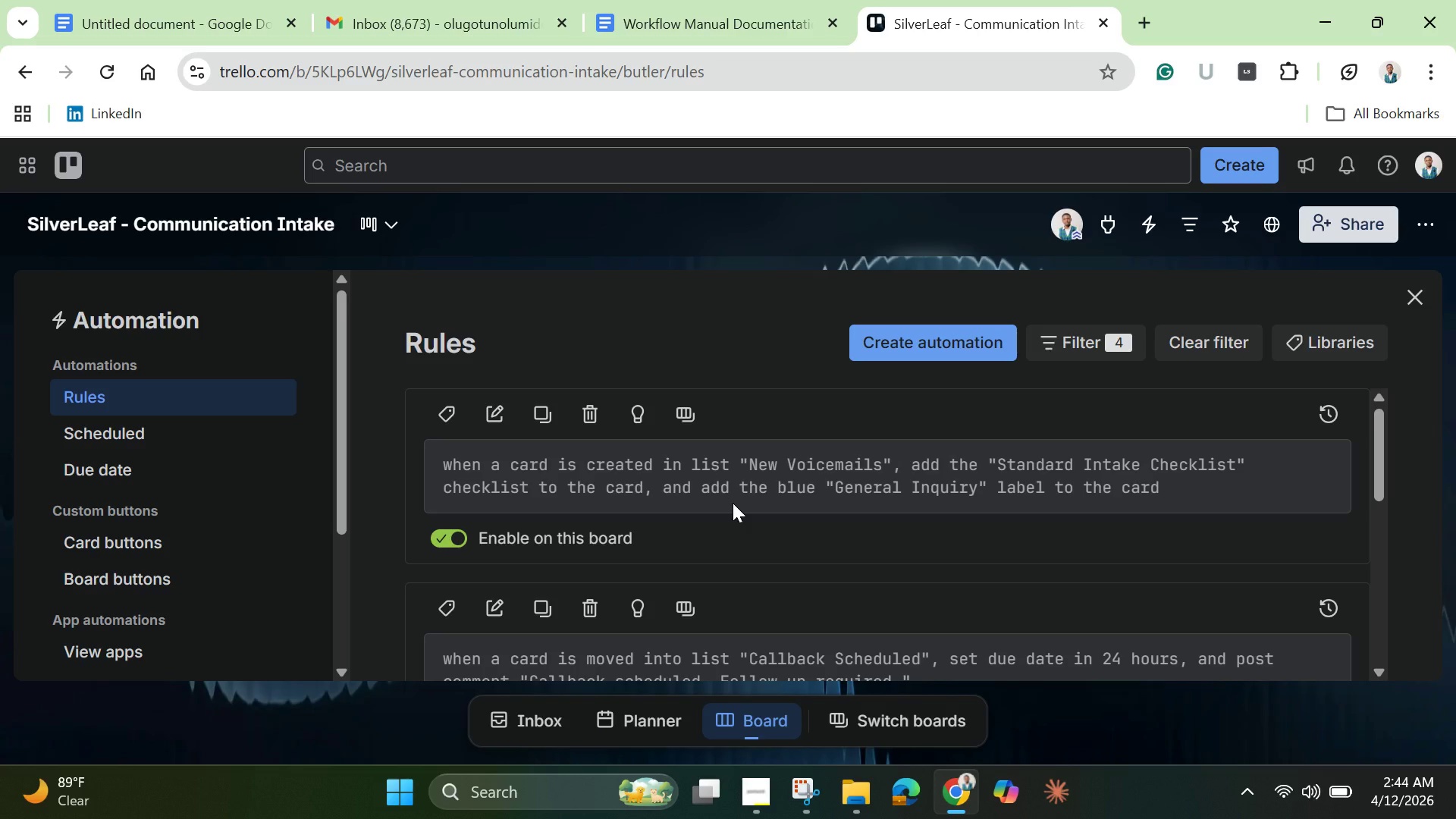 
left_click([1409, 295])
 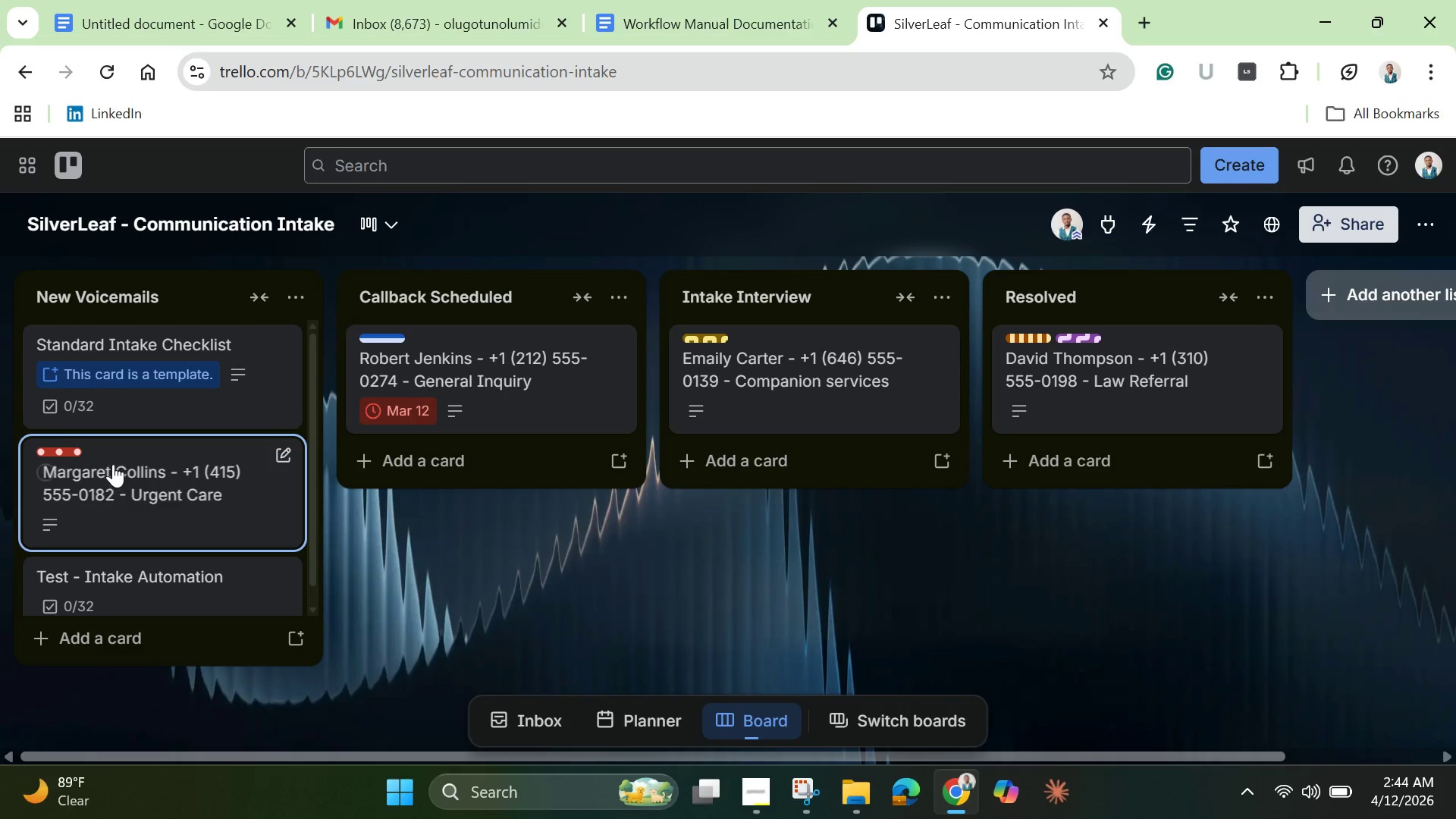 
scroll: coordinate [133, 513], scroll_direction: down, amount: 4.0
 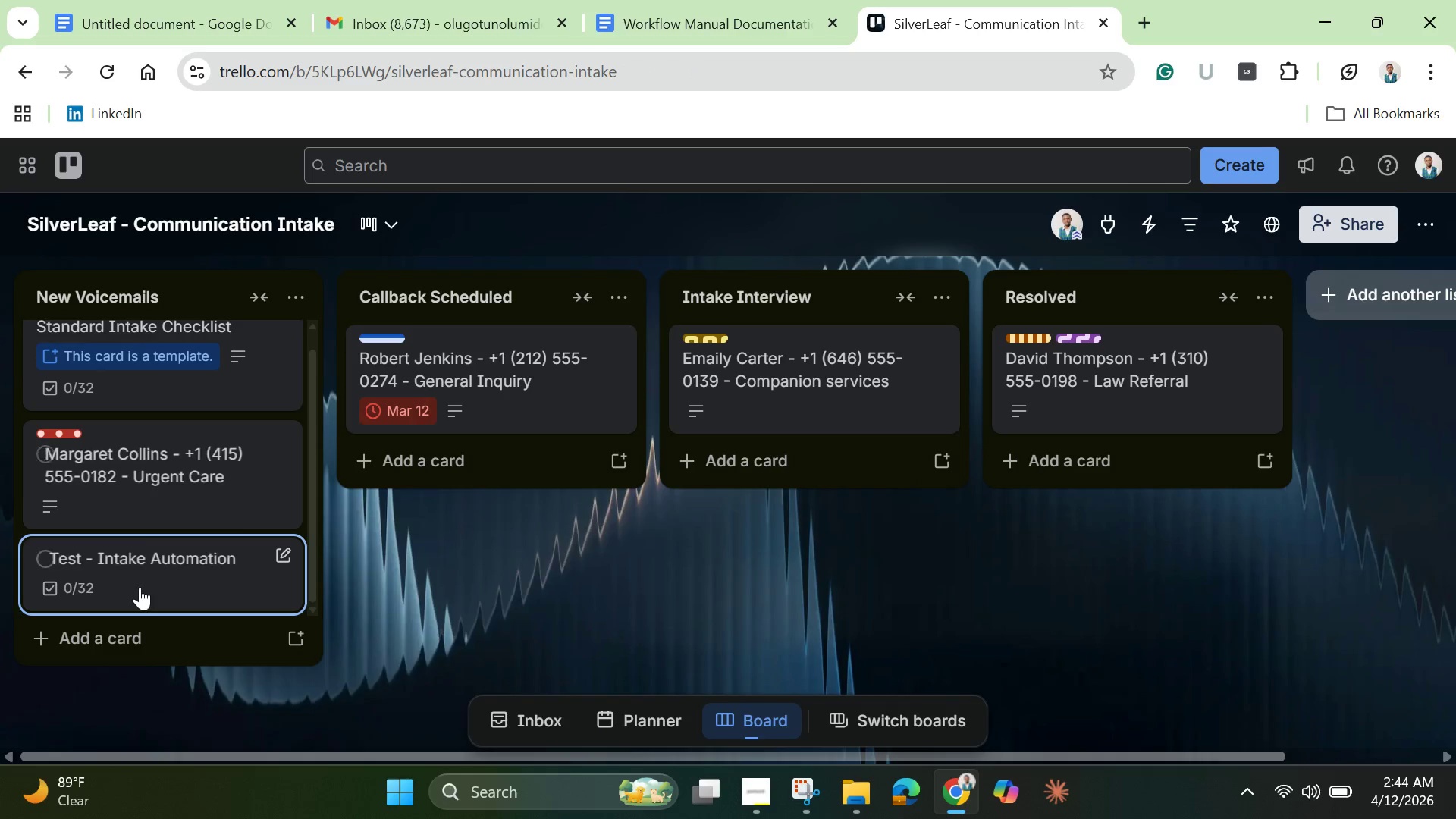 
left_click([140, 581])
 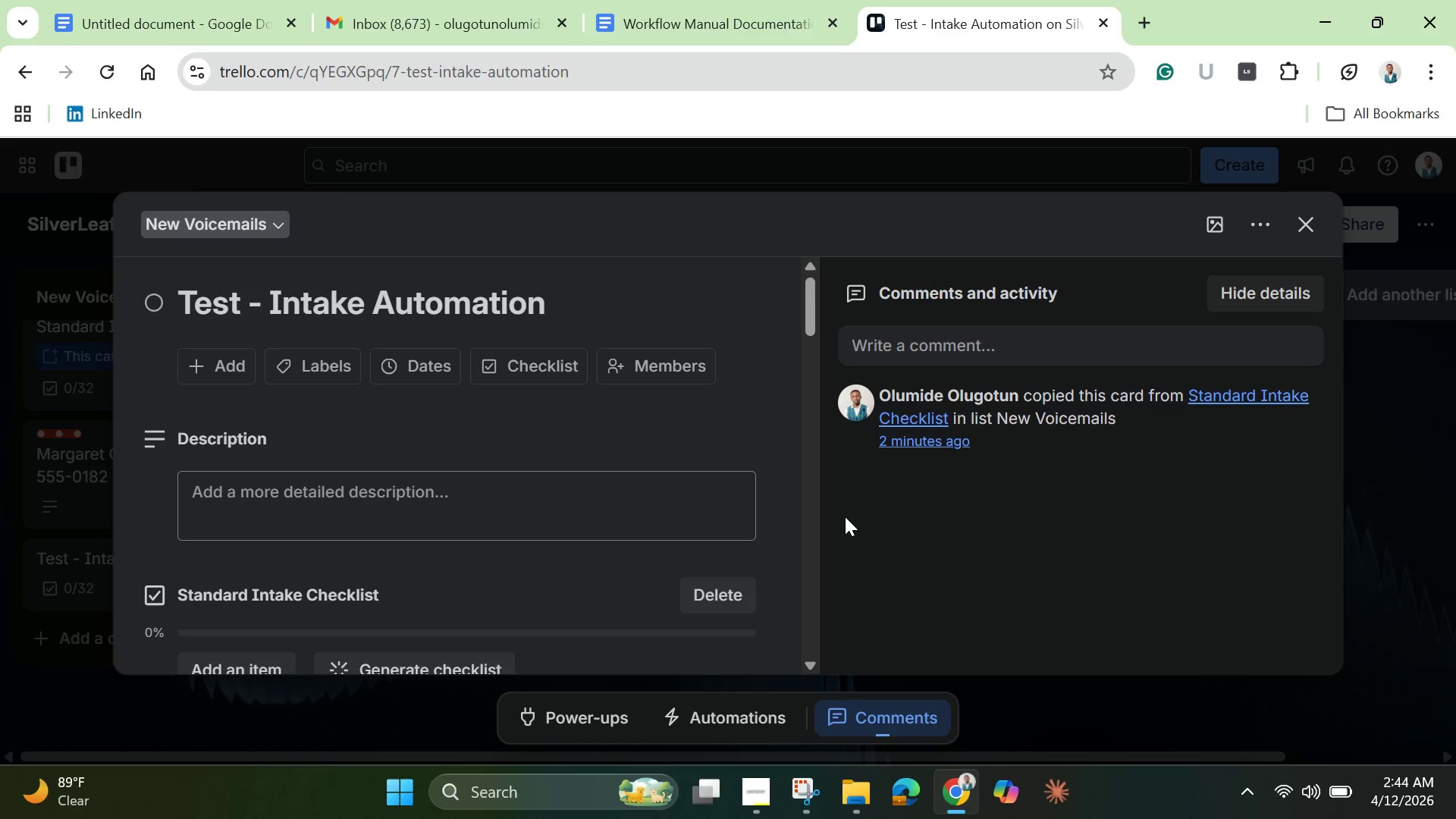 
scroll: coordinate [767, 447], scroll_direction: down, amount: 10.0
 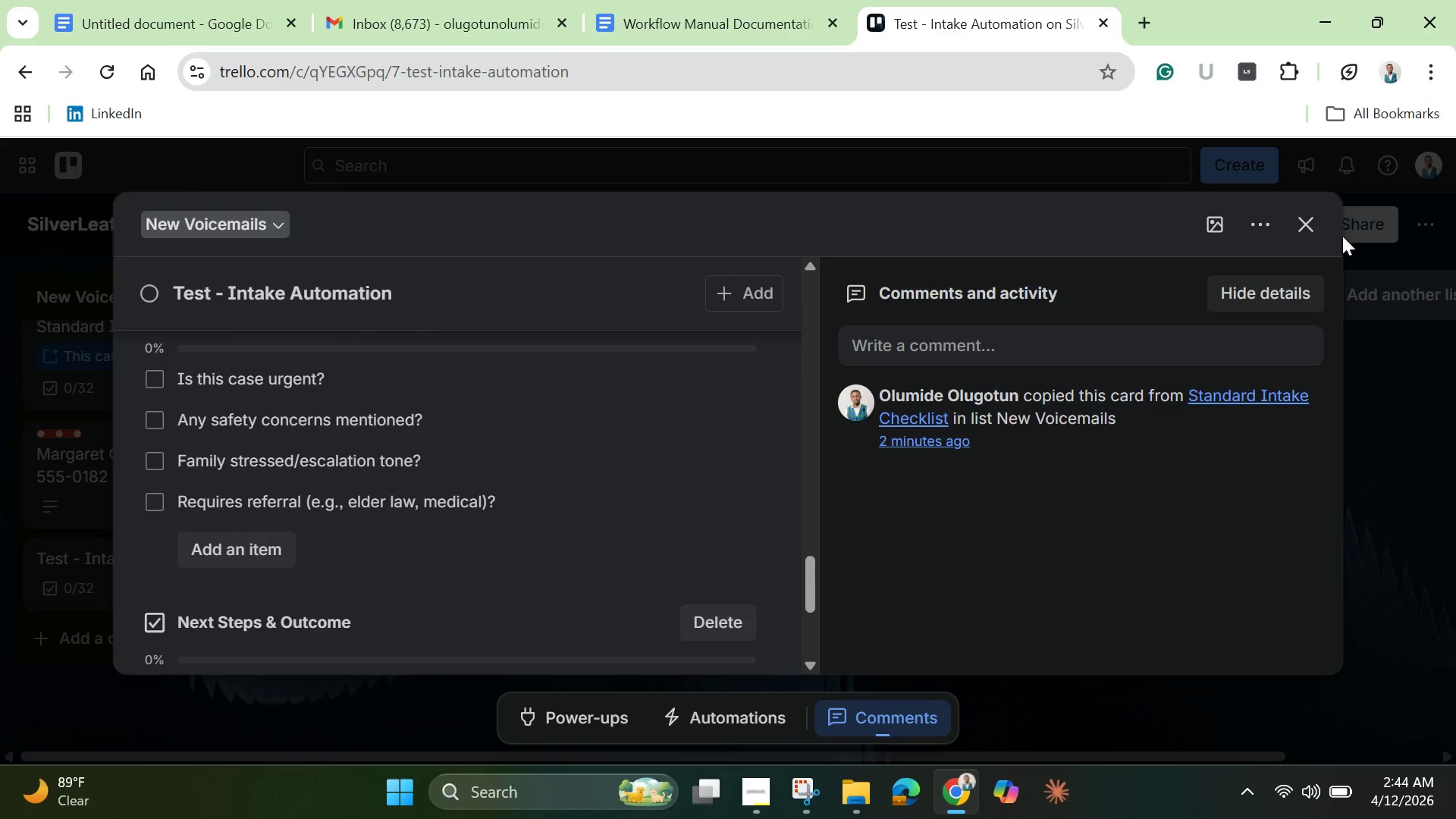 
left_click([1310, 222])
 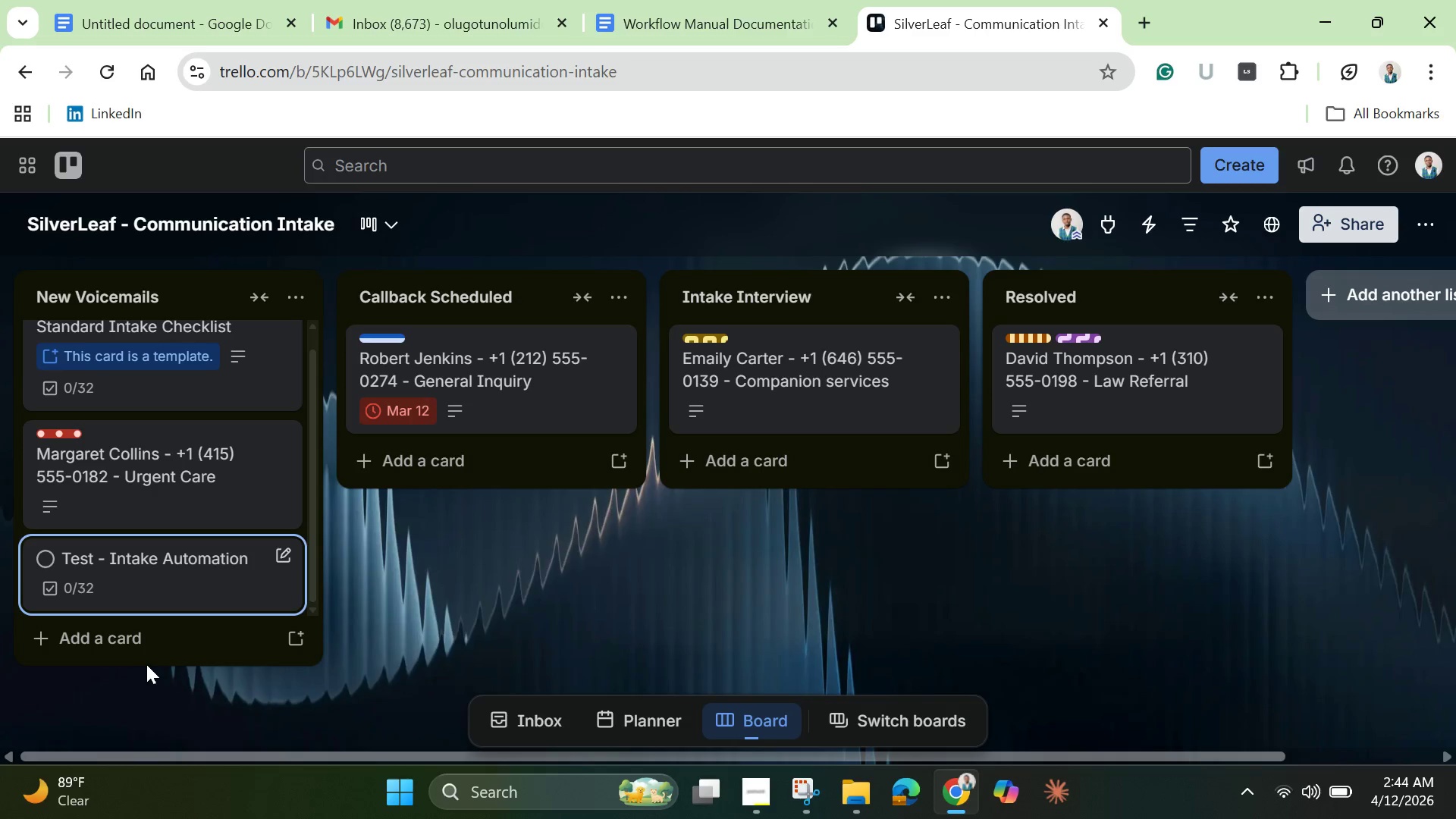 
left_click([134, 640])
 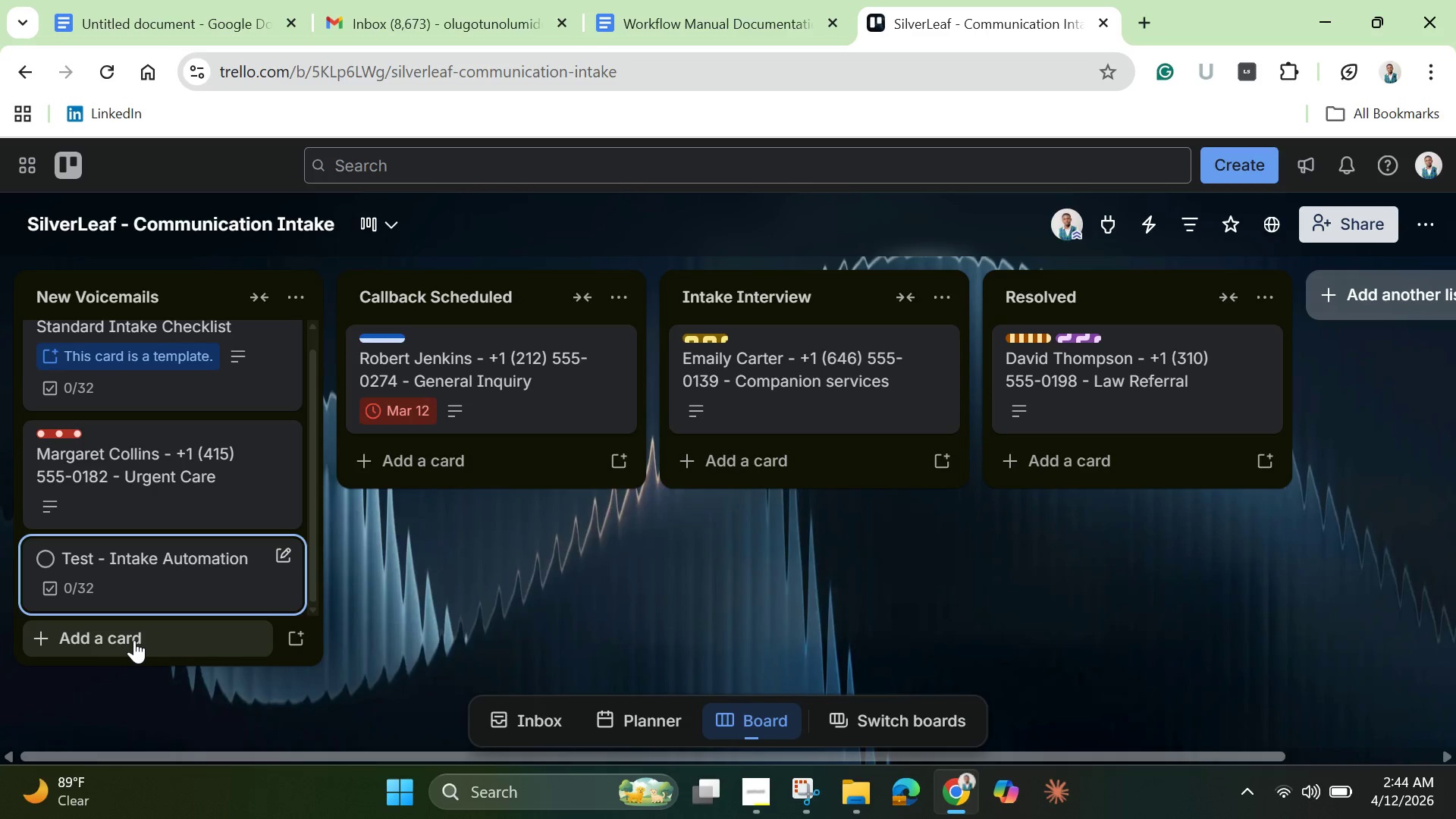 
mouse_move([132, 635])
 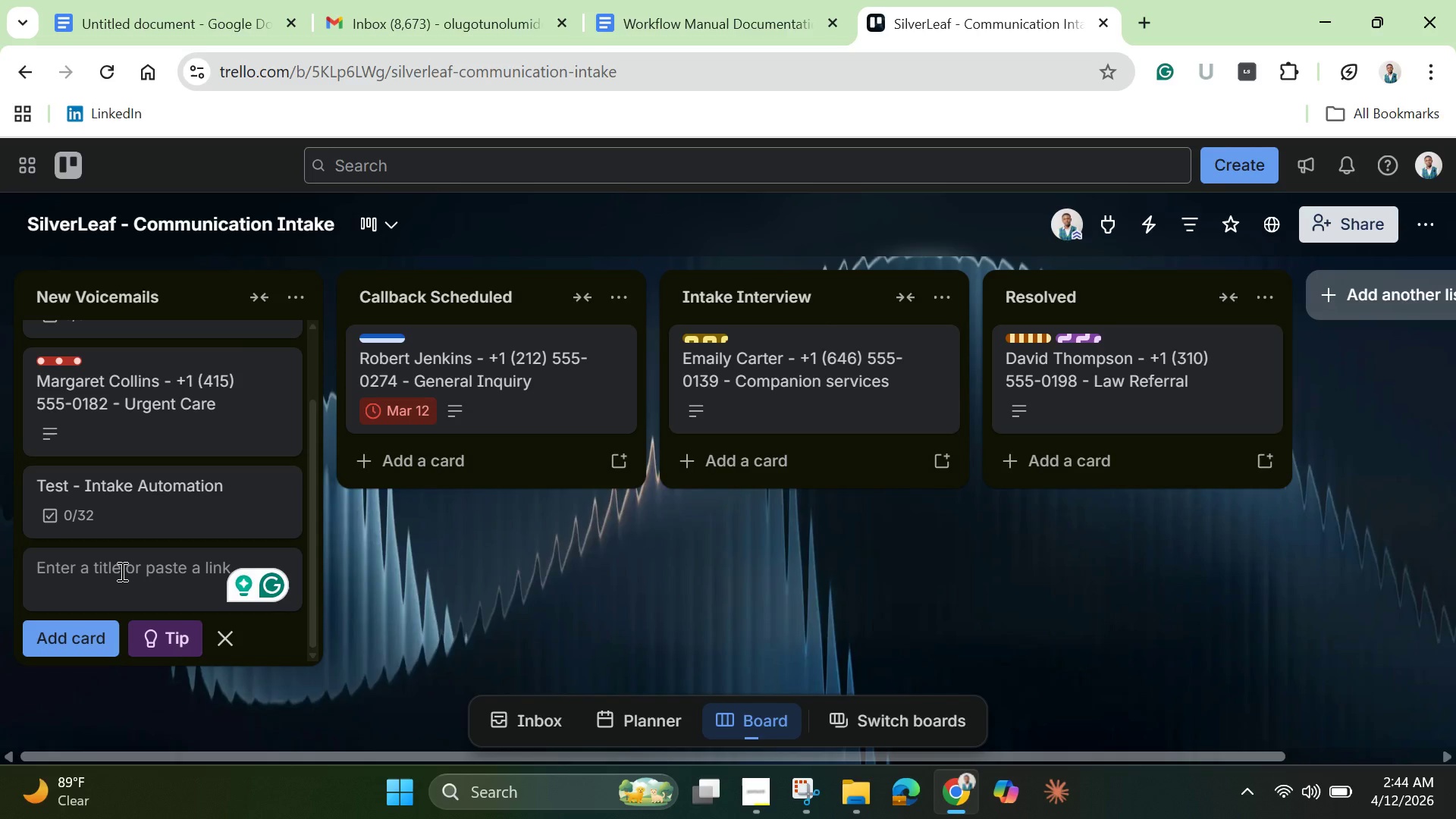 
type(test)
 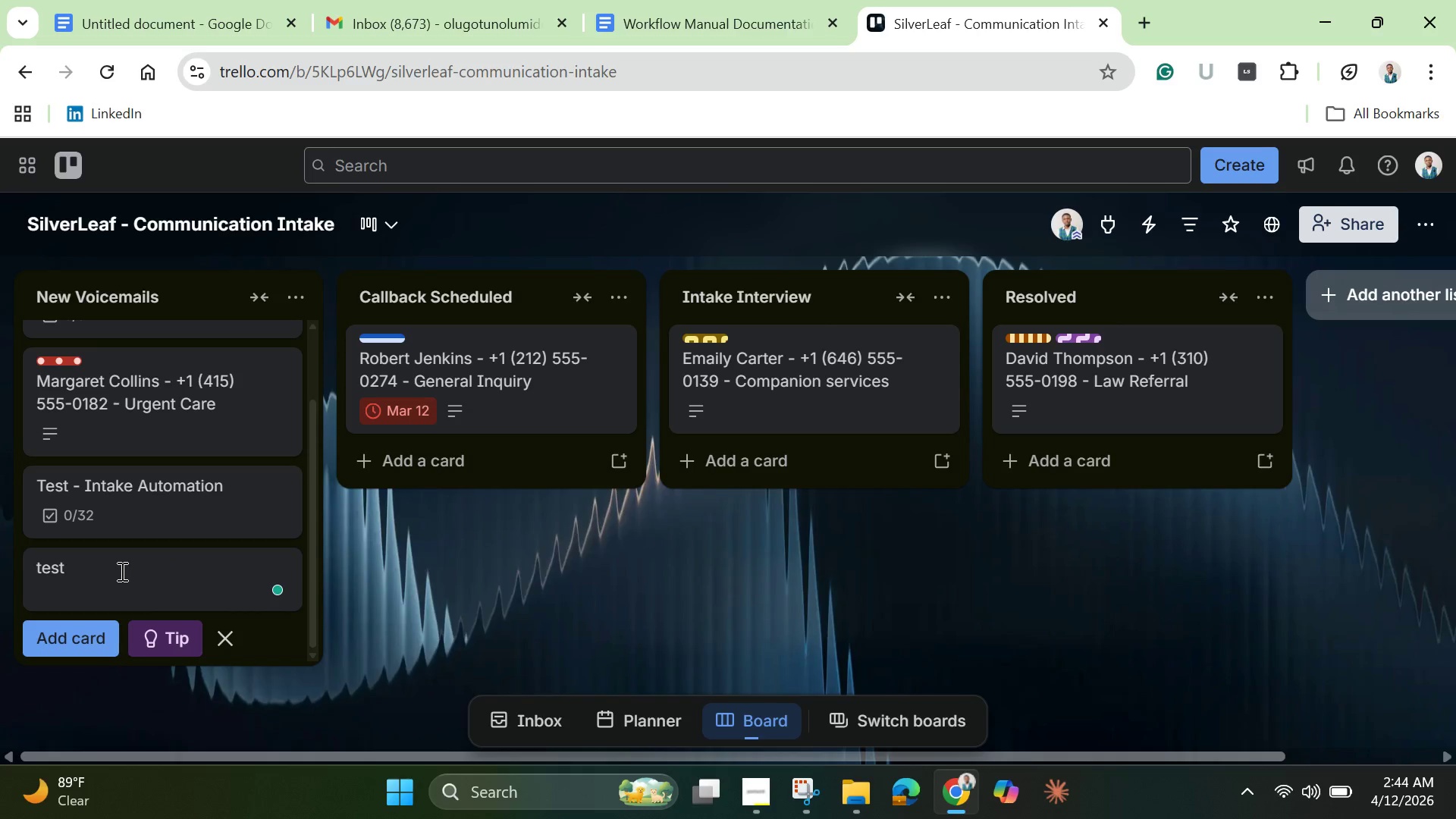 
key(Enter)
 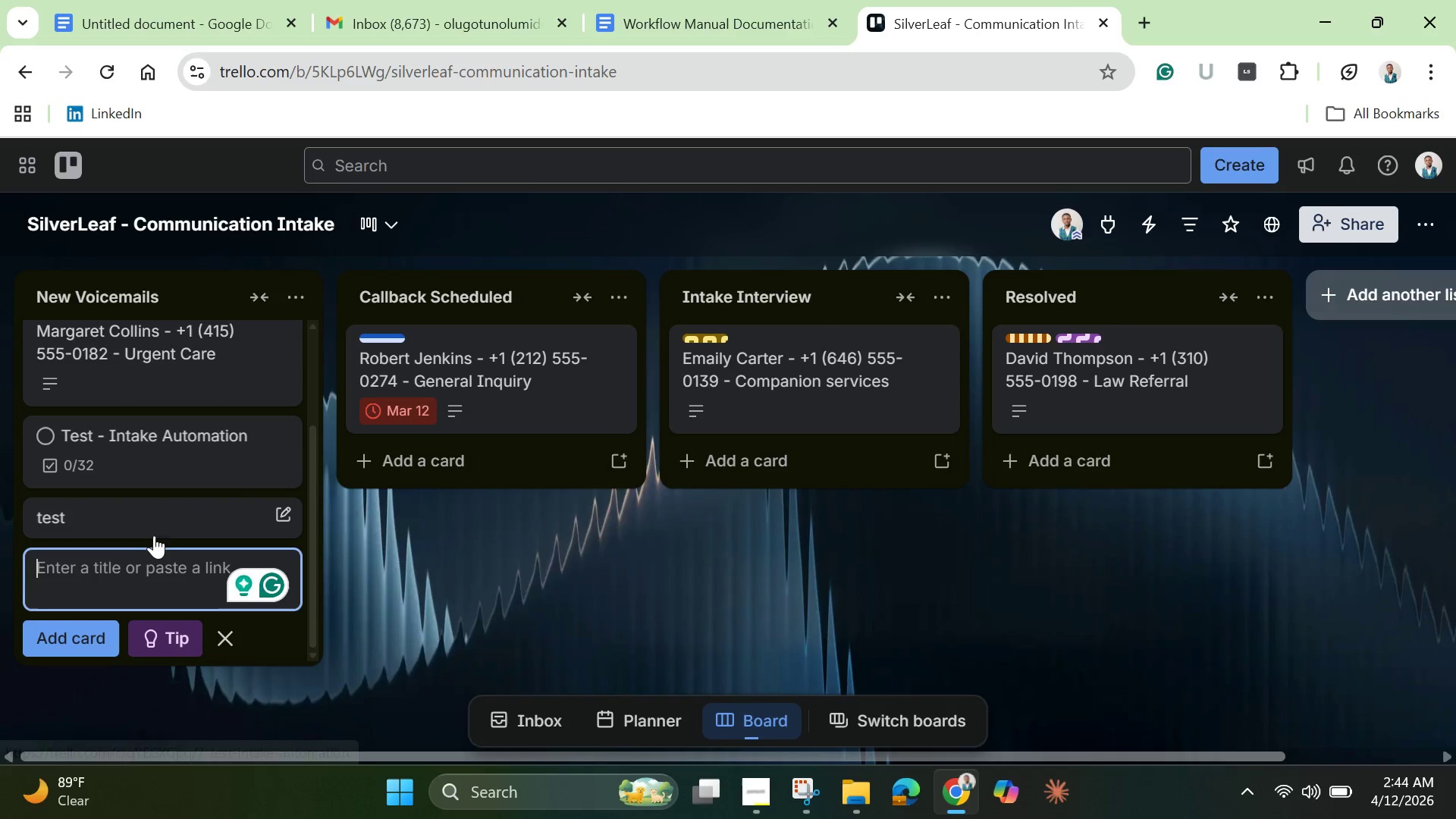 
left_click_drag(start_coordinate=[199, 521], to_coordinate=[209, 519])
 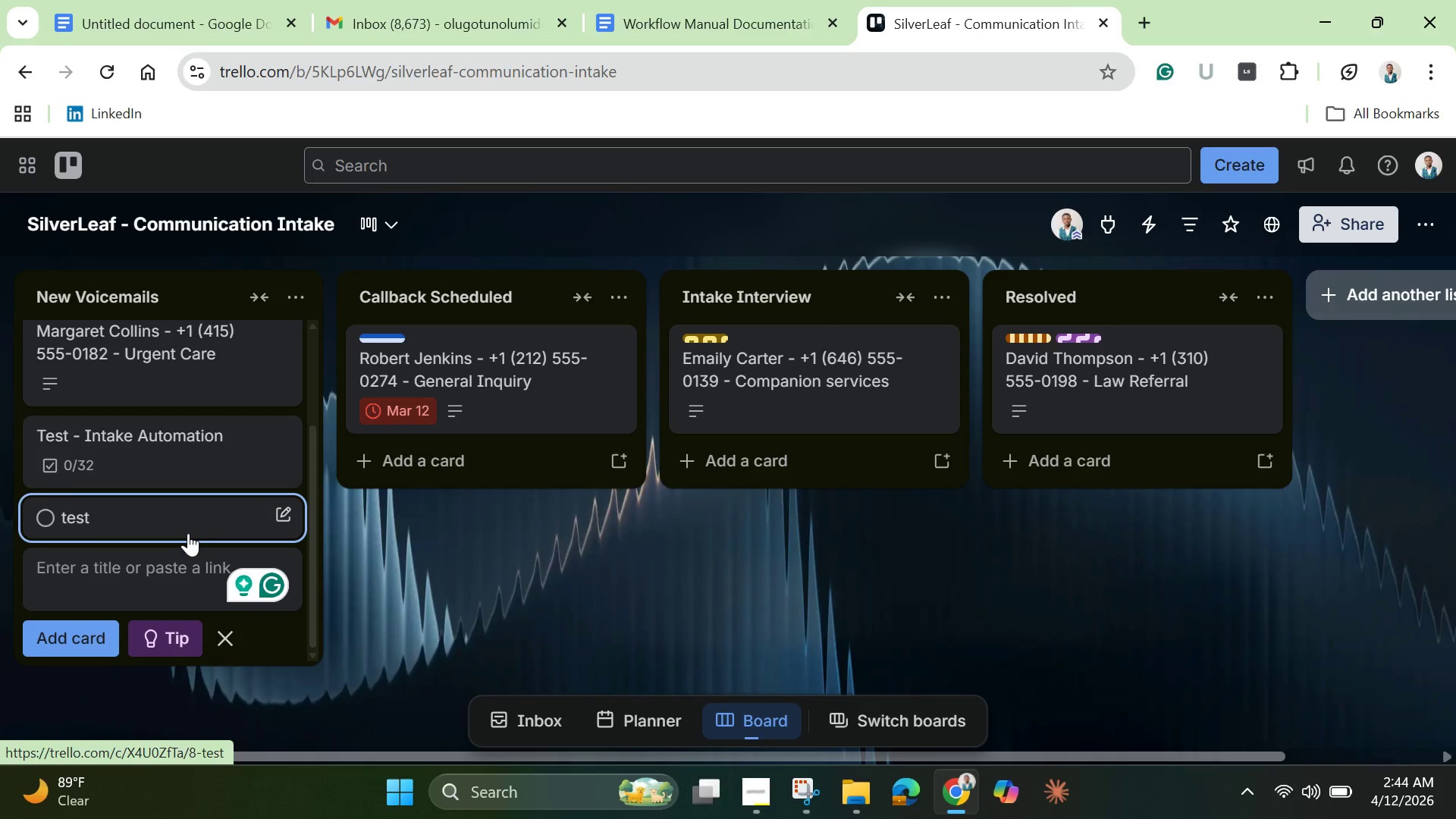 
left_click([180, 518])
 